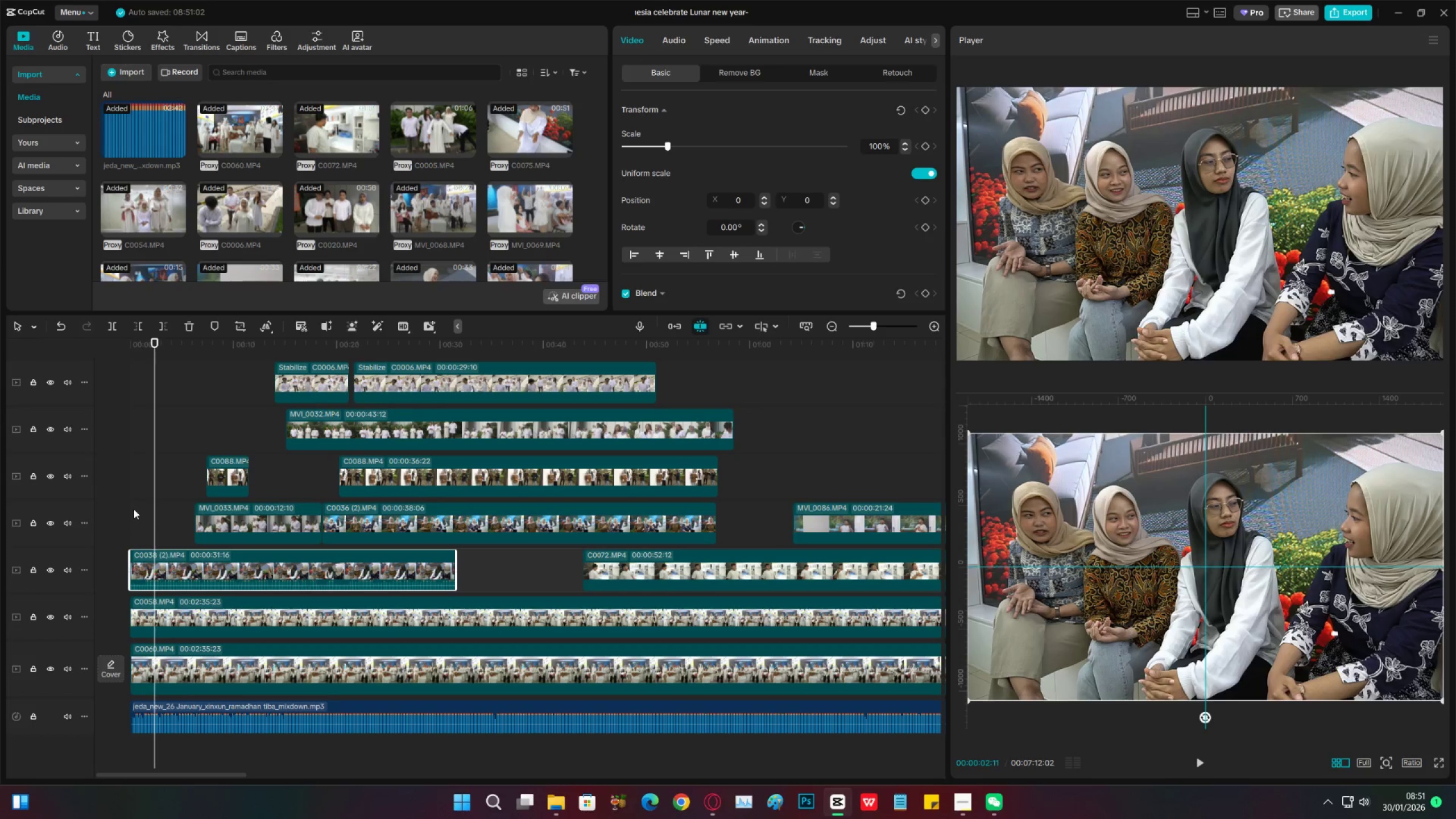 
double_click([139, 501])
 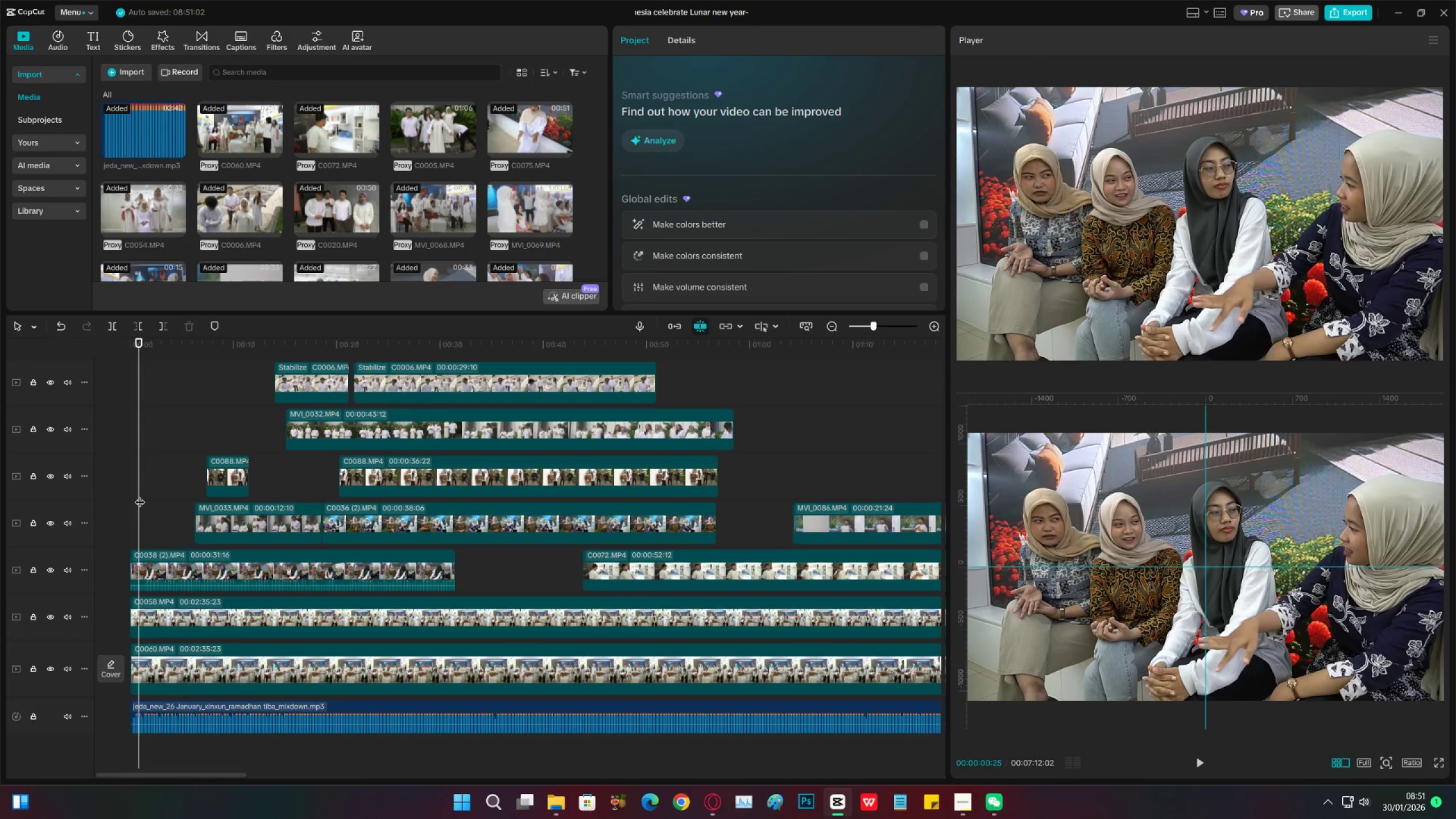 
left_click_drag(start_coordinate=[140, 495], to_coordinate=[154, 503])
 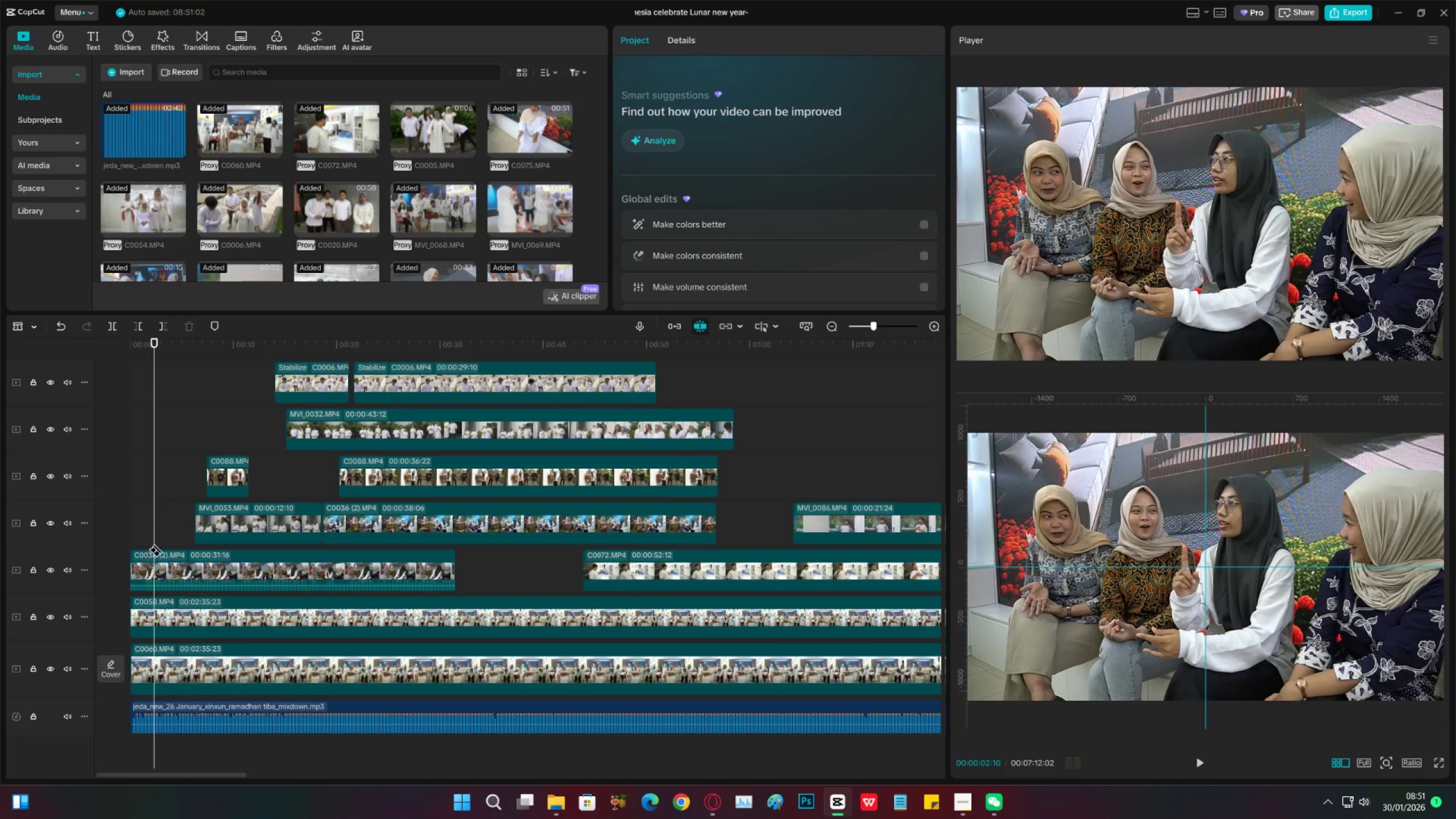 
key(C)
 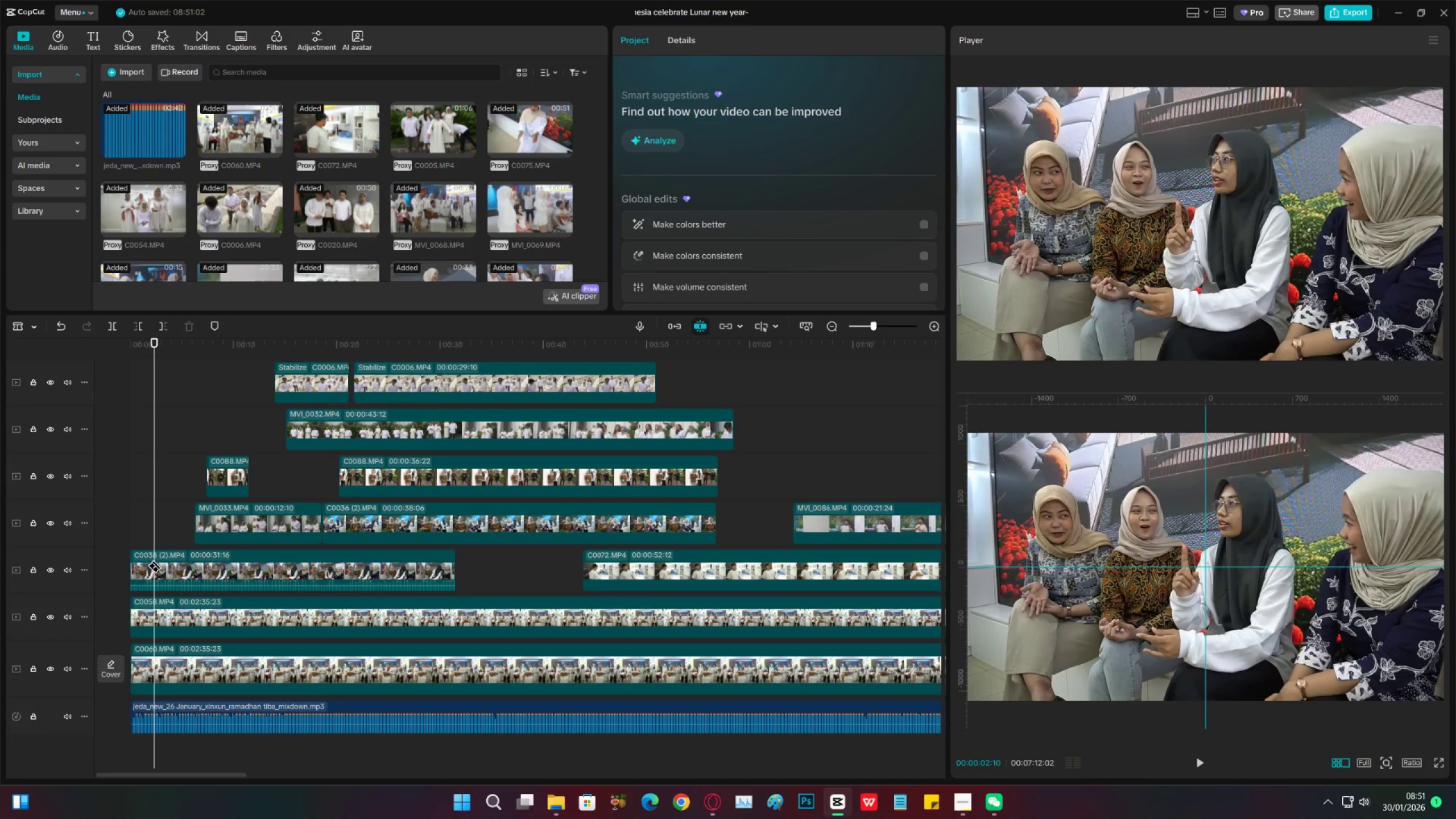 
left_click([155, 560])
 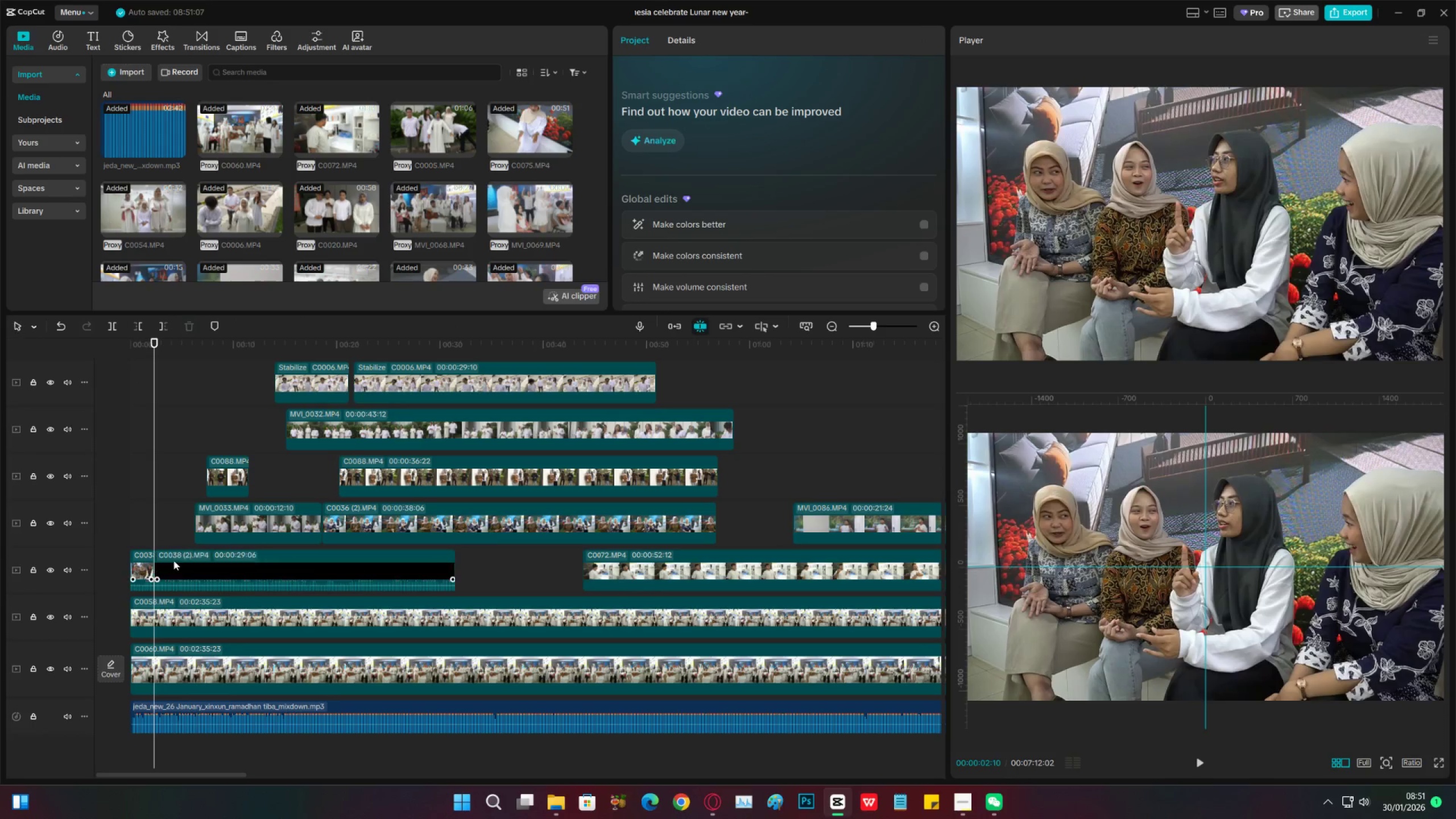 
key(V)
 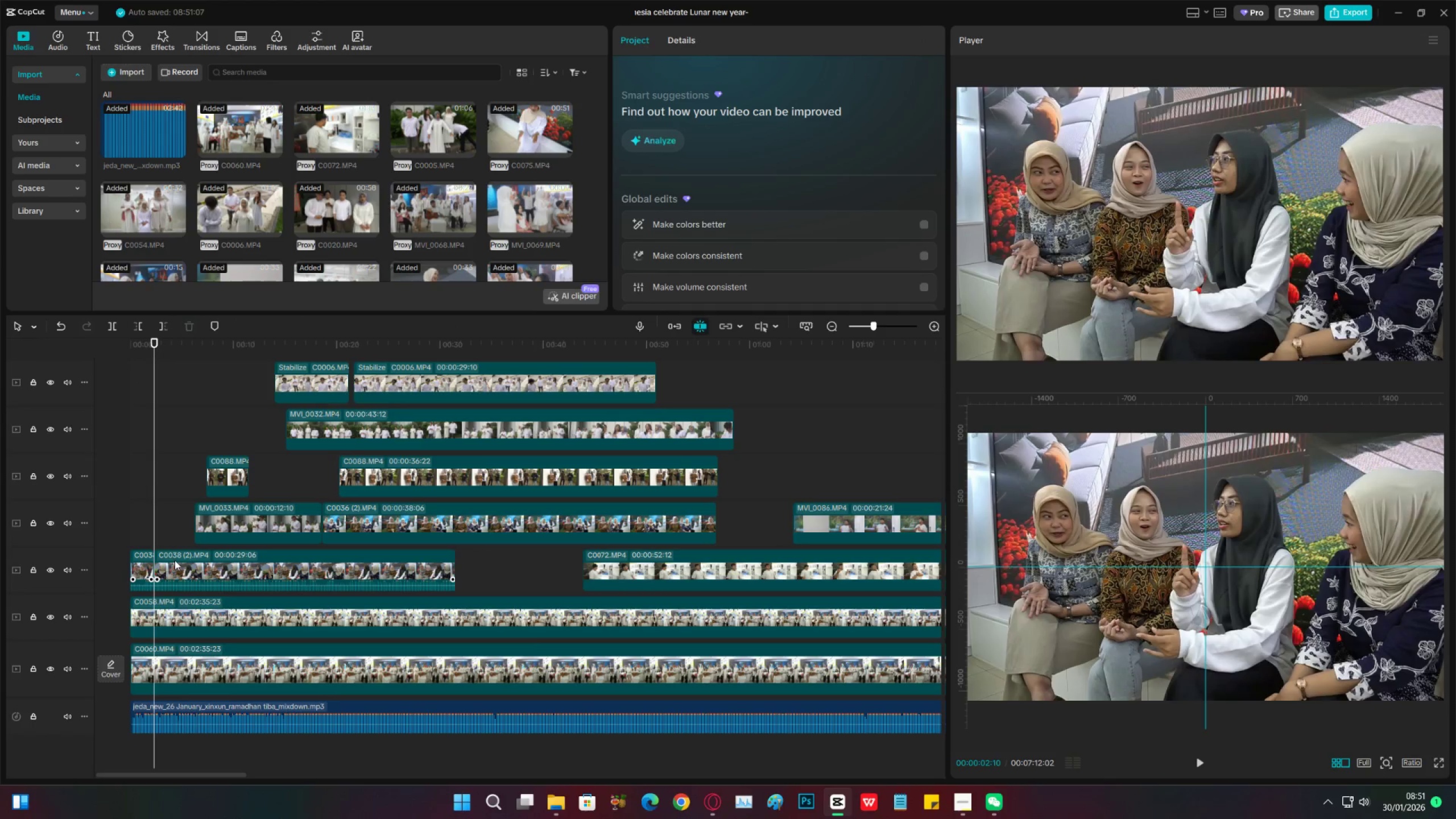 
double_click([175, 560])
 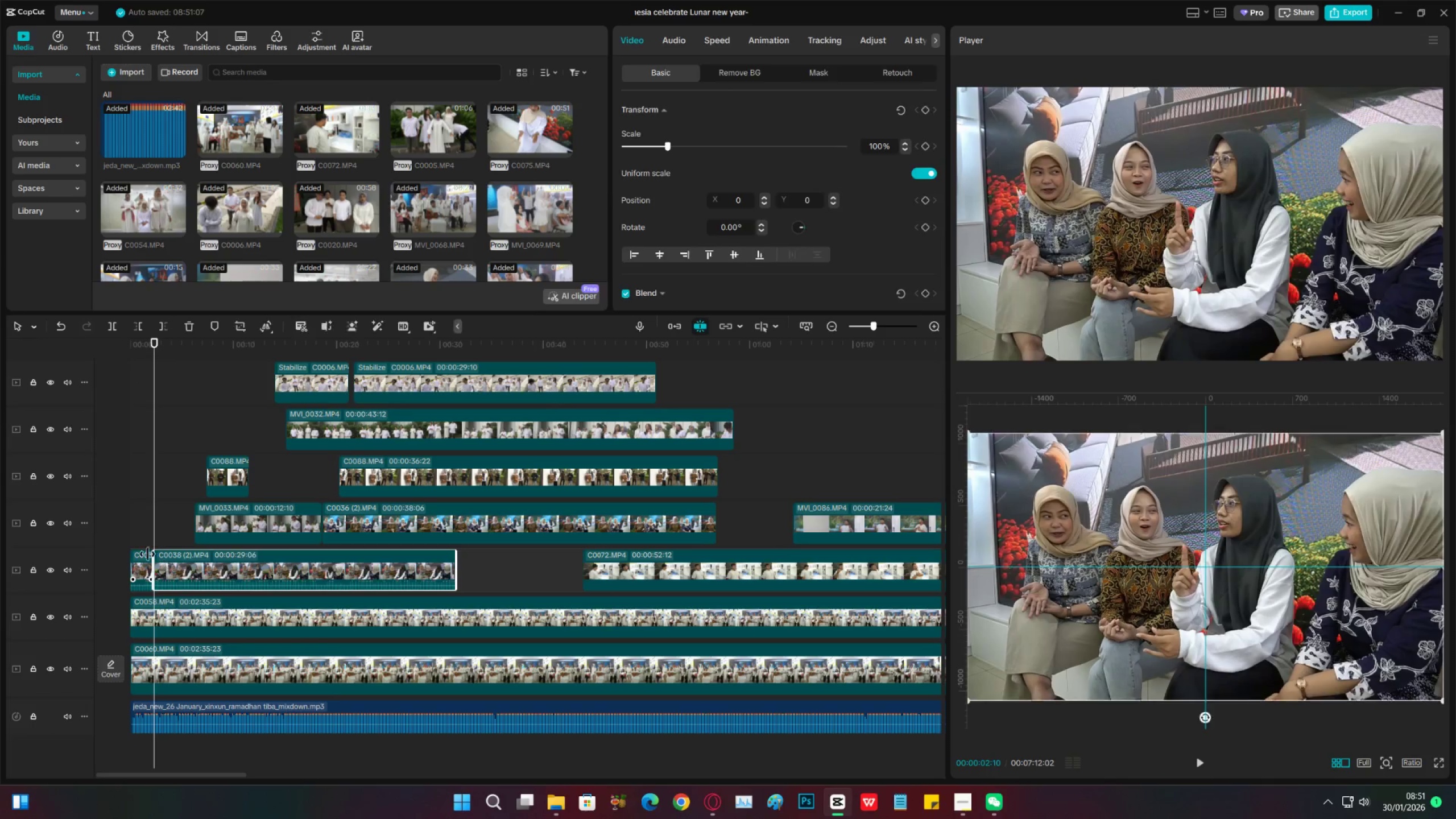 
key(X)
 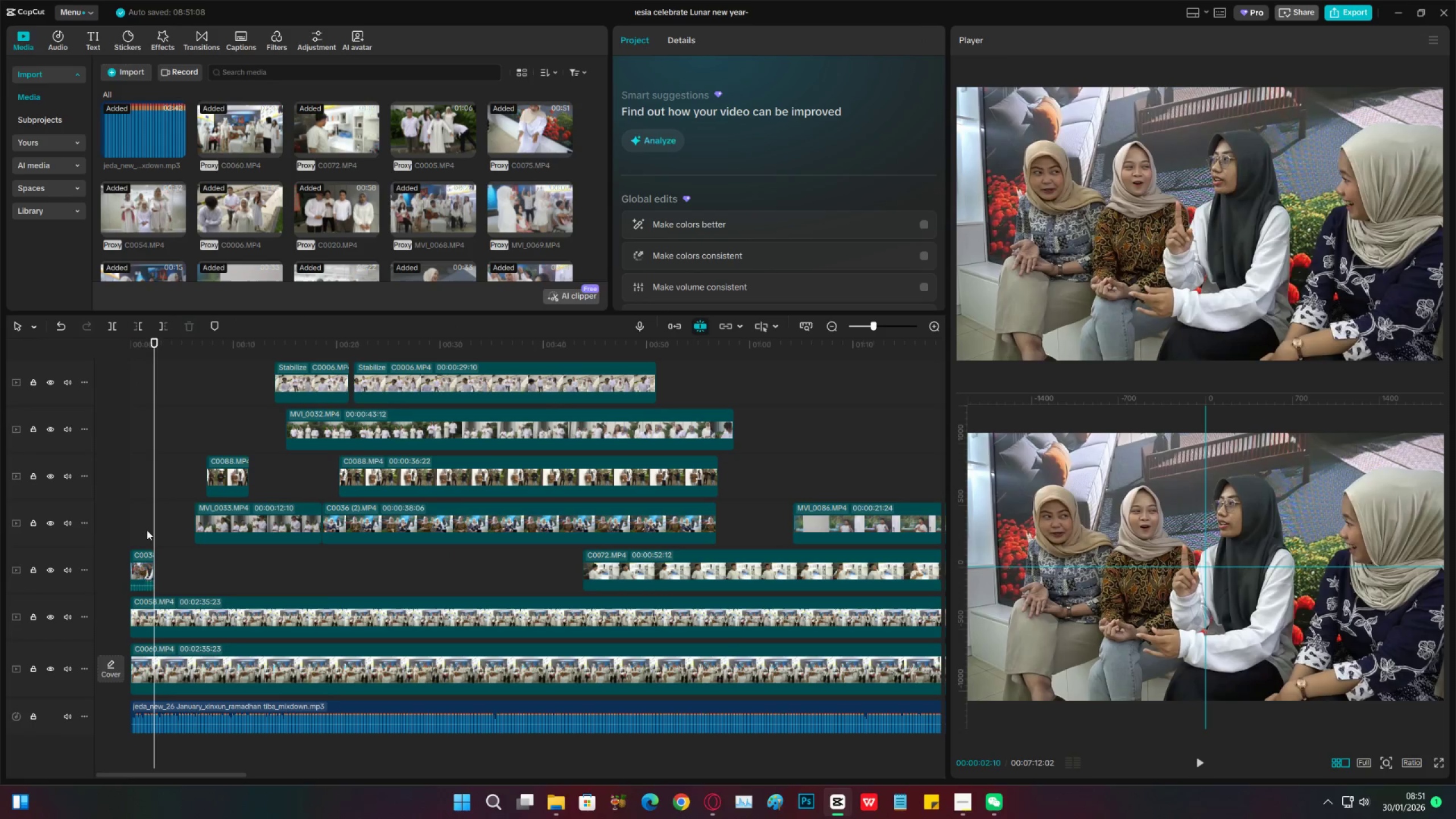 
left_click([147, 530])
 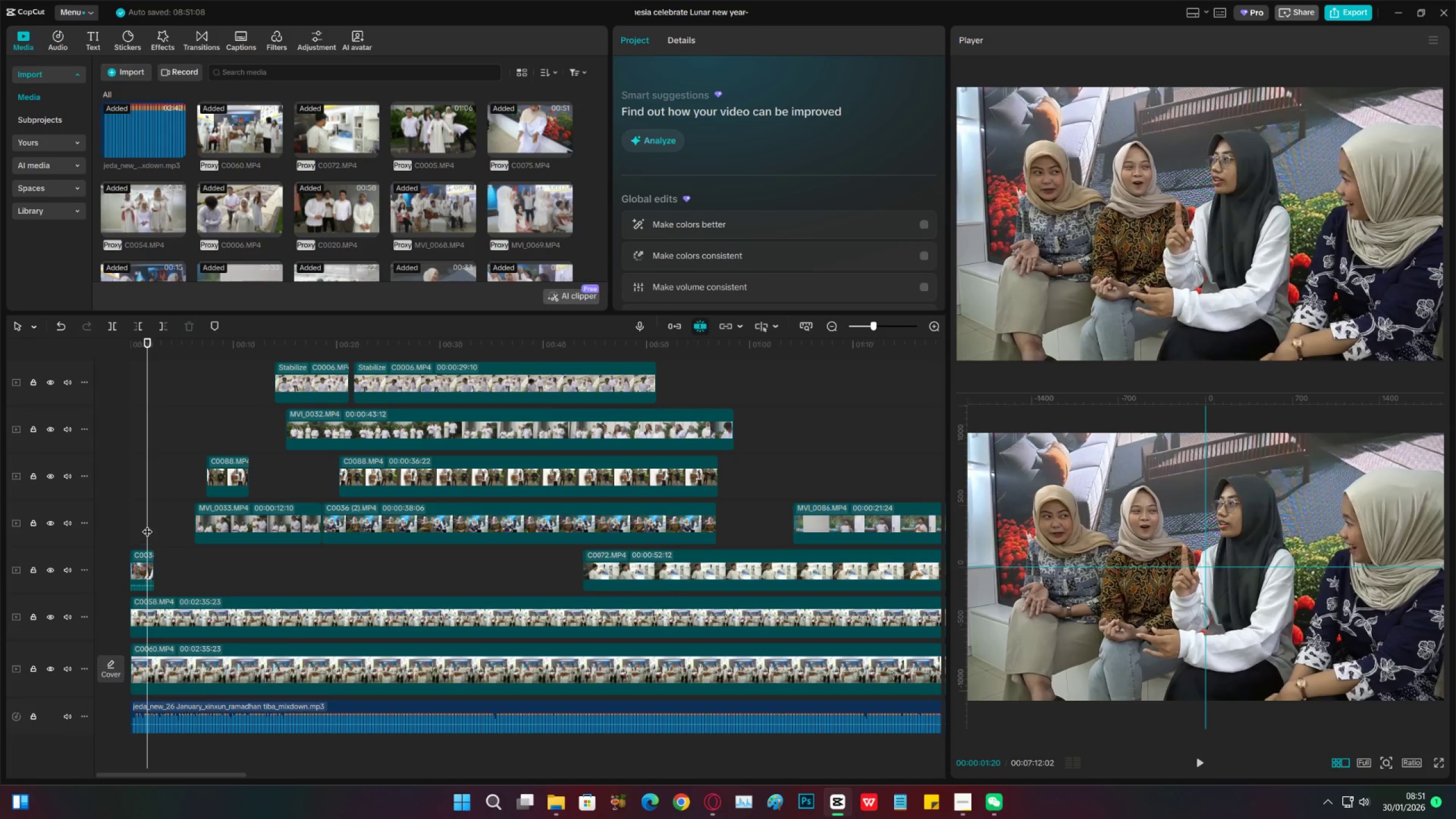 
left_click_drag(start_coordinate=[147, 524], to_coordinate=[80, 524])
 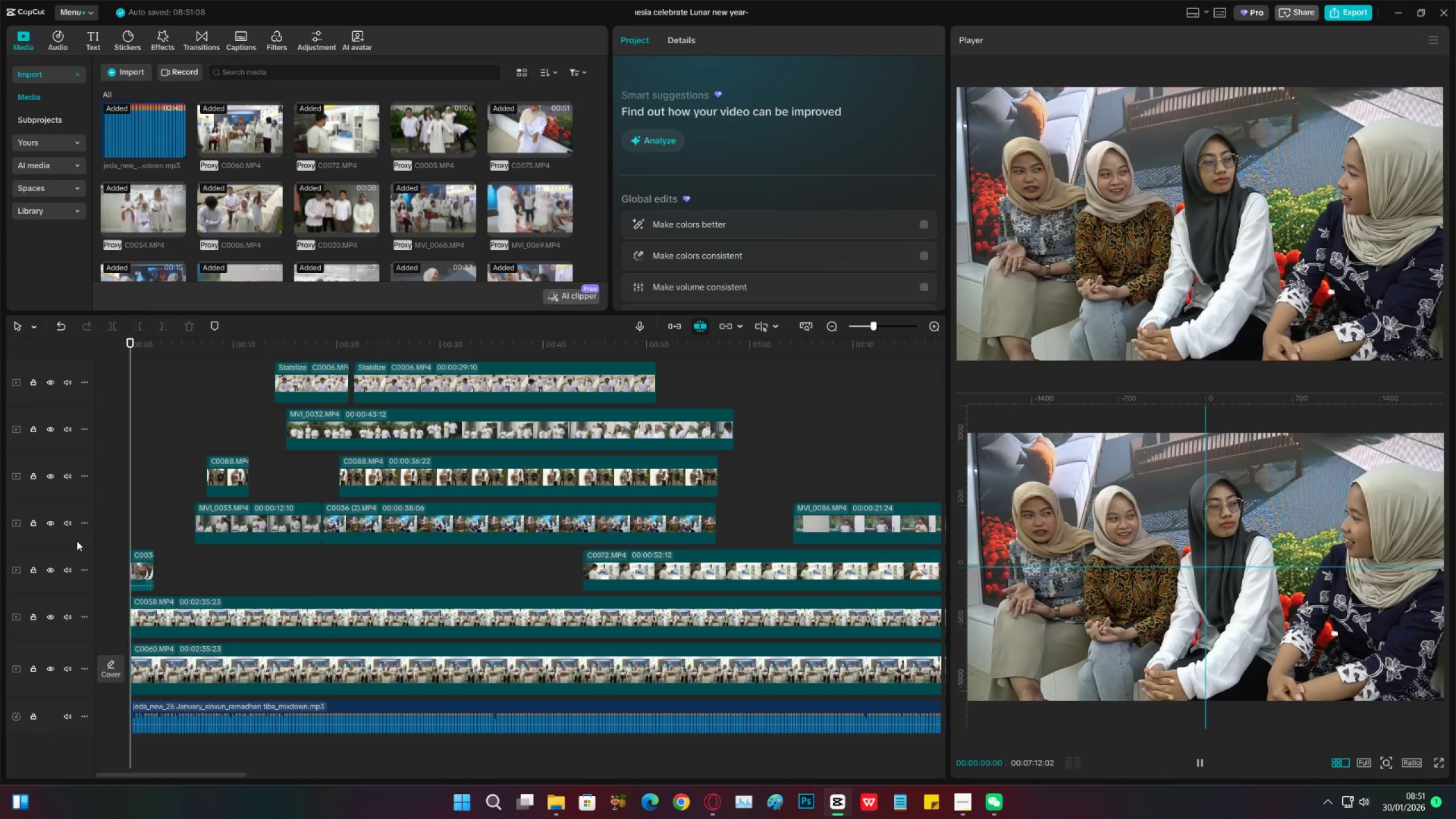 
key(Space)
 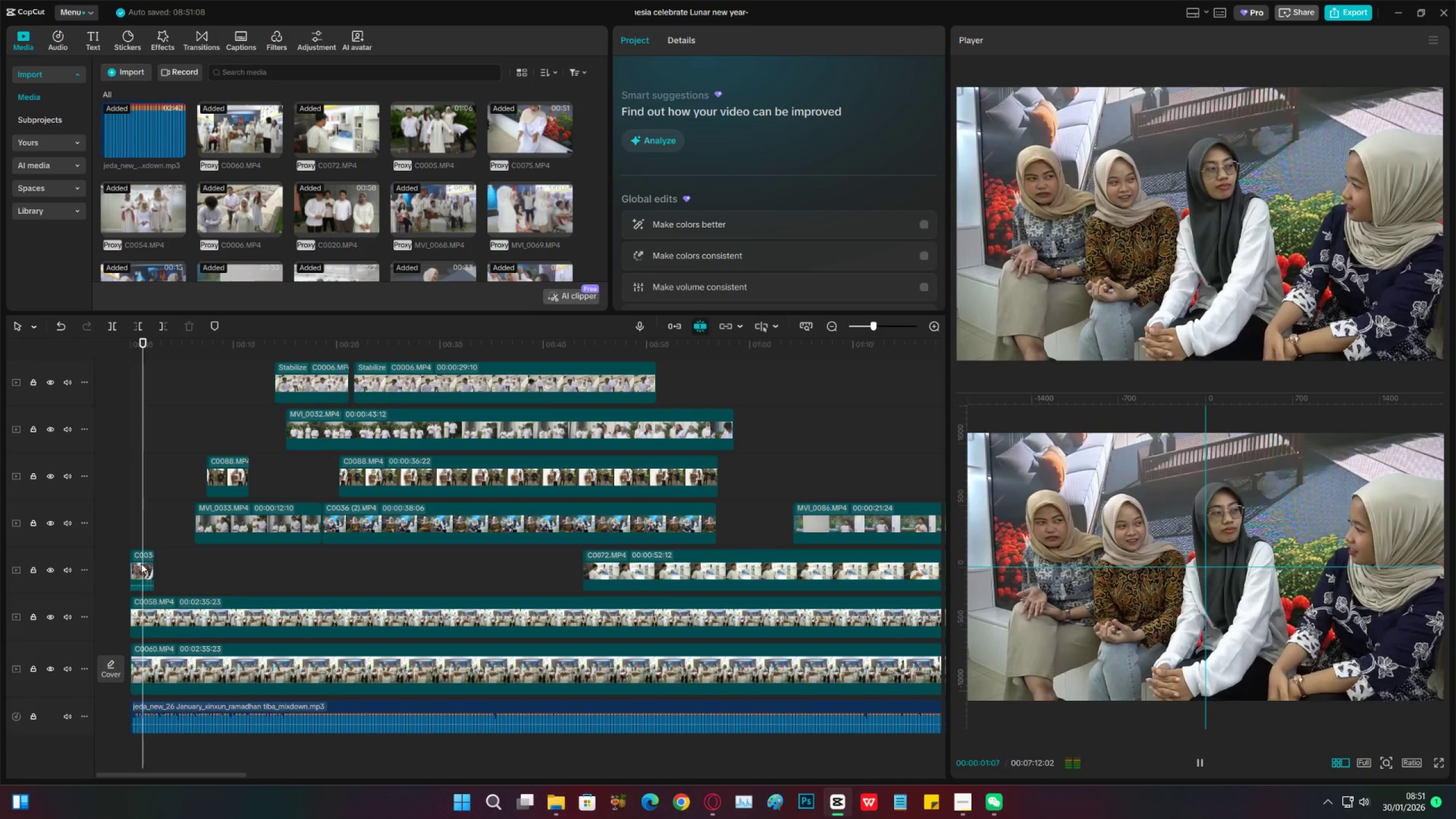 
key(Space)
 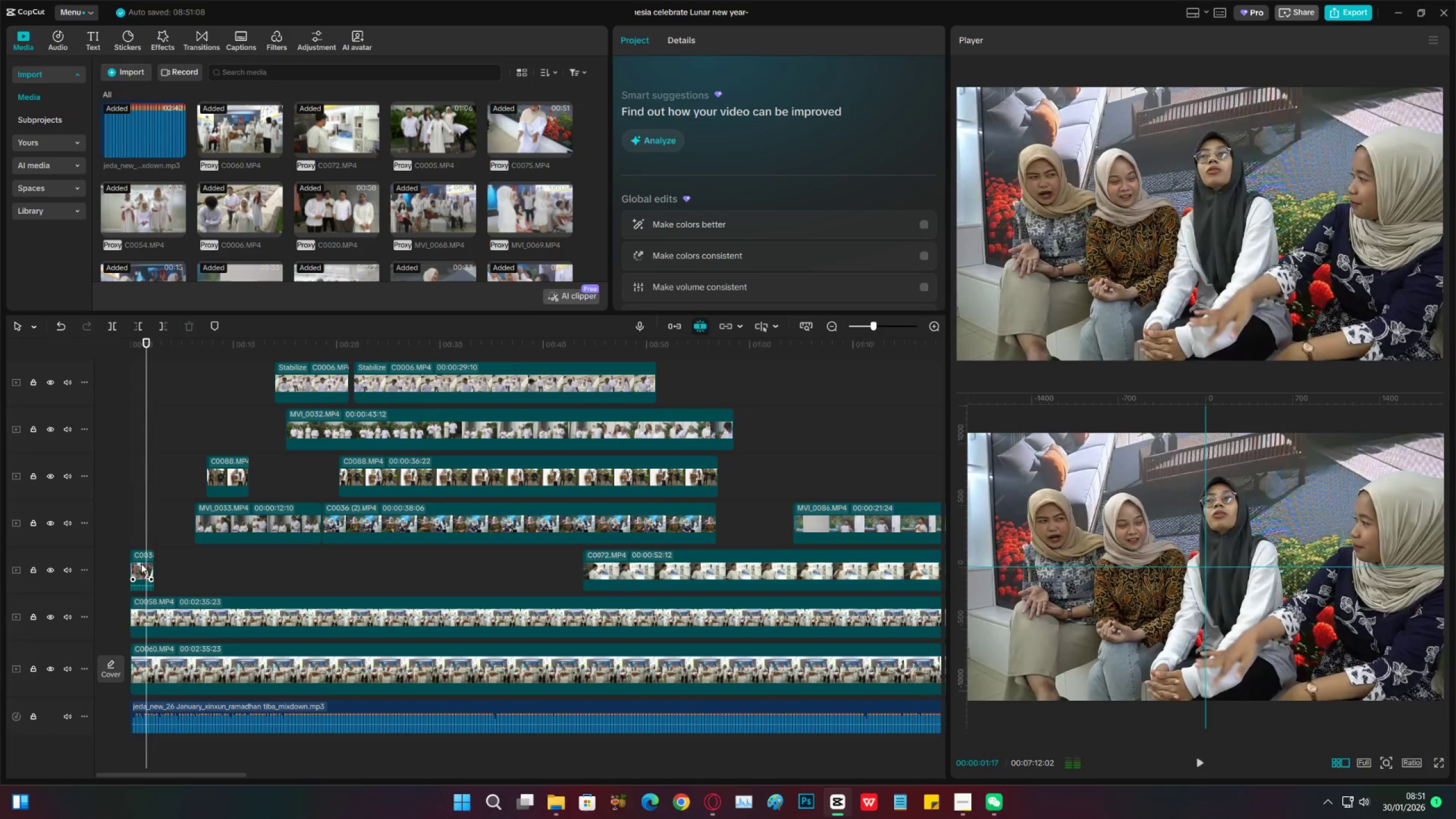 
key(Space)
 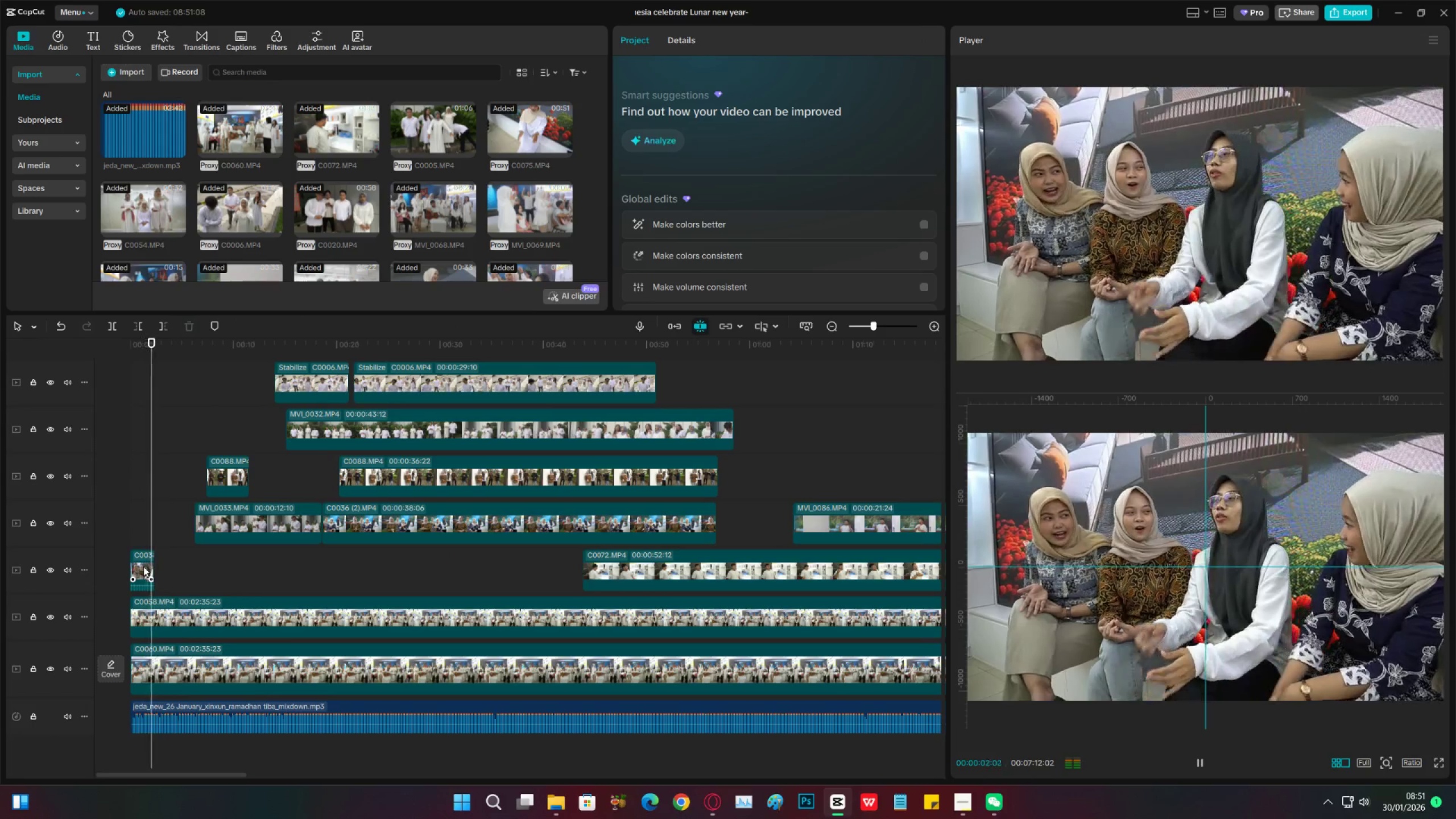 
key(Space)
 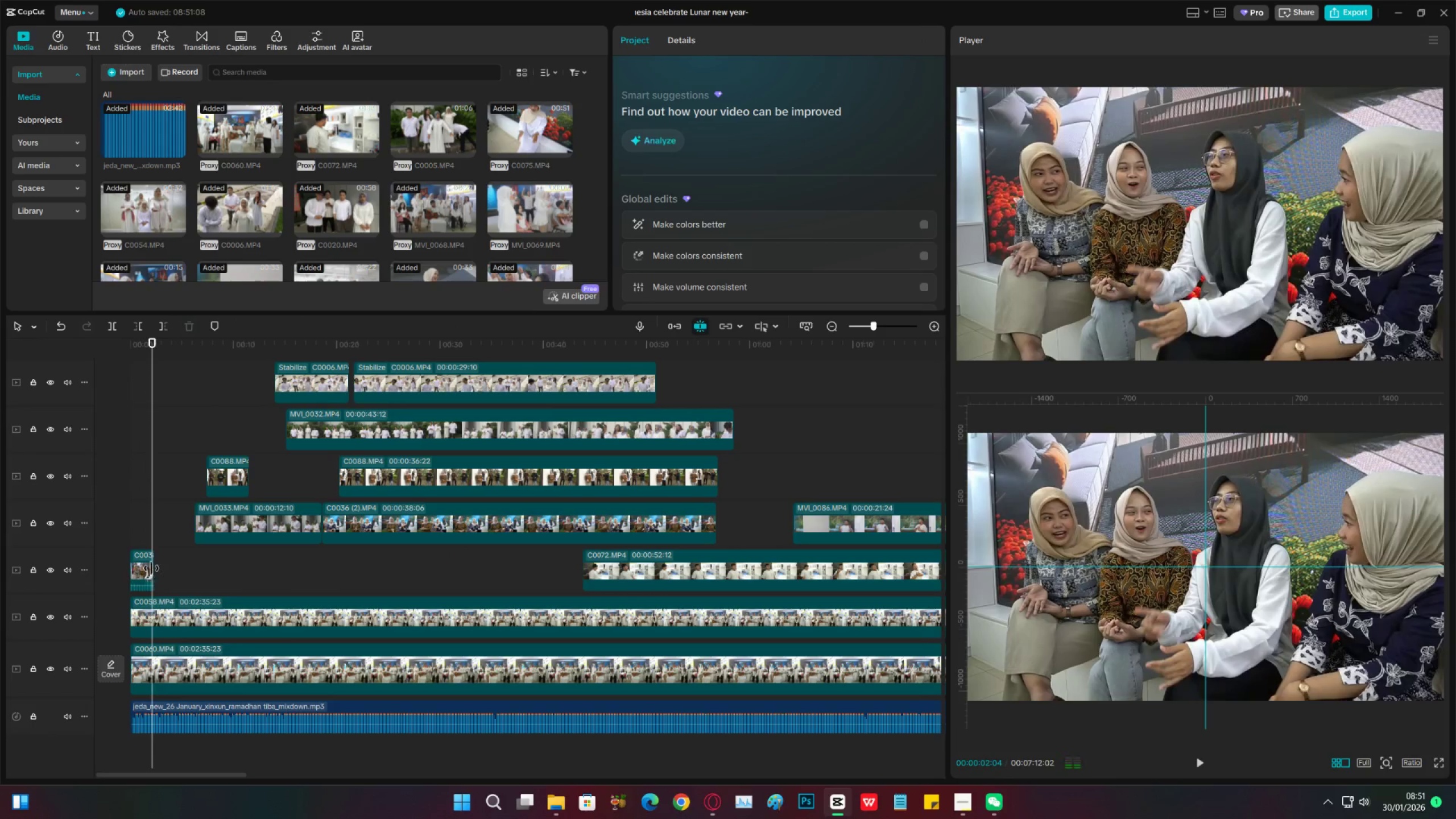 
key(Space)
 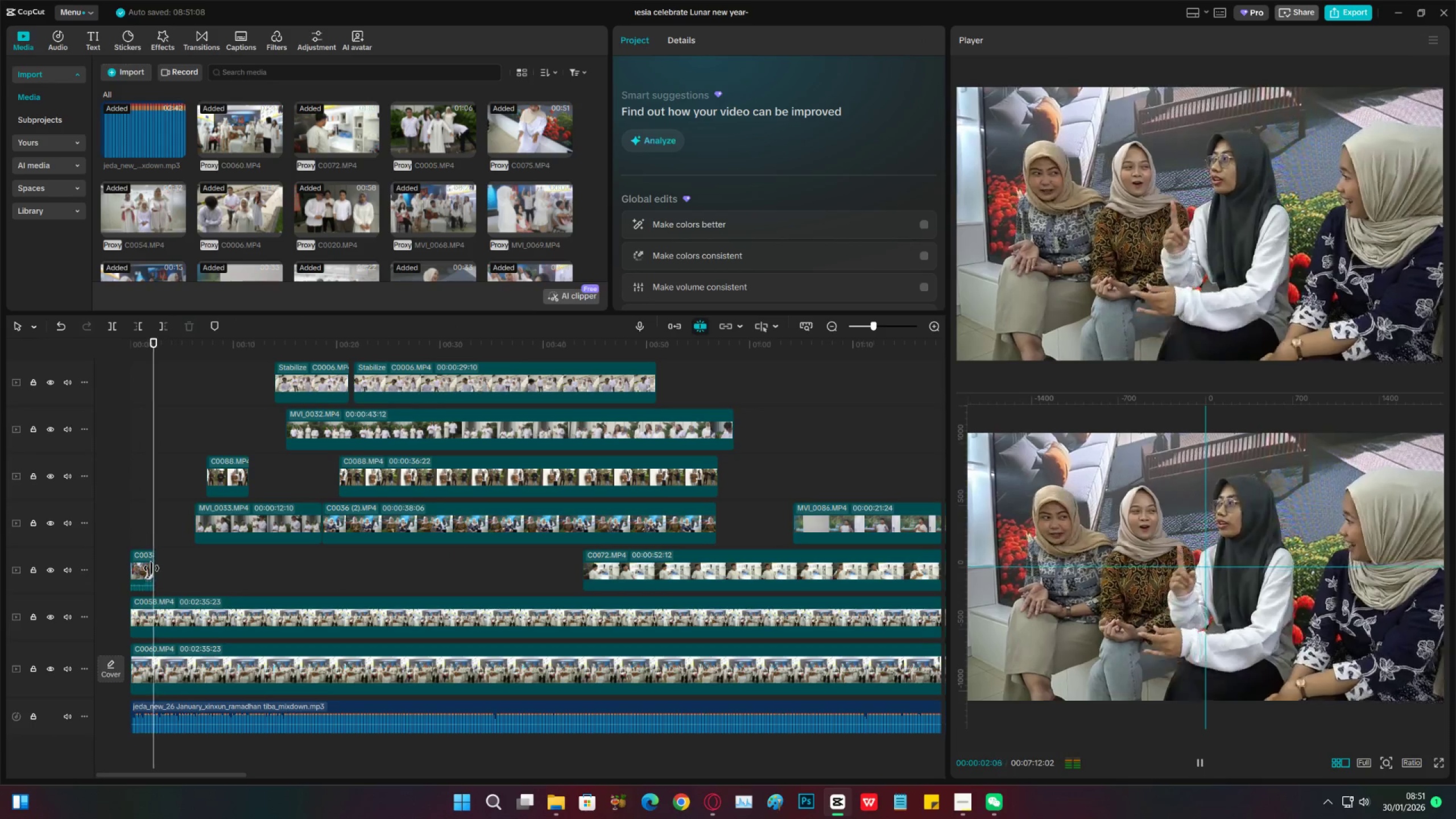 
key(Space)
 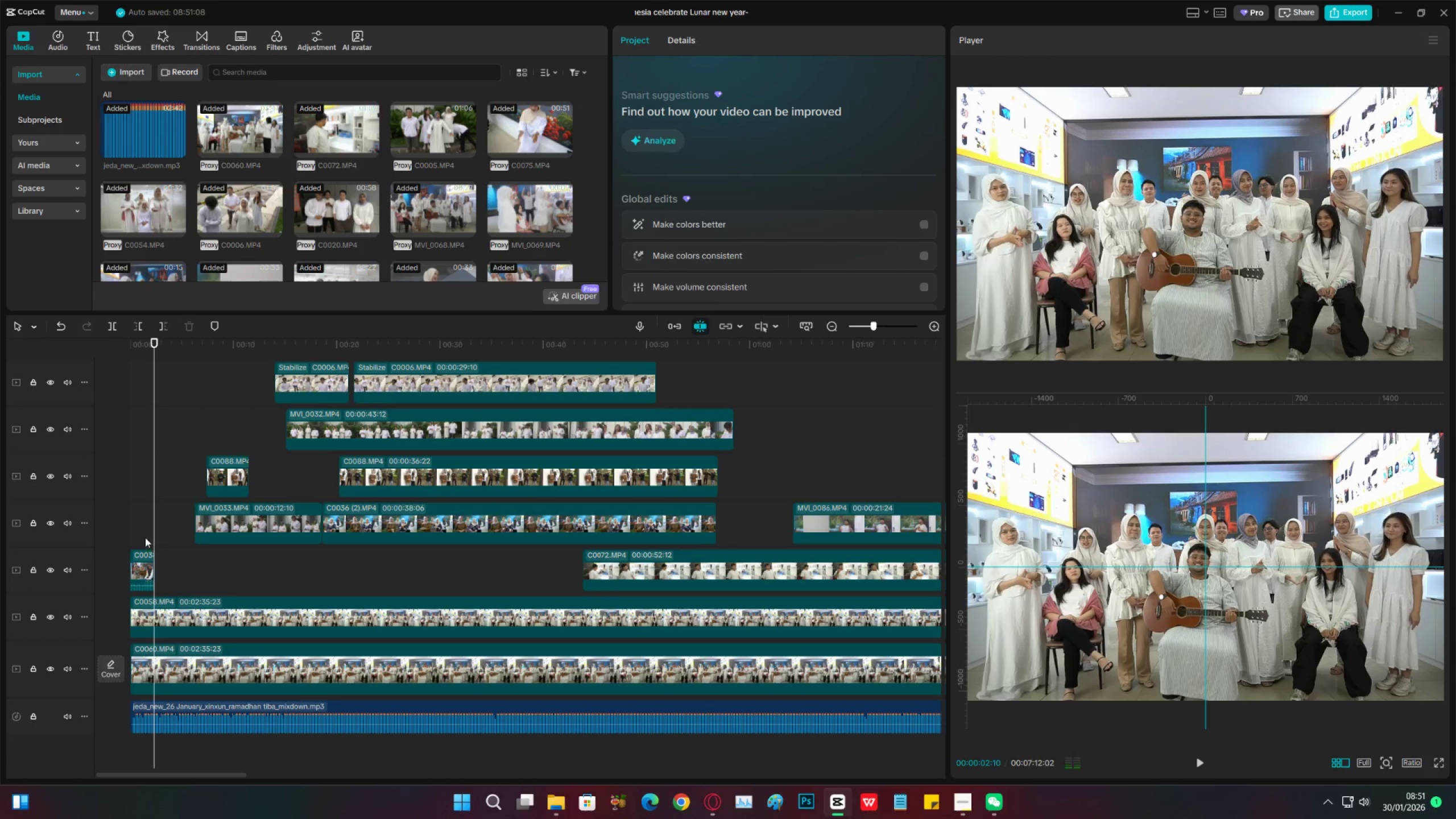 
left_click([145, 537])
 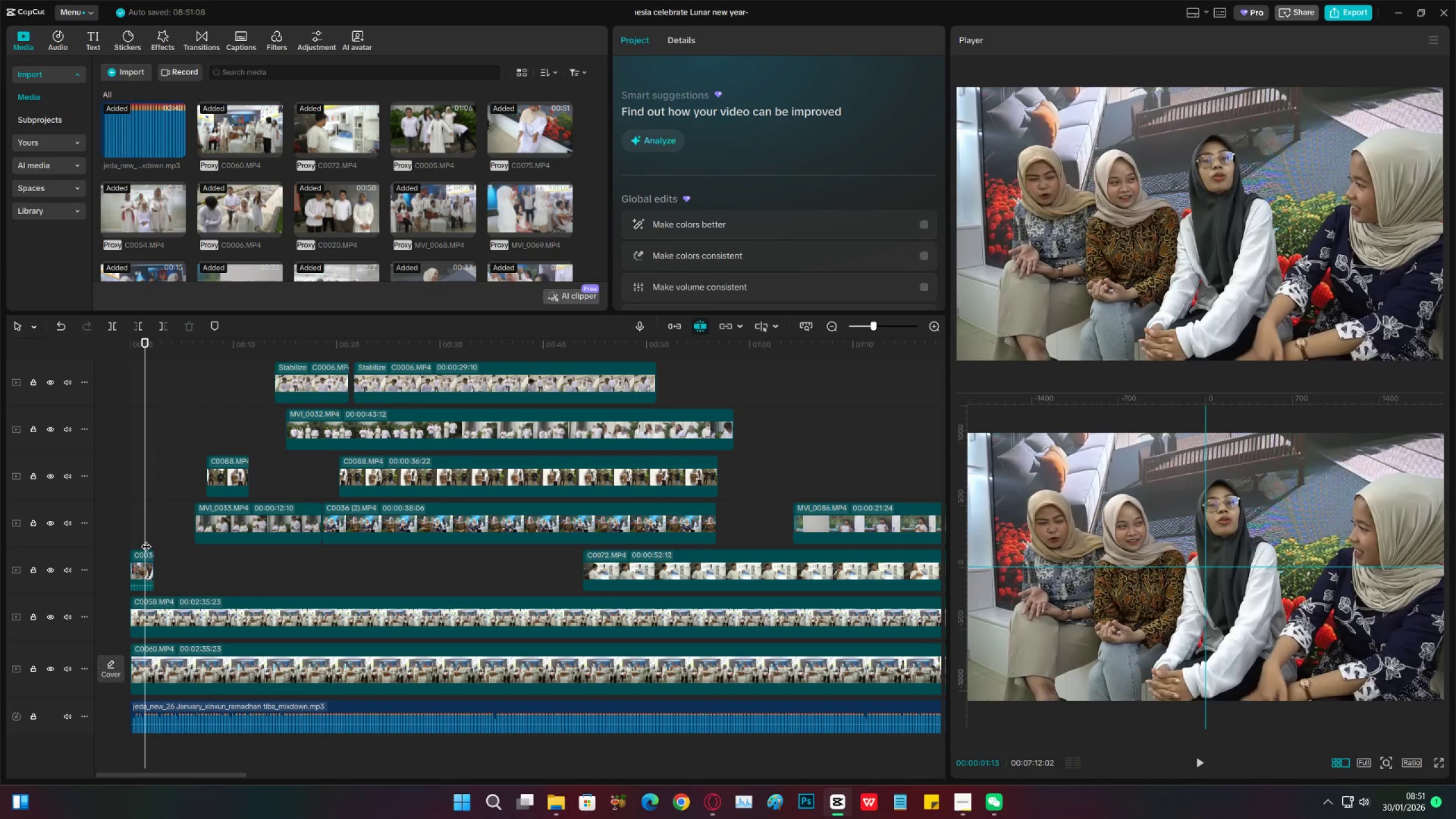 
key(Control+ControlLeft)
 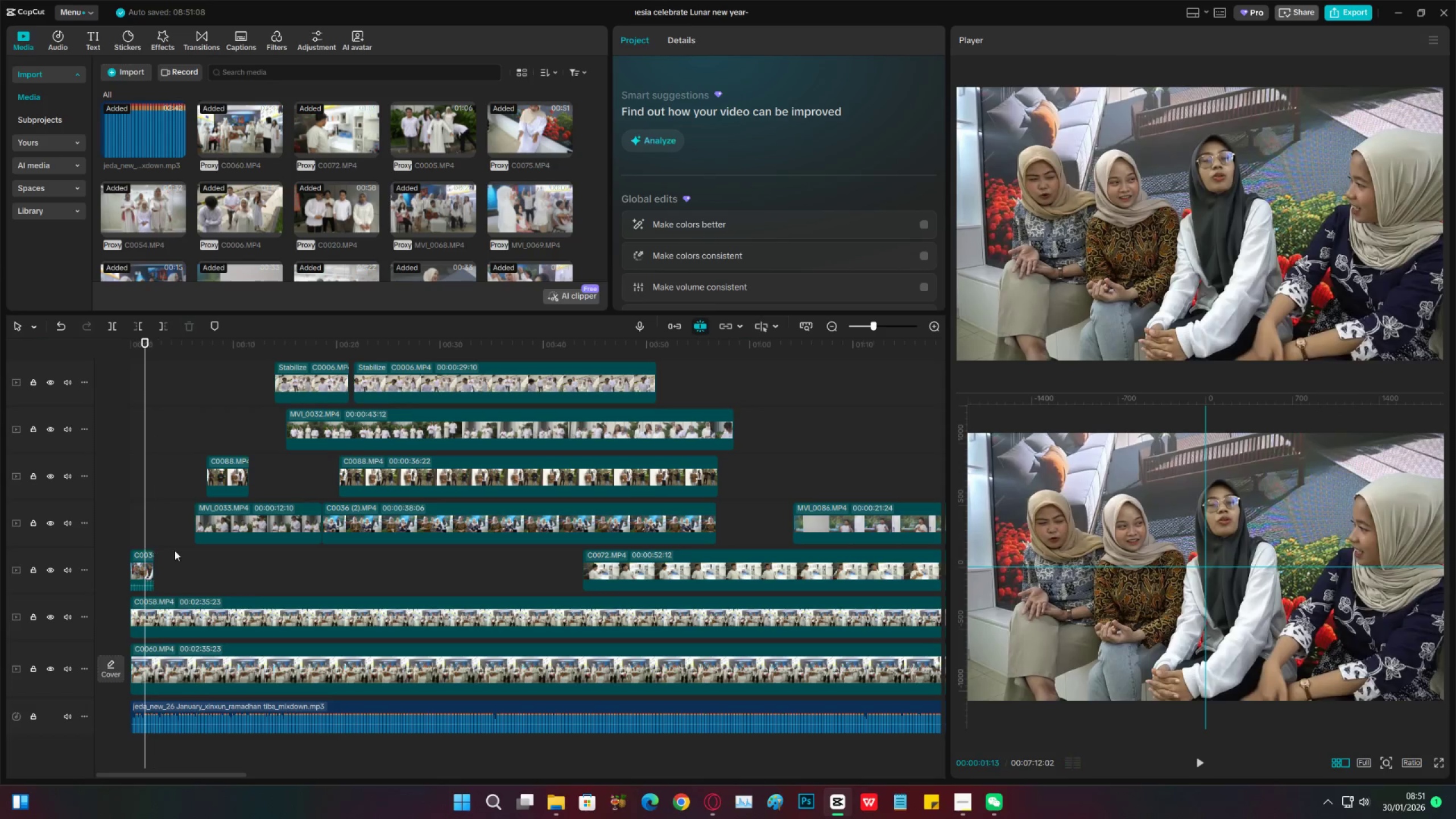 
key(Control+S)
 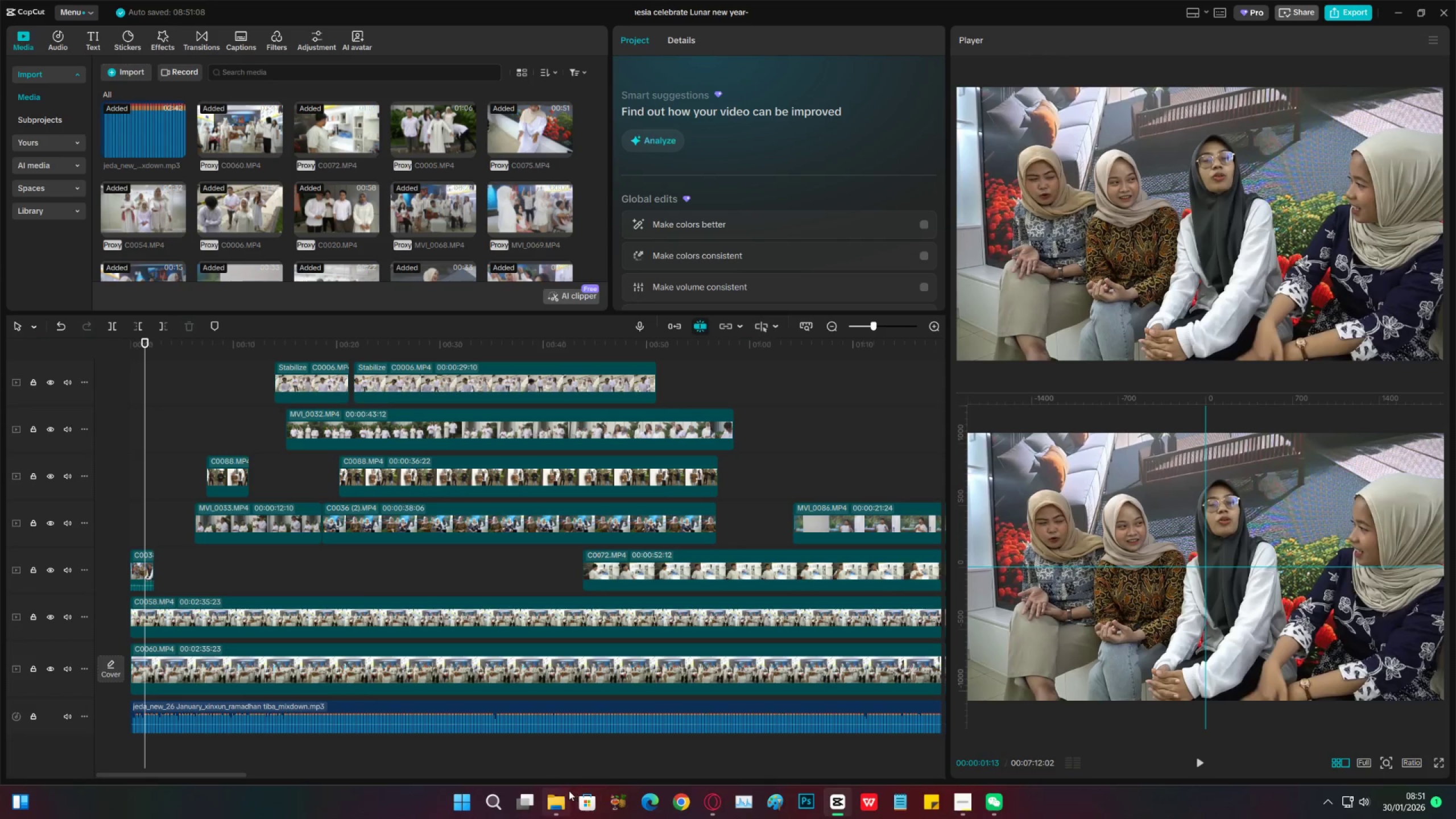 
left_click([561, 790])
 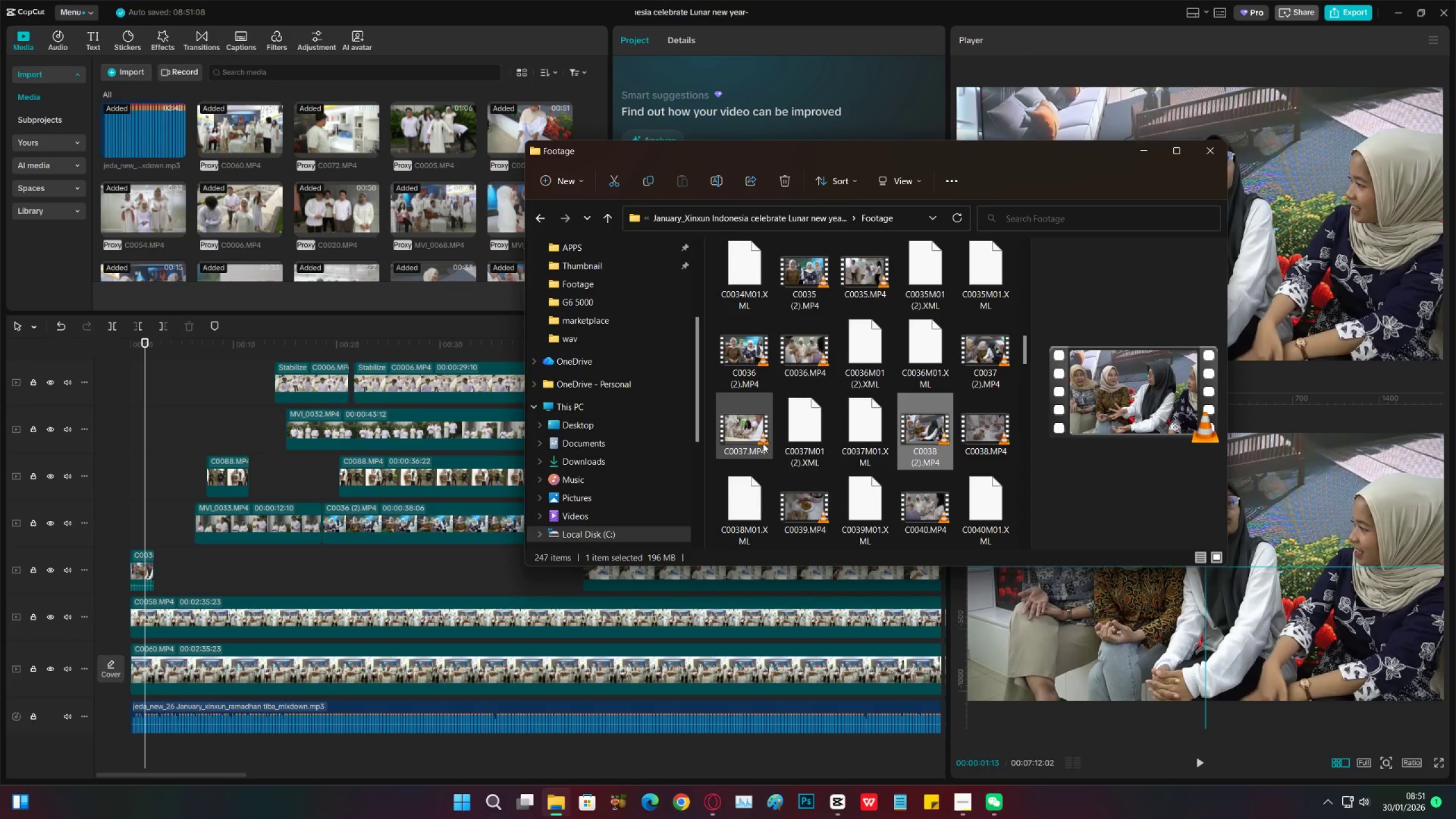 
scroll: coordinate [761, 445], scroll_direction: down, amount: 1.0
 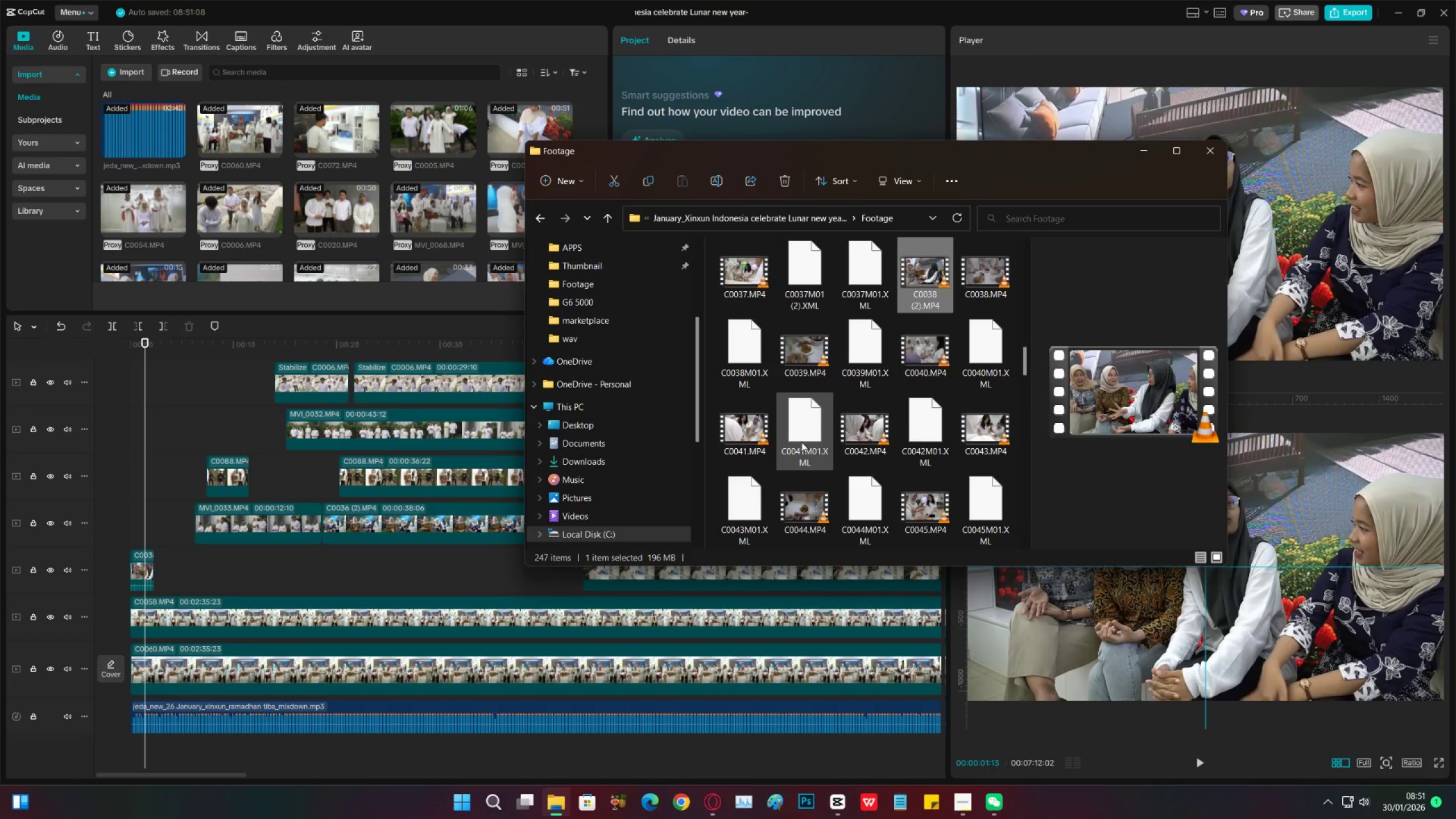 
scroll: coordinate [808, 446], scroll_direction: up, amount: 2.0
 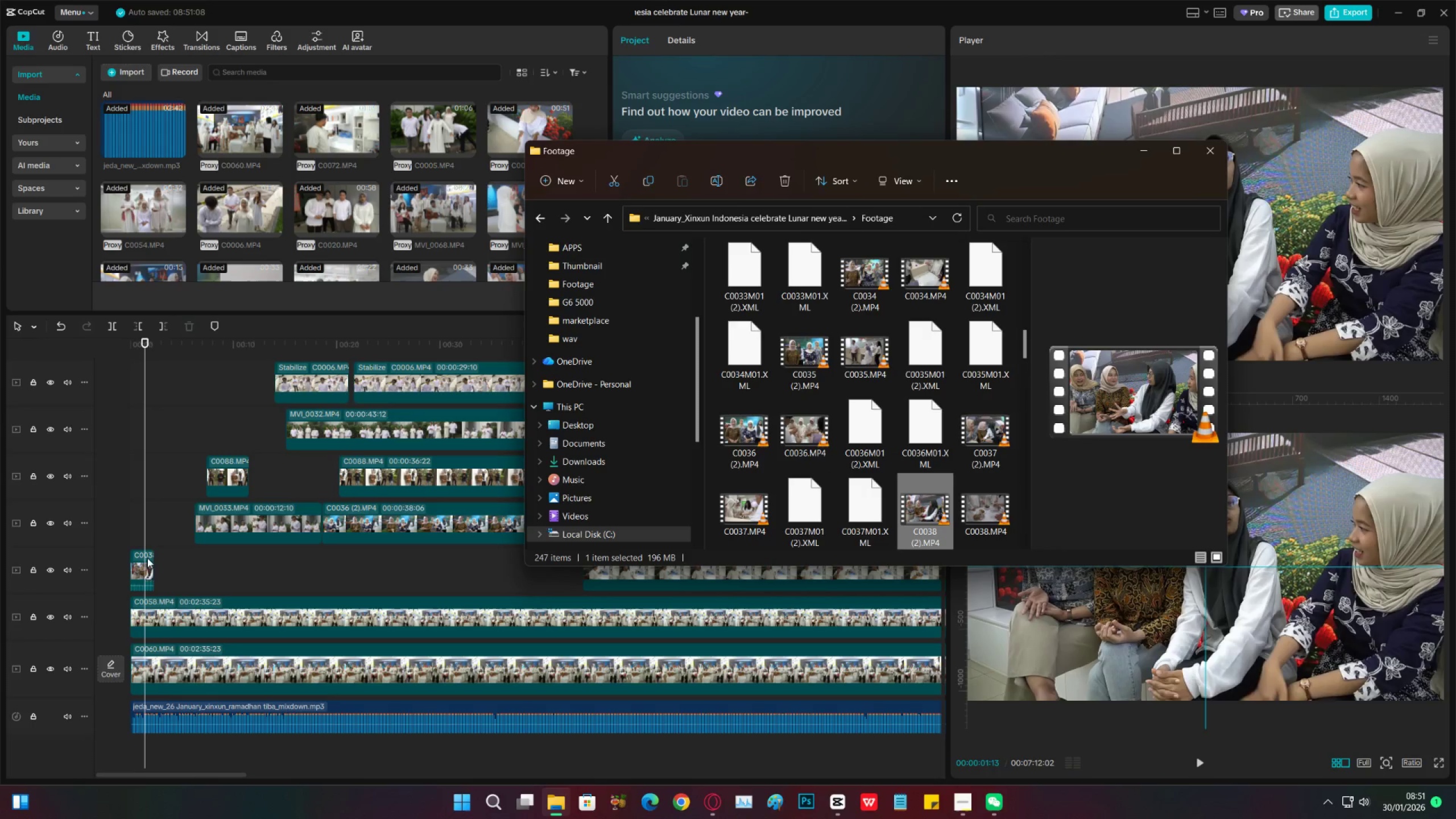 
left_click_drag(start_coordinate=[146, 558], to_coordinate=[141, 559])
 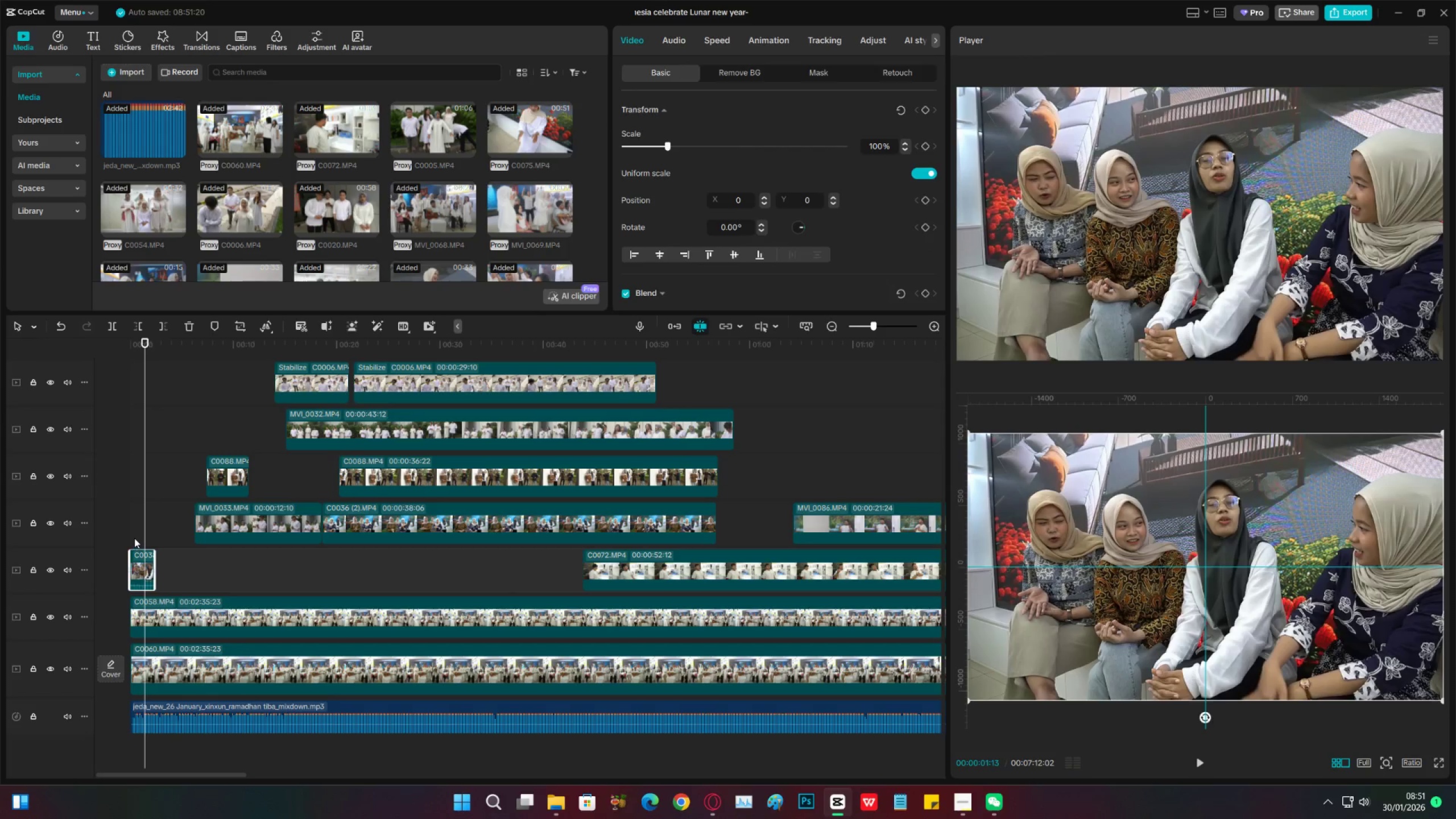 
left_click([134, 538])
 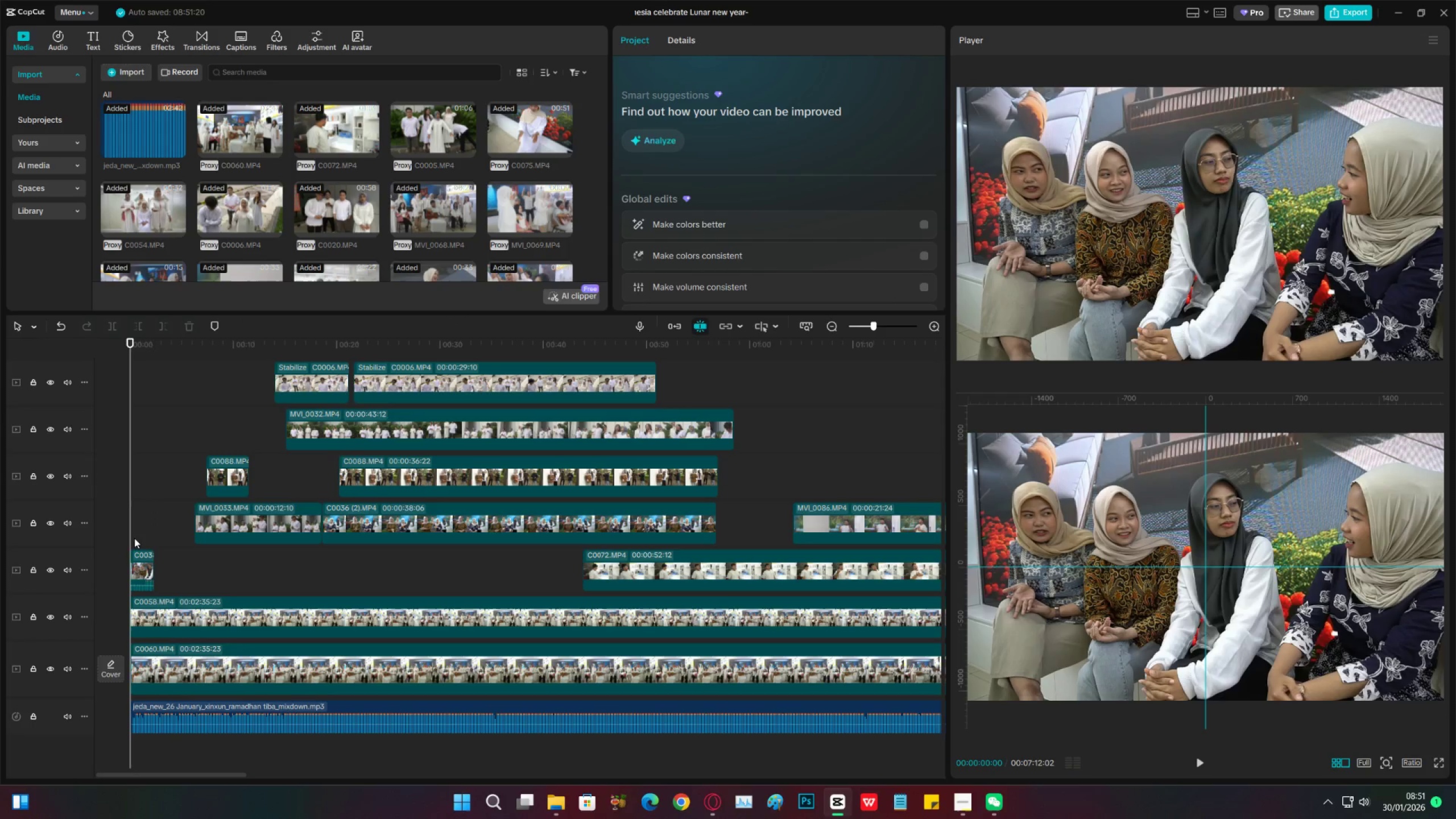 
left_click([137, 537])
 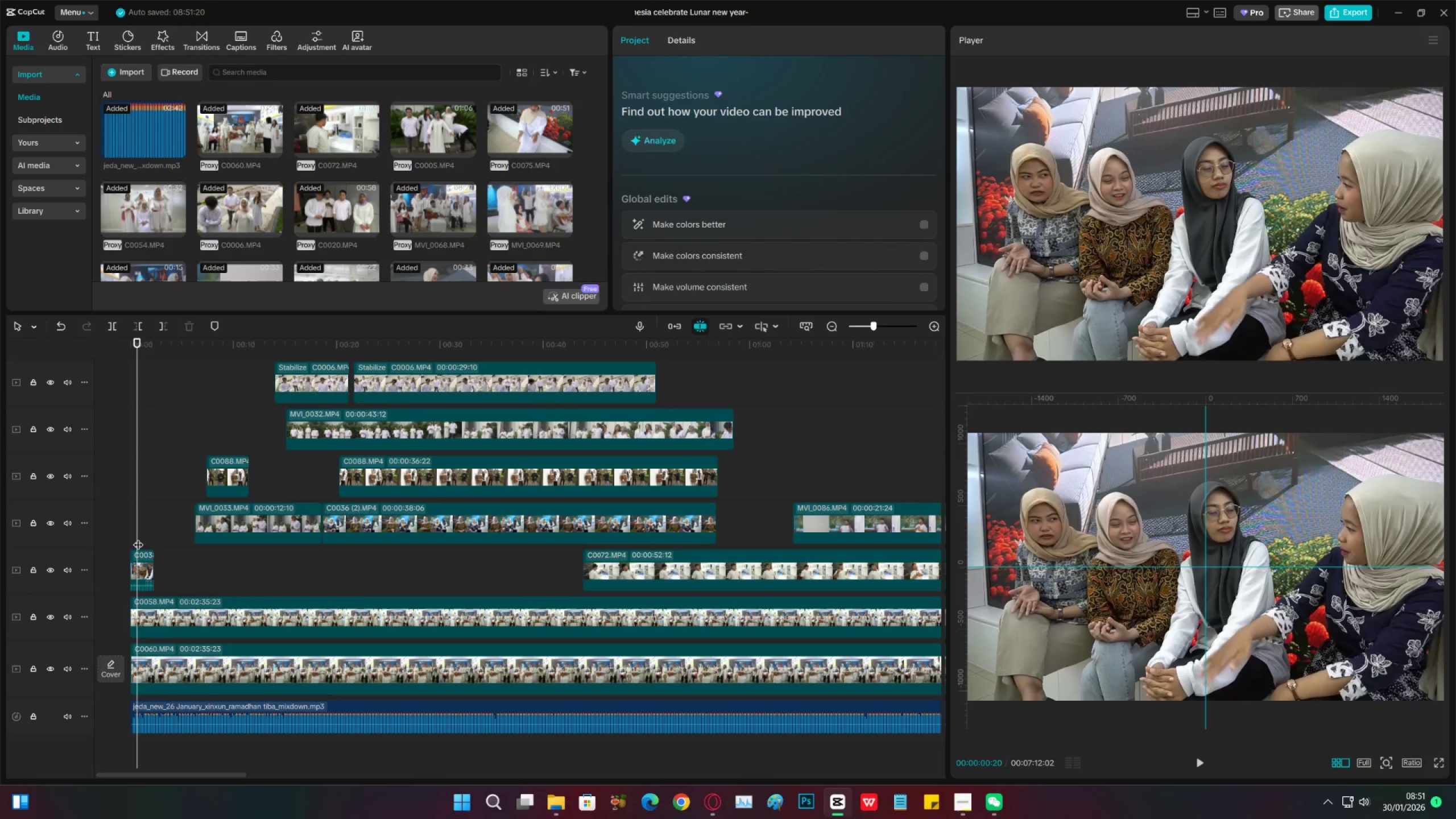 
left_click_drag(start_coordinate=[138, 537], to_coordinate=[133, 541])
 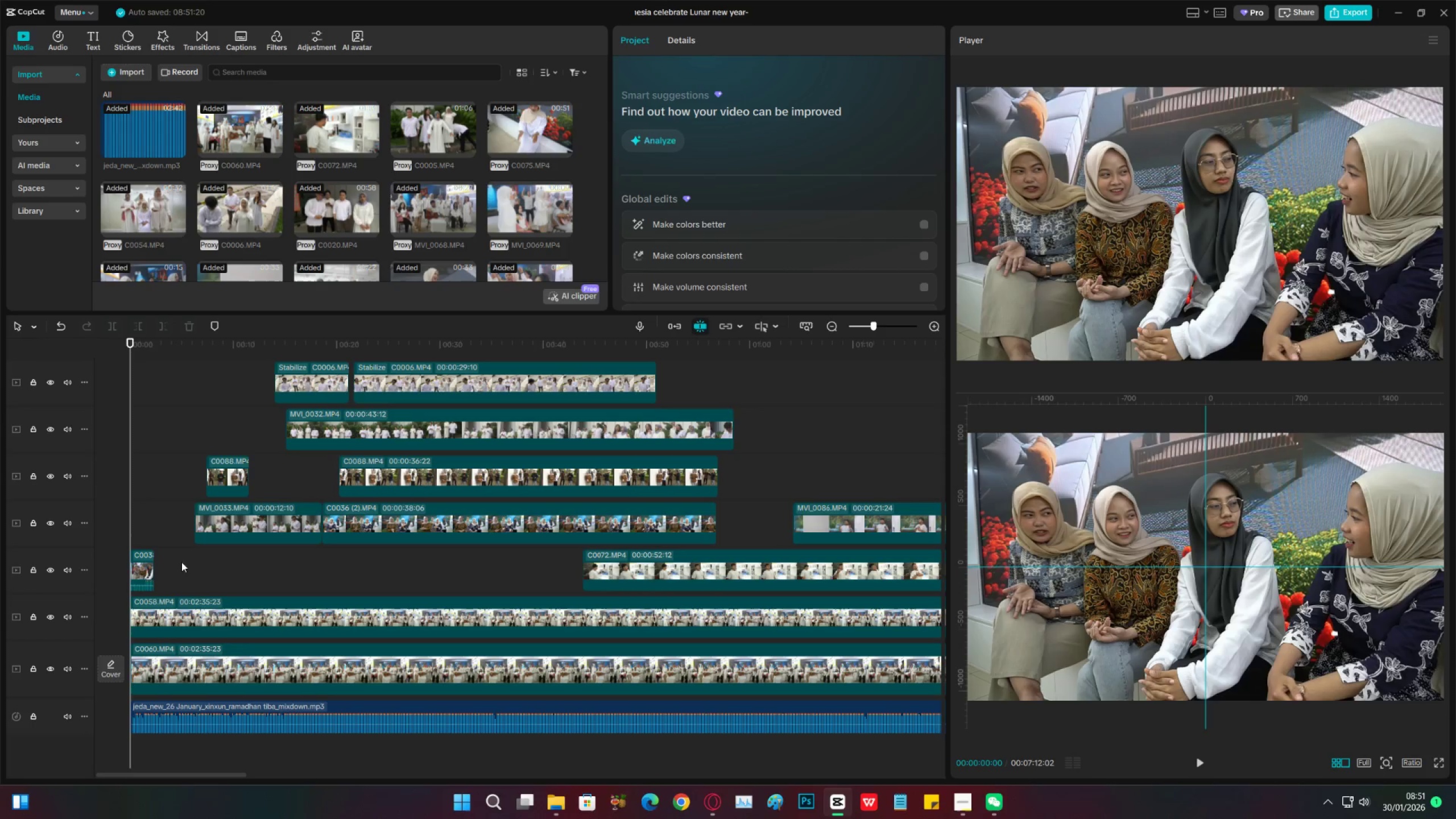 
key(Control+S)
 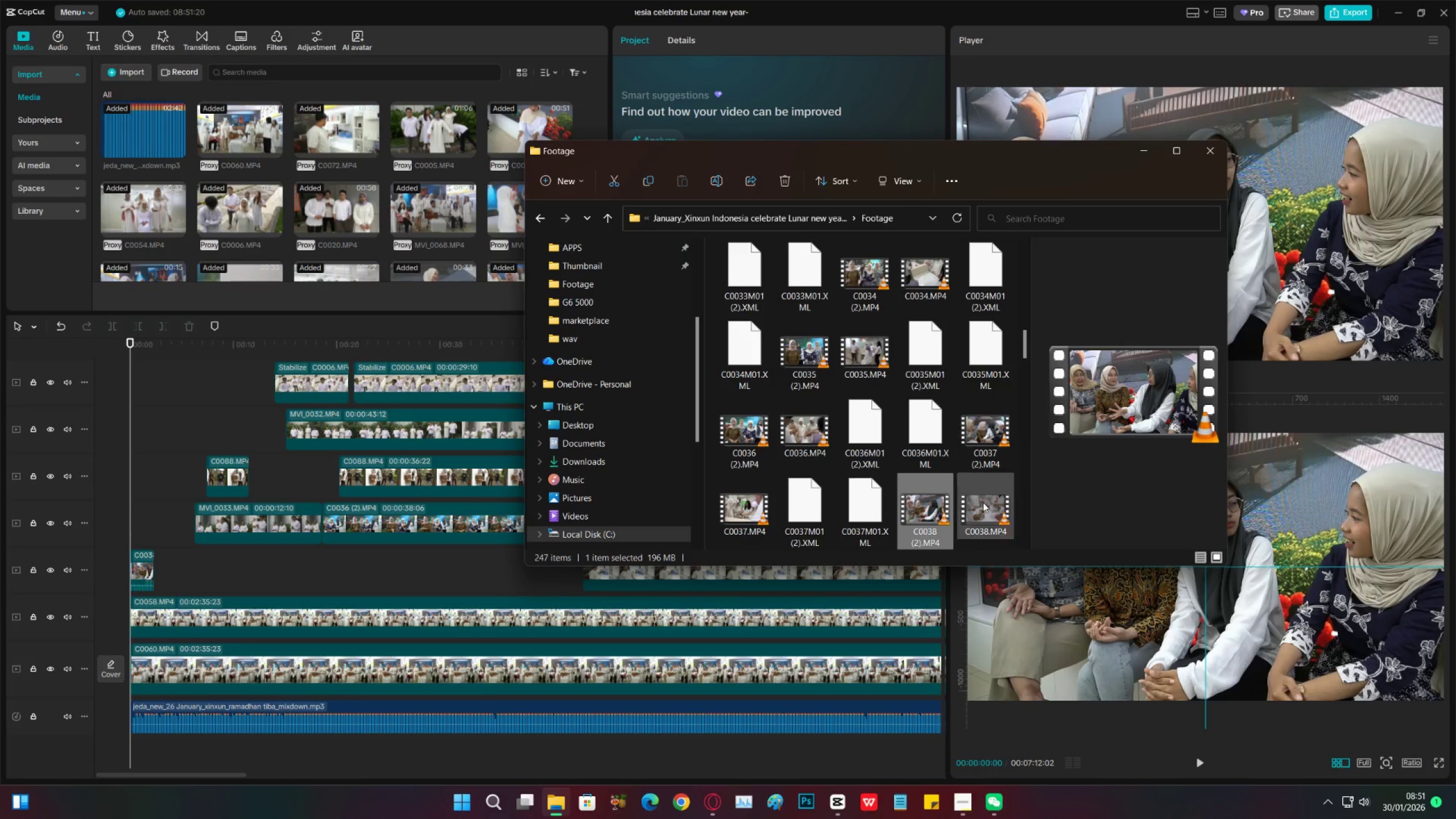 
scroll: coordinate [797, 441], scroll_direction: down, amount: 2.0
 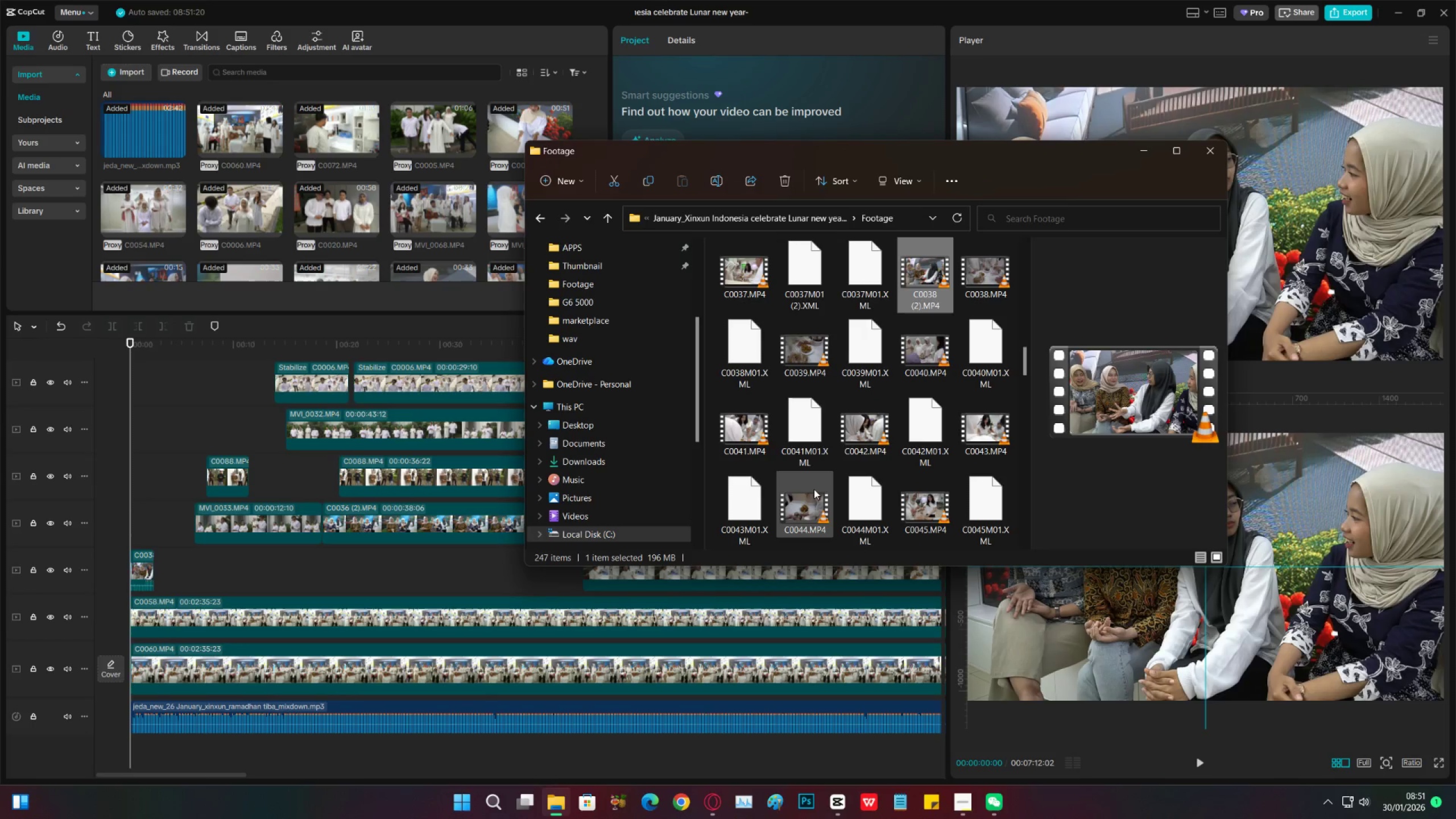 
left_click([814, 489])
 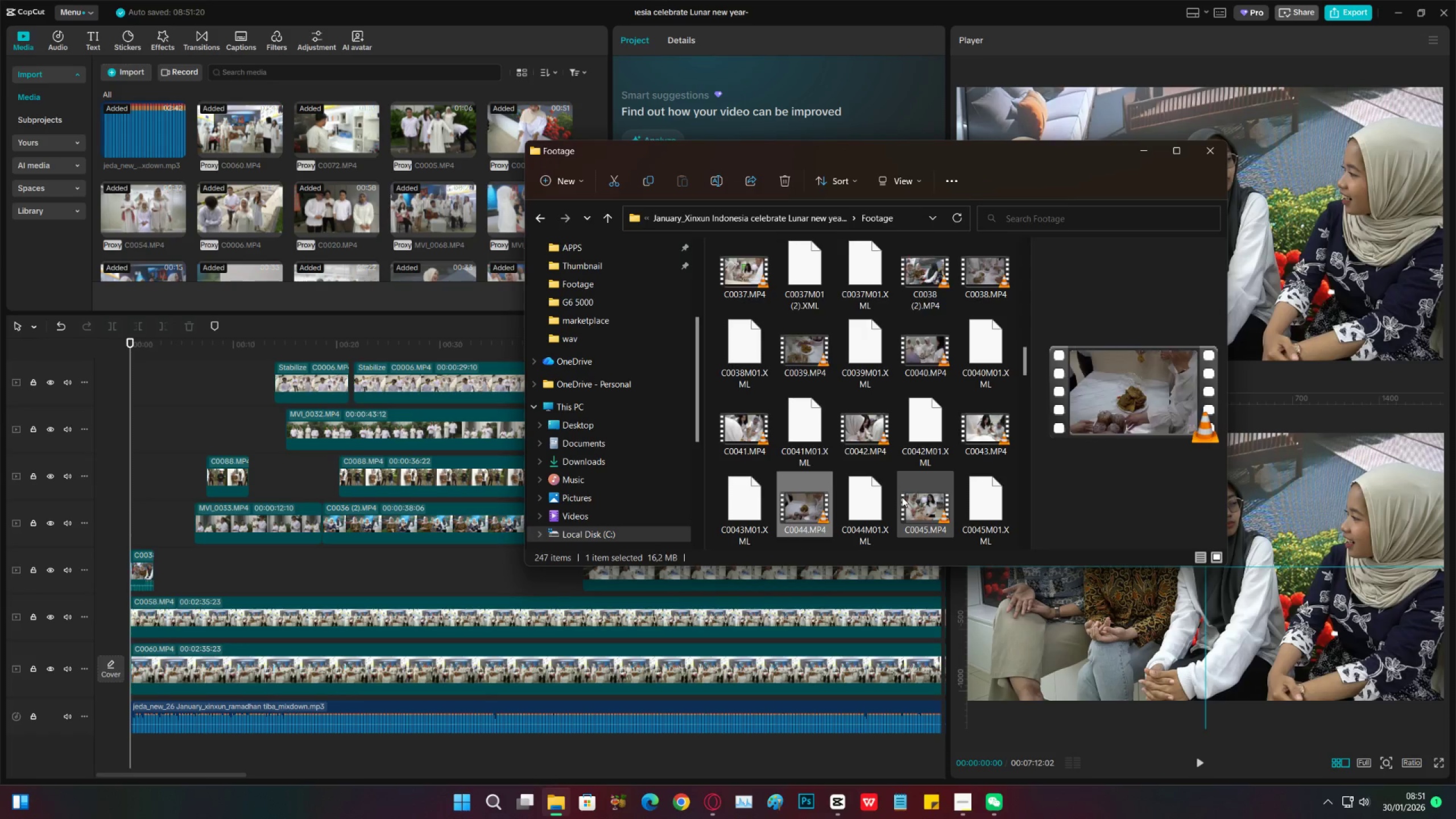 
scroll: coordinate [903, 497], scroll_direction: down, amount: 3.0
 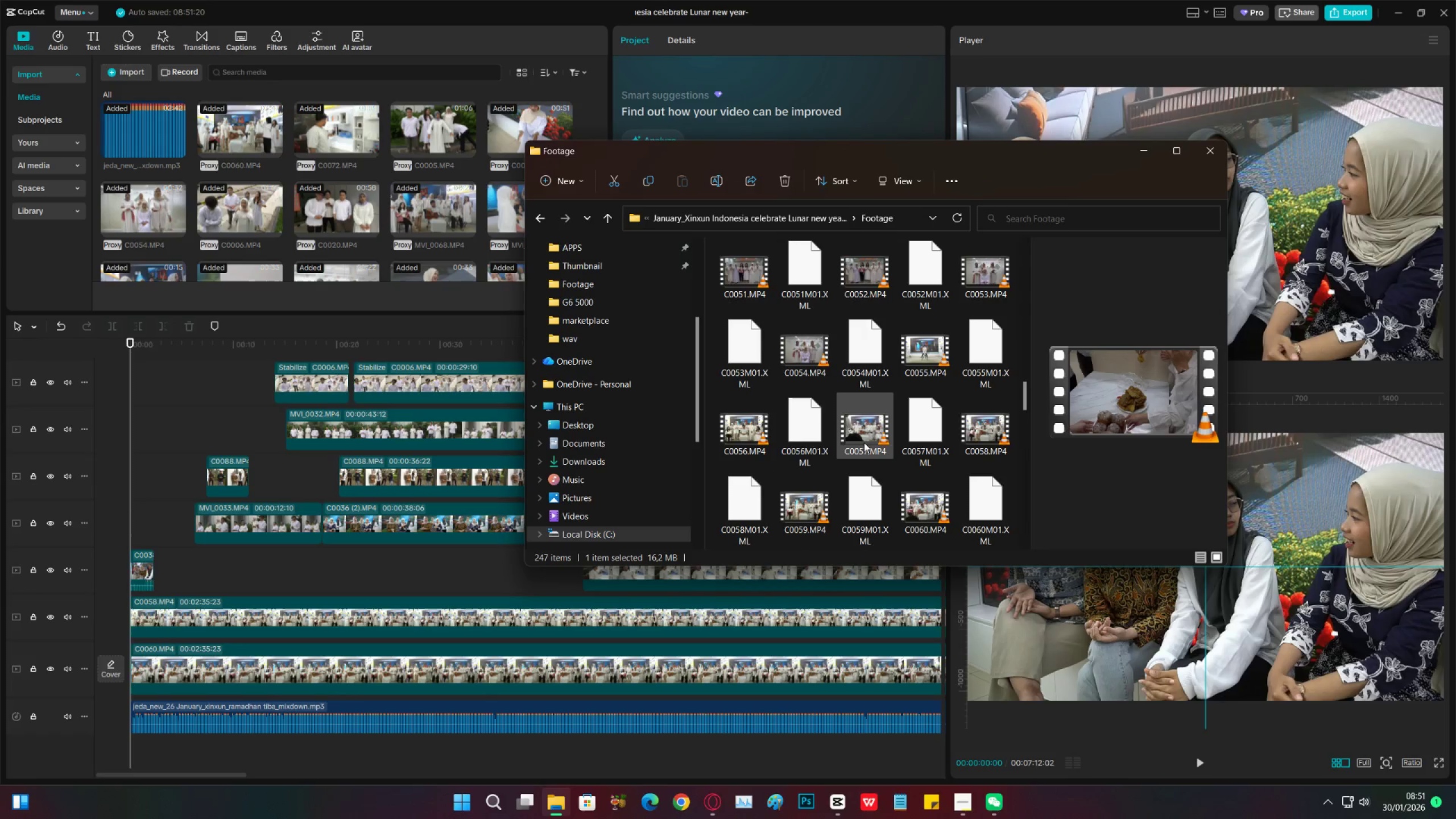 
scroll: coordinate [864, 442], scroll_direction: up, amount: 6.0
 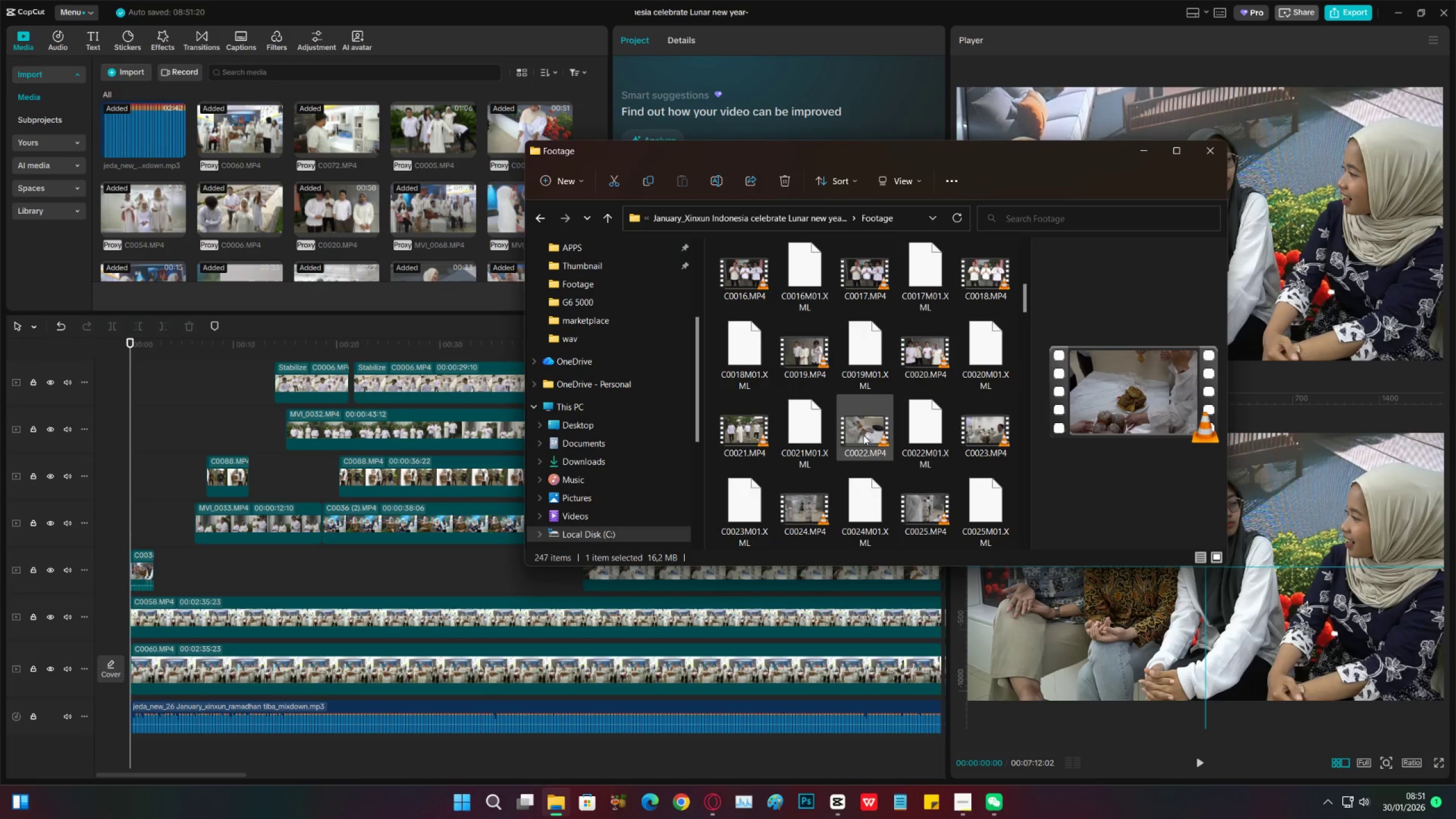 
left_click([863, 435])
 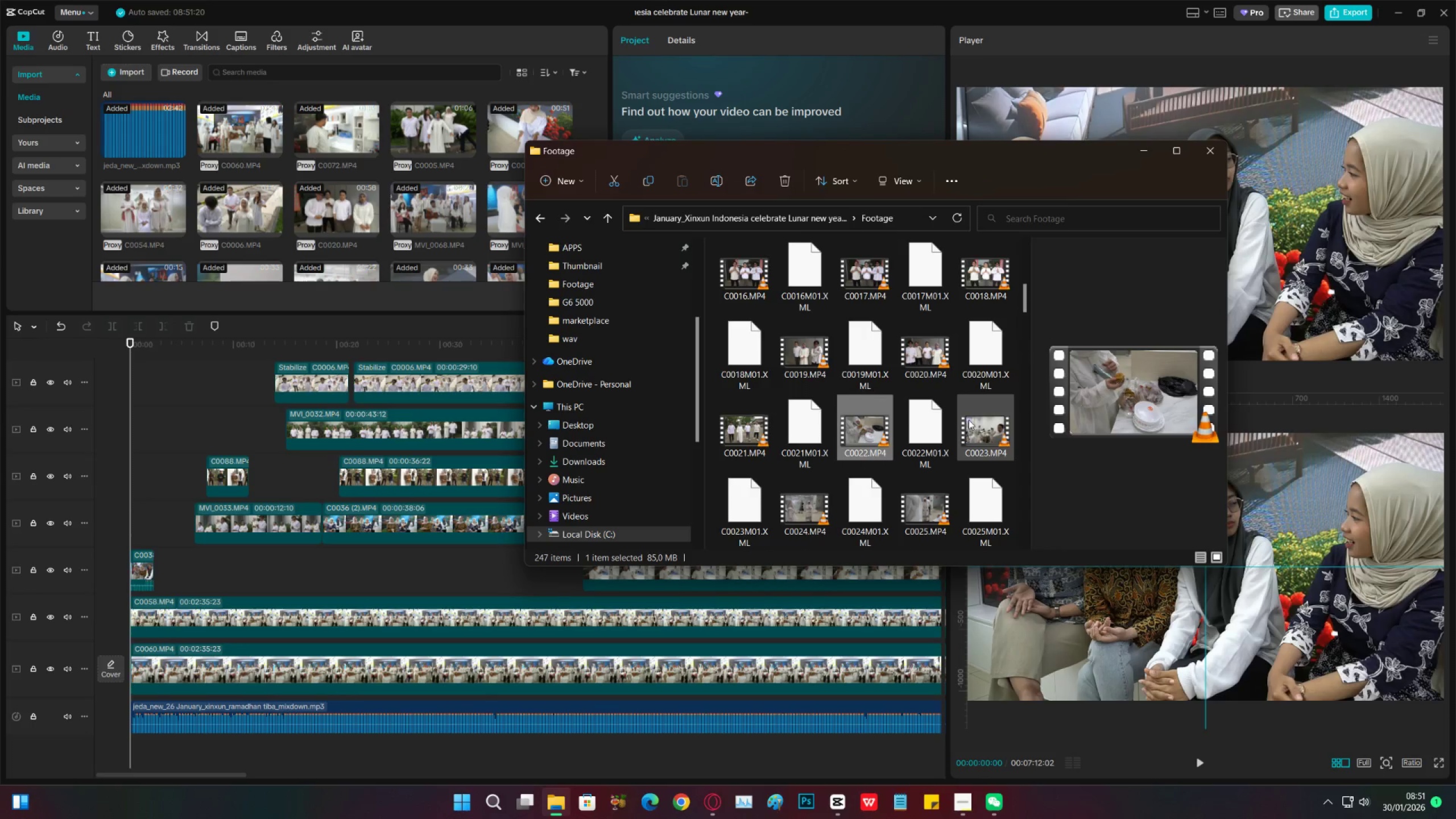 
left_click([969, 420])
 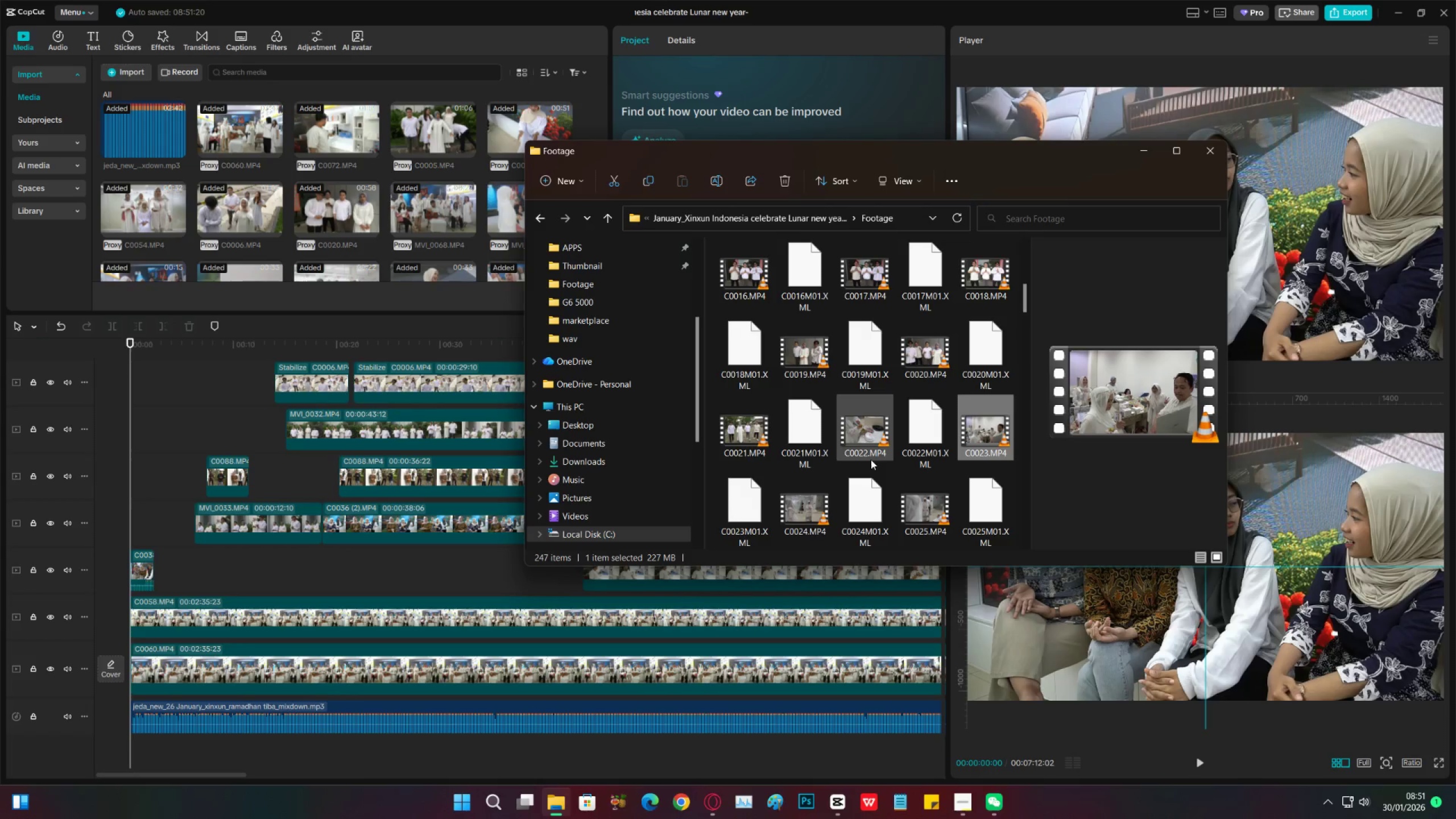 
scroll: coordinate [892, 478], scroll_direction: up, amount: 7.0
 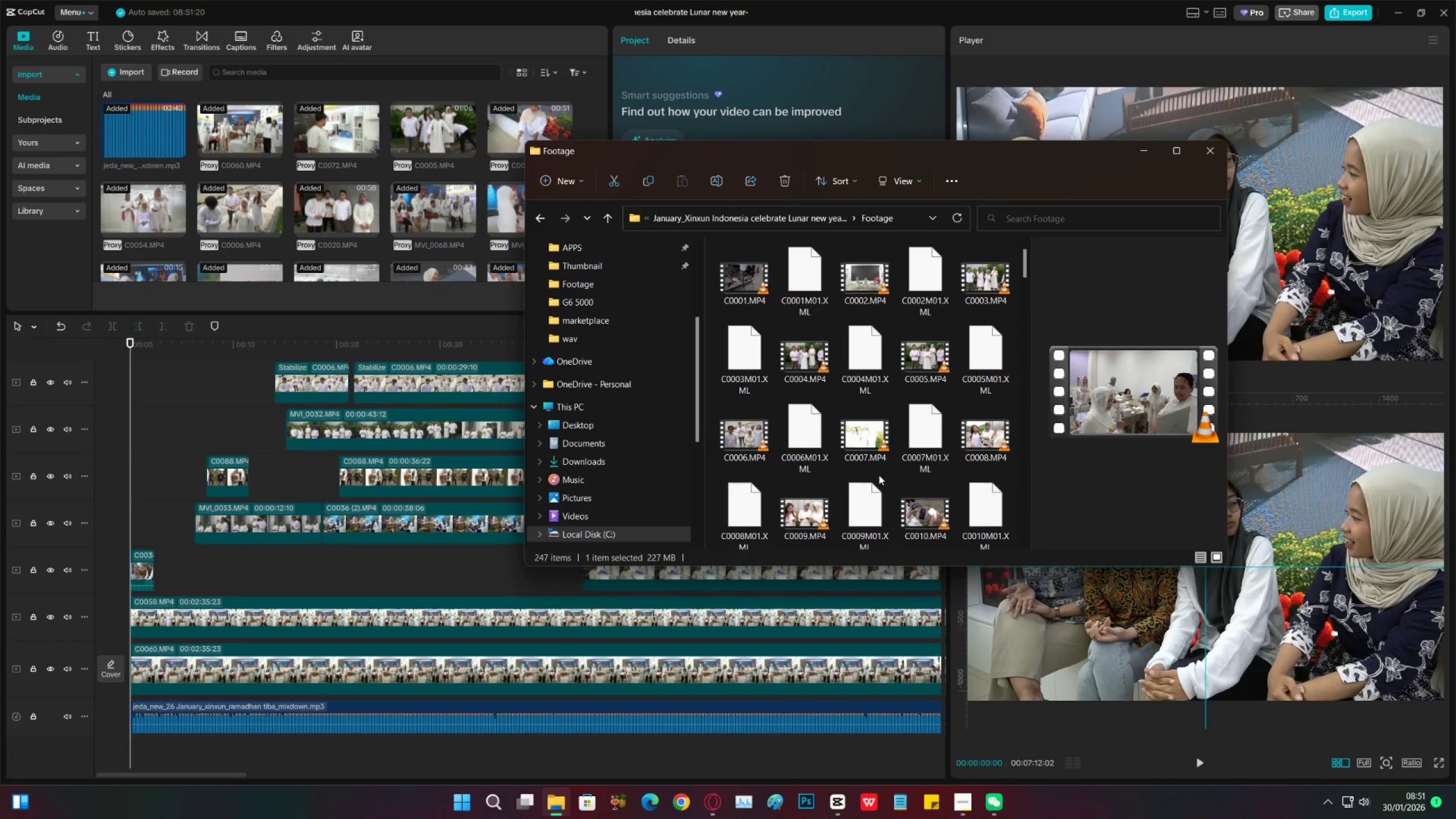 
scroll: coordinate [882, 473], scroll_direction: down, amount: 1.0
 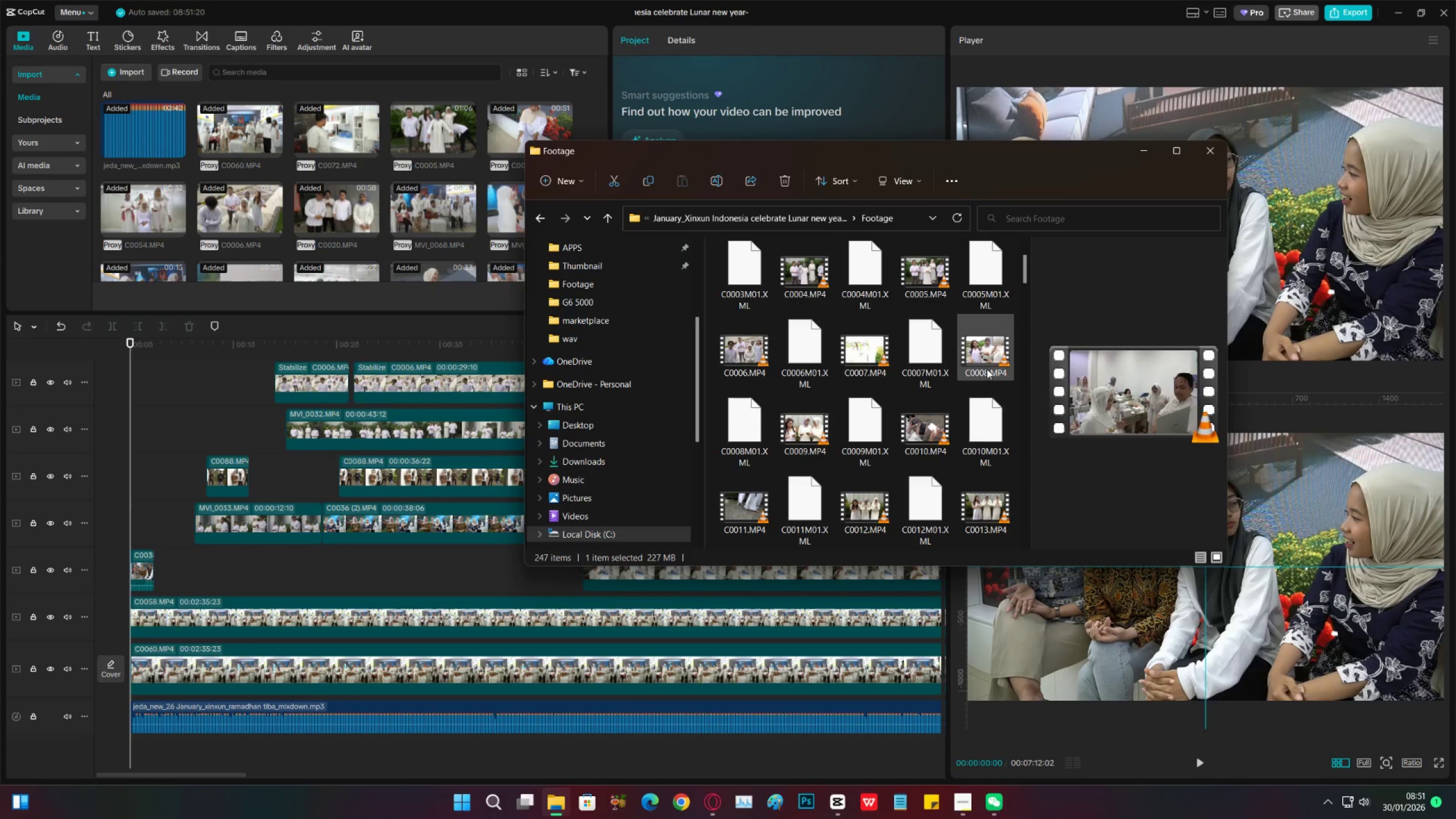 
left_click([987, 369])
 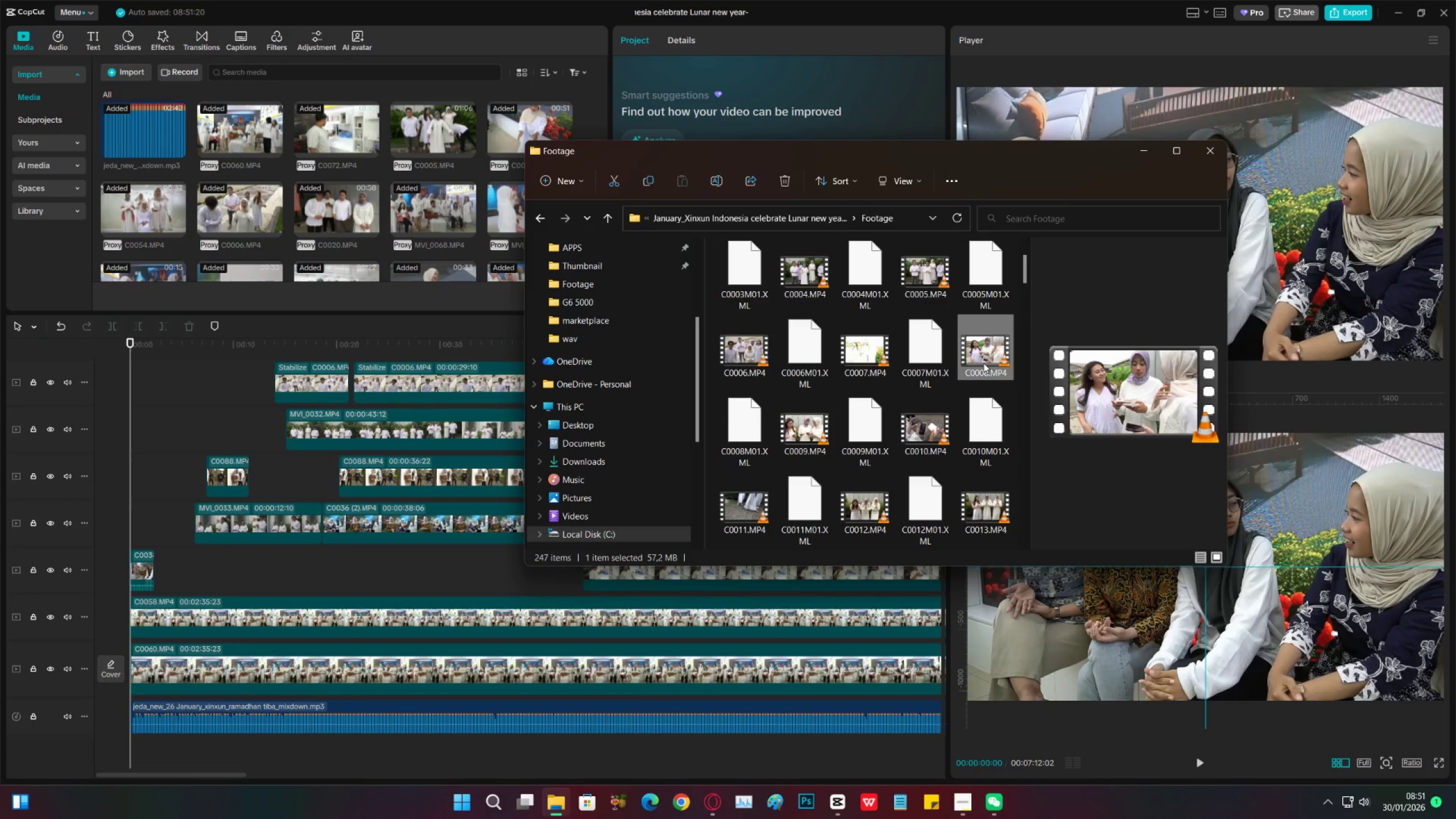 
left_click_drag(start_coordinate=[983, 363], to_coordinate=[209, 572])
 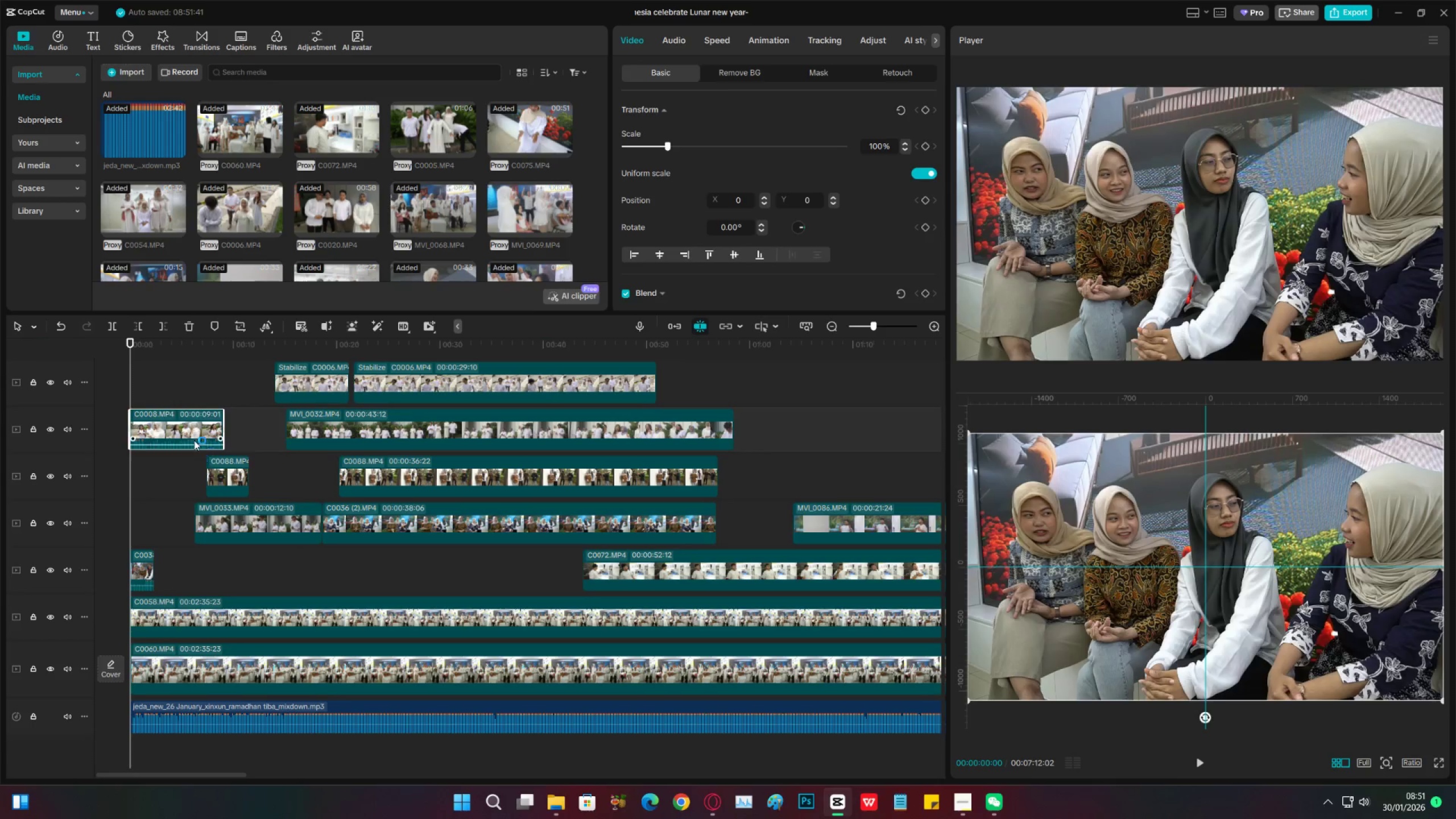 
left_click_drag(start_coordinate=[187, 435], to_coordinate=[210, 581])
 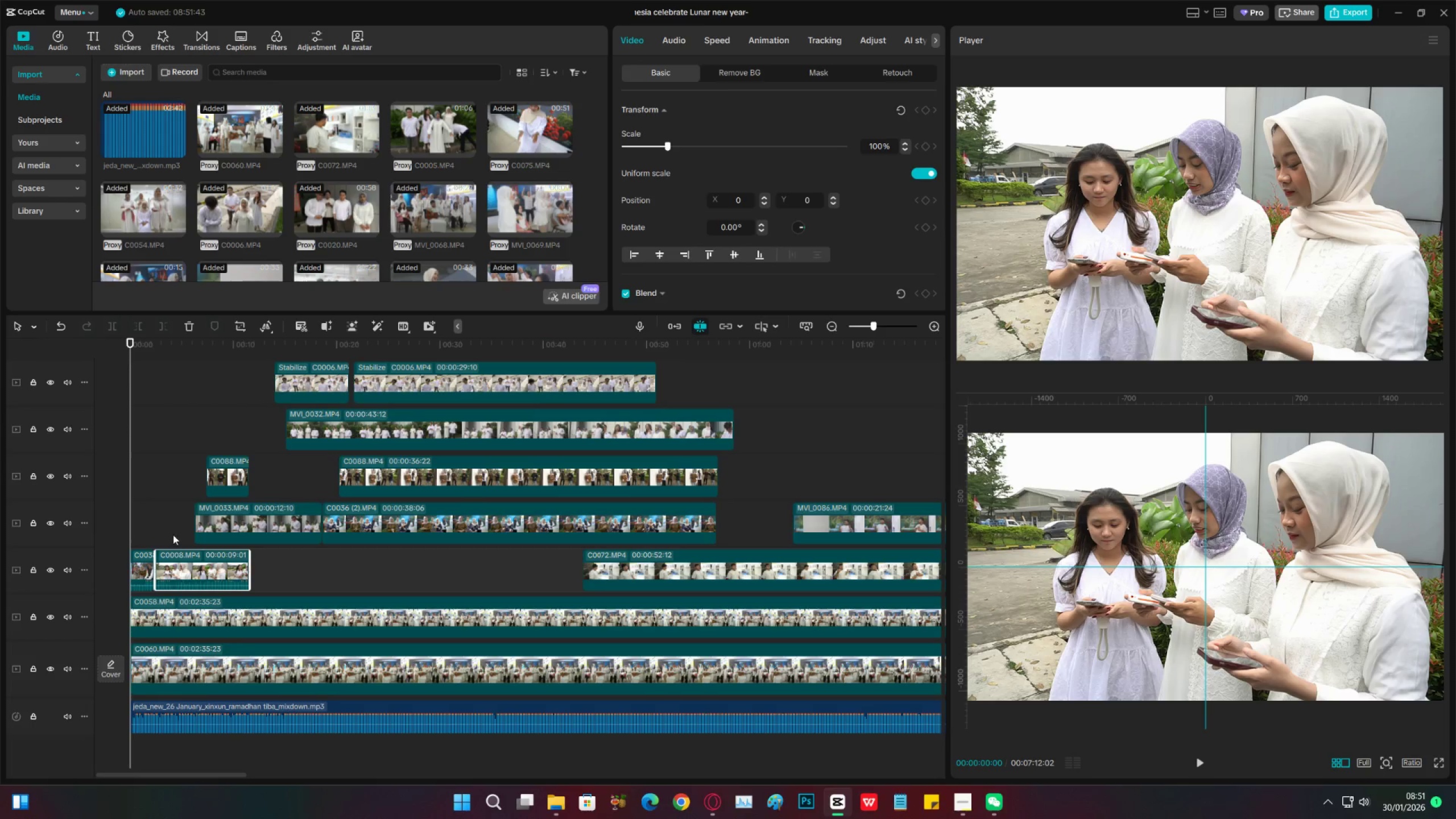 
left_click([173, 535])
 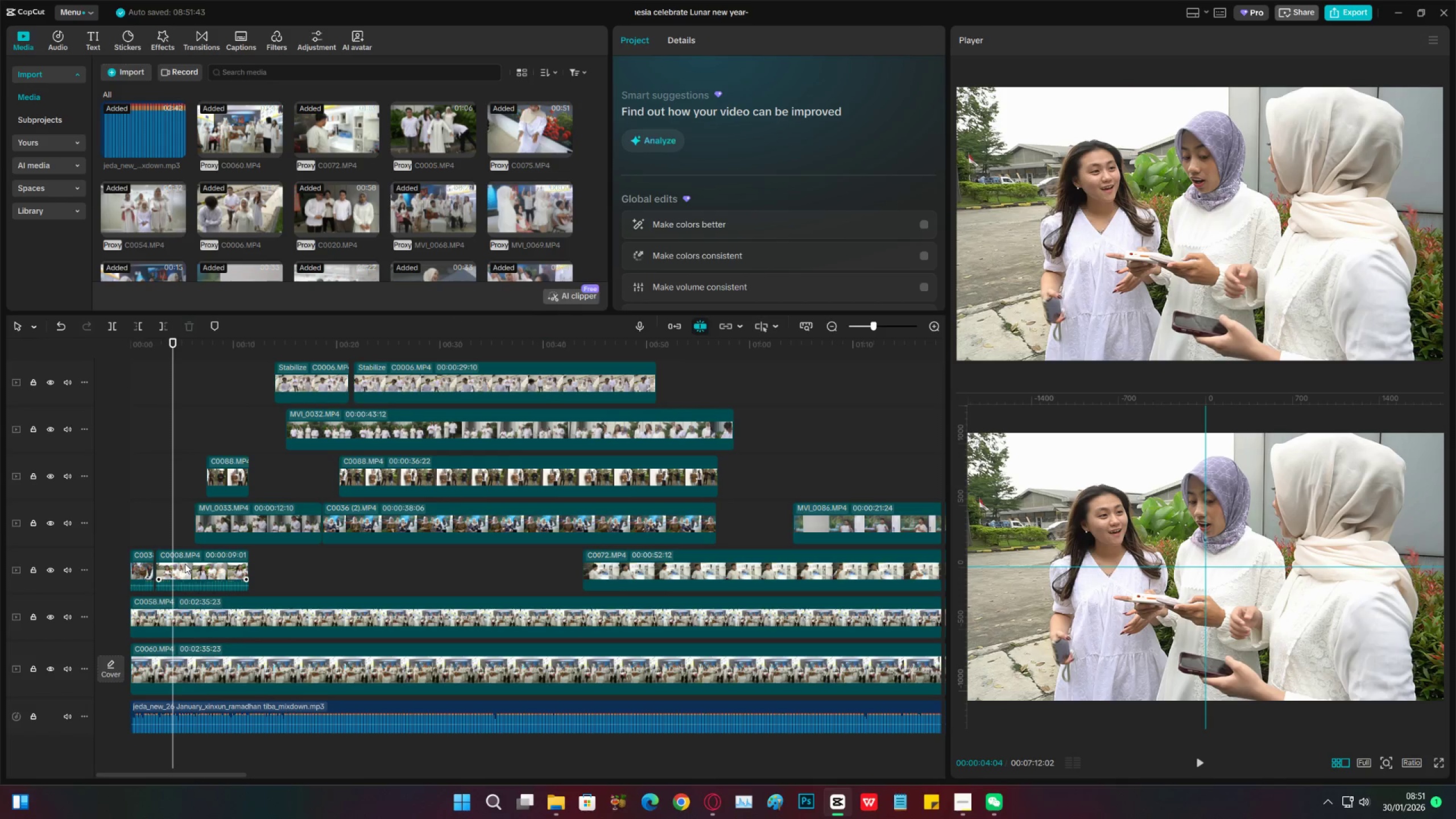 
left_click_drag(start_coordinate=[185, 564], to_coordinate=[179, 568])
 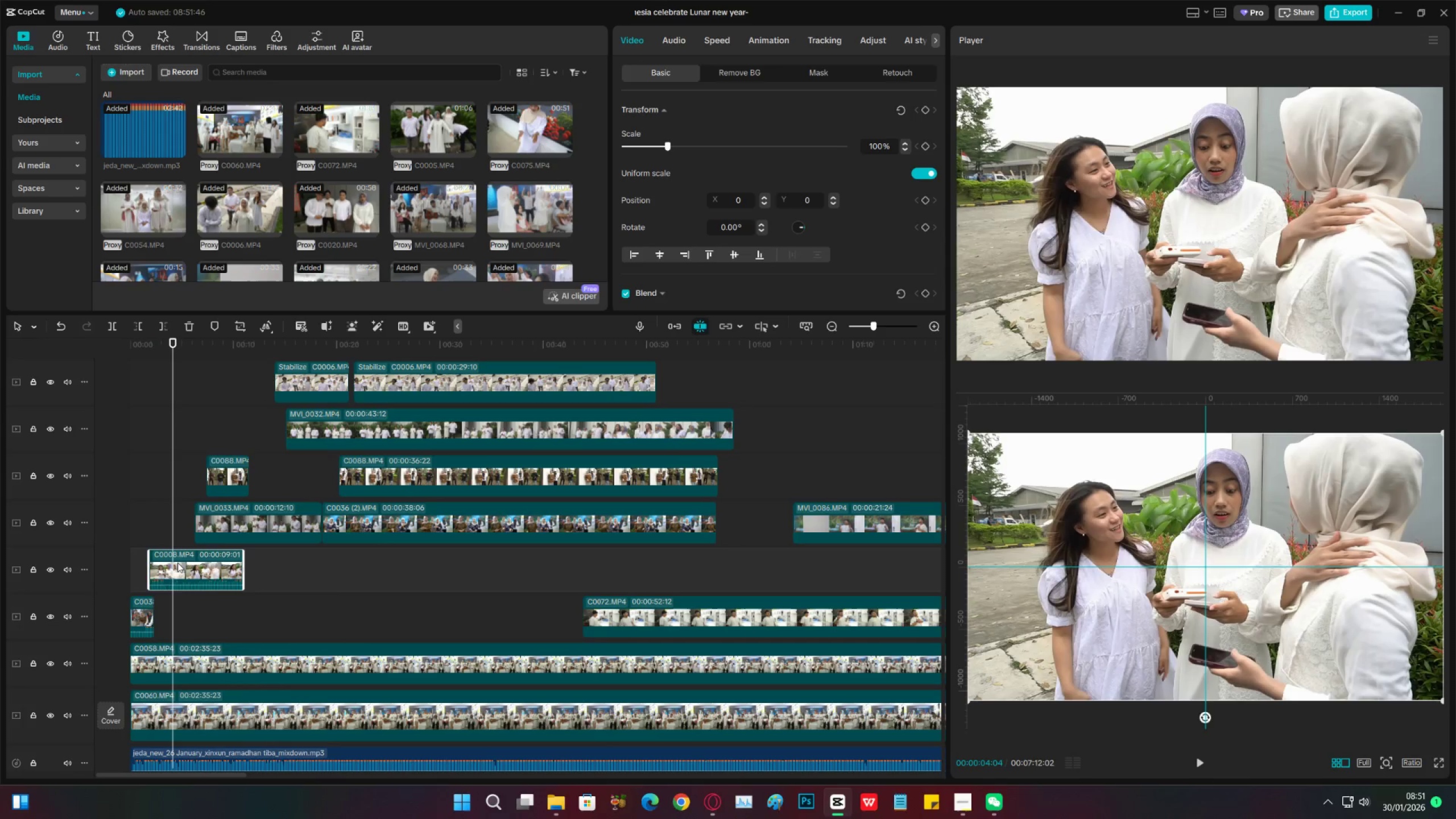 
left_click_drag(start_coordinate=[180, 564], to_coordinate=[183, 616])
 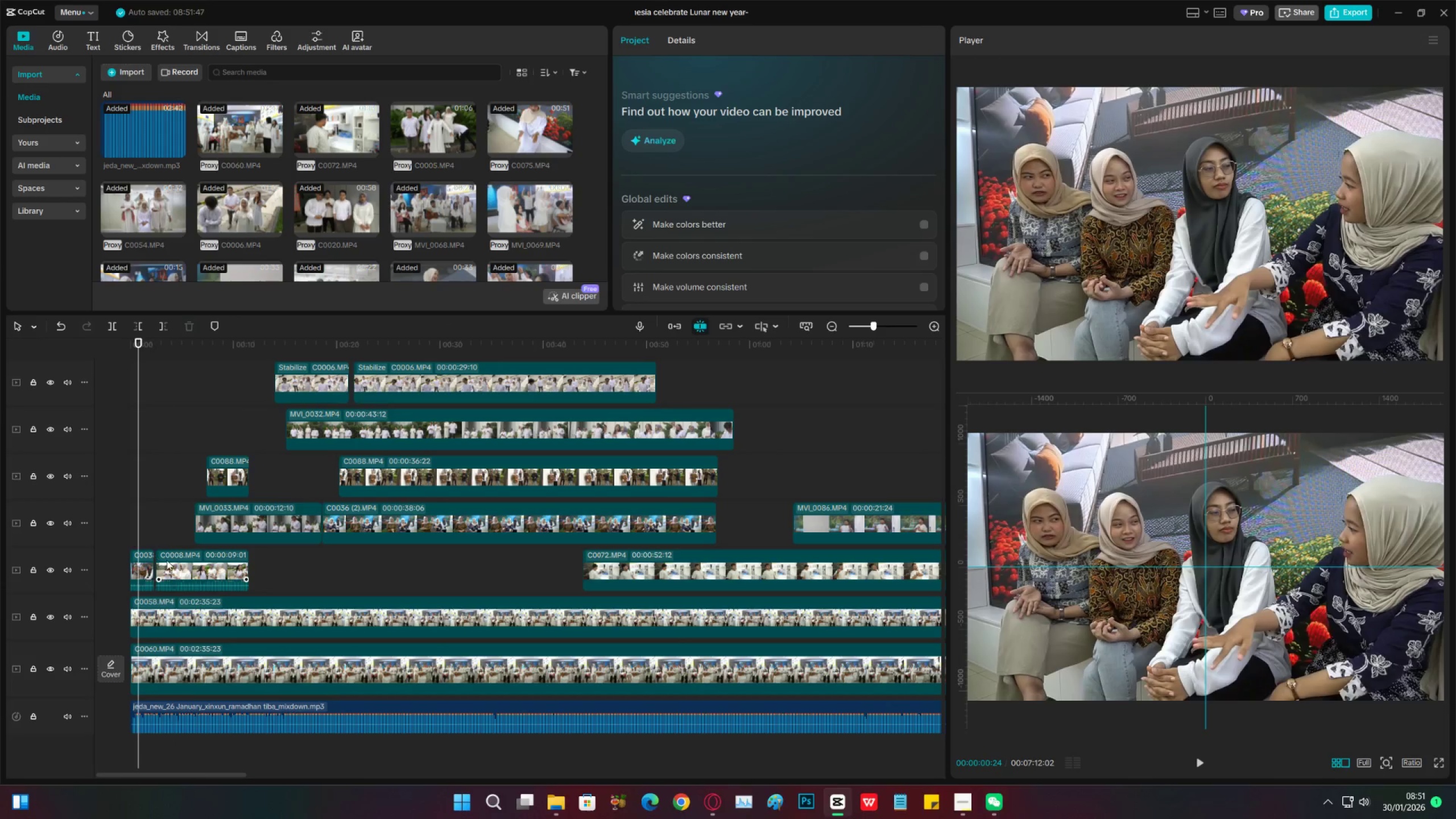 
left_click_drag(start_coordinate=[171, 561], to_coordinate=[166, 572])
 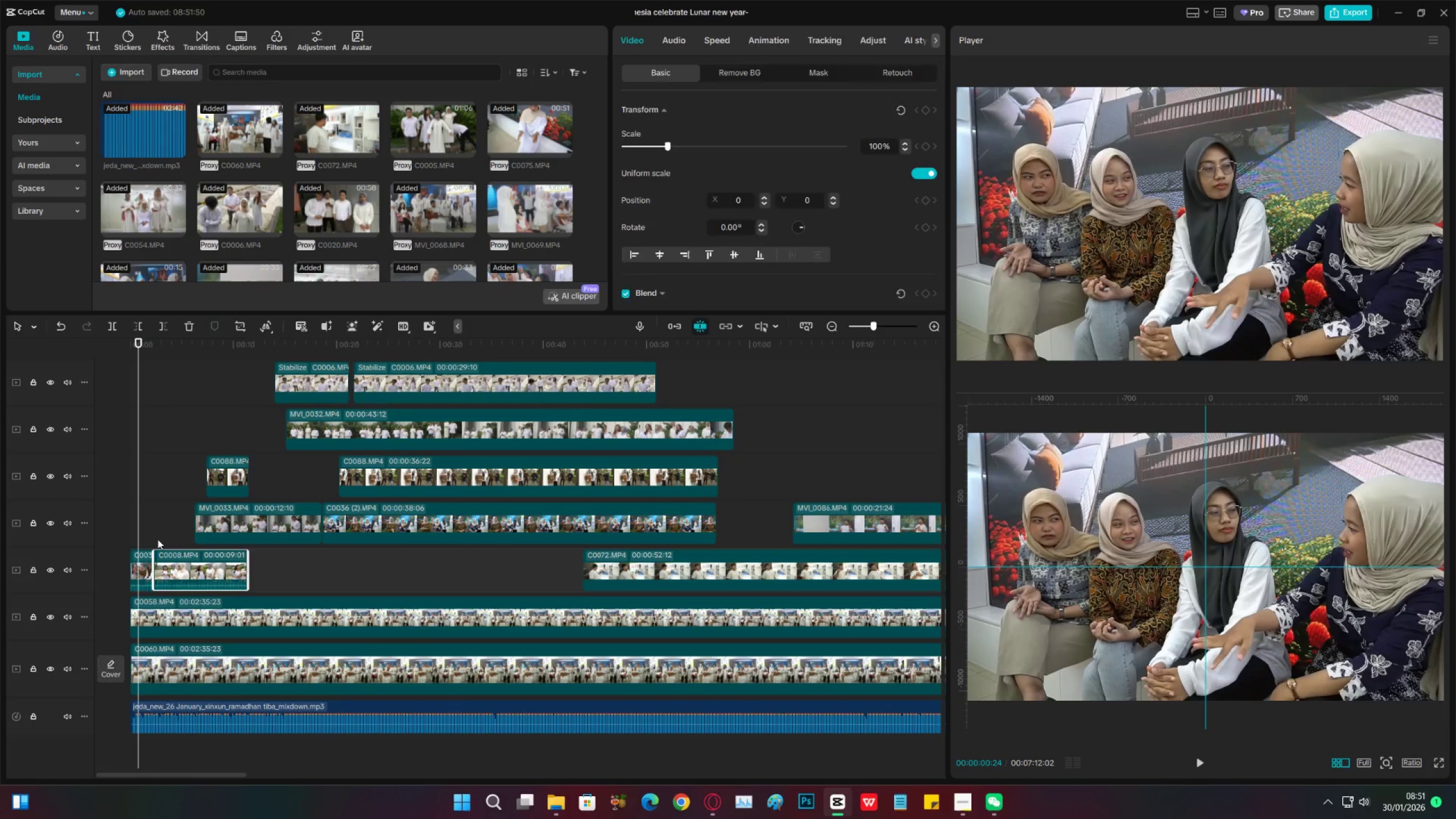 
left_click([158, 539])
 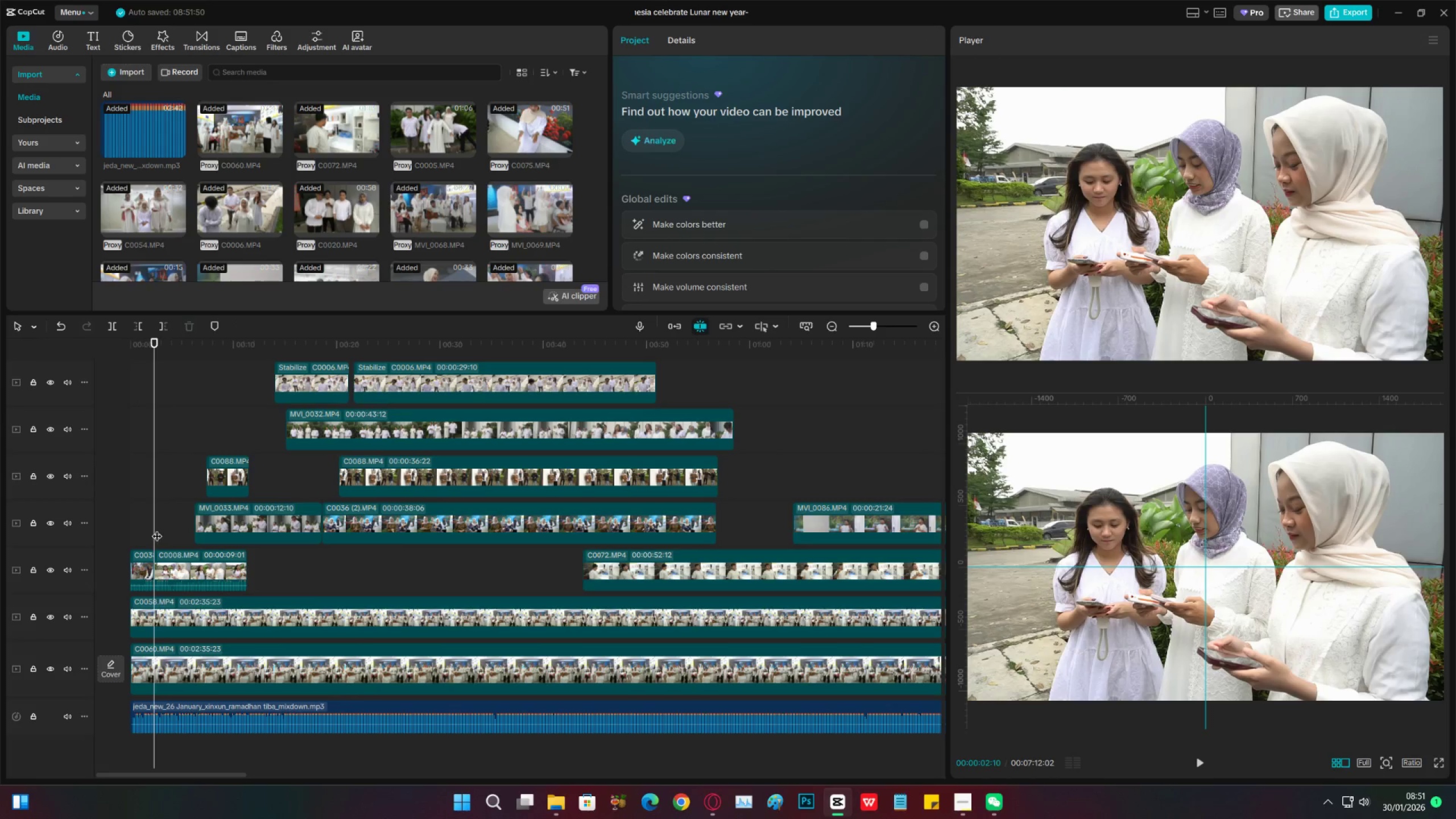 
left_click_drag(start_coordinate=[157, 529], to_coordinate=[185, 541])
 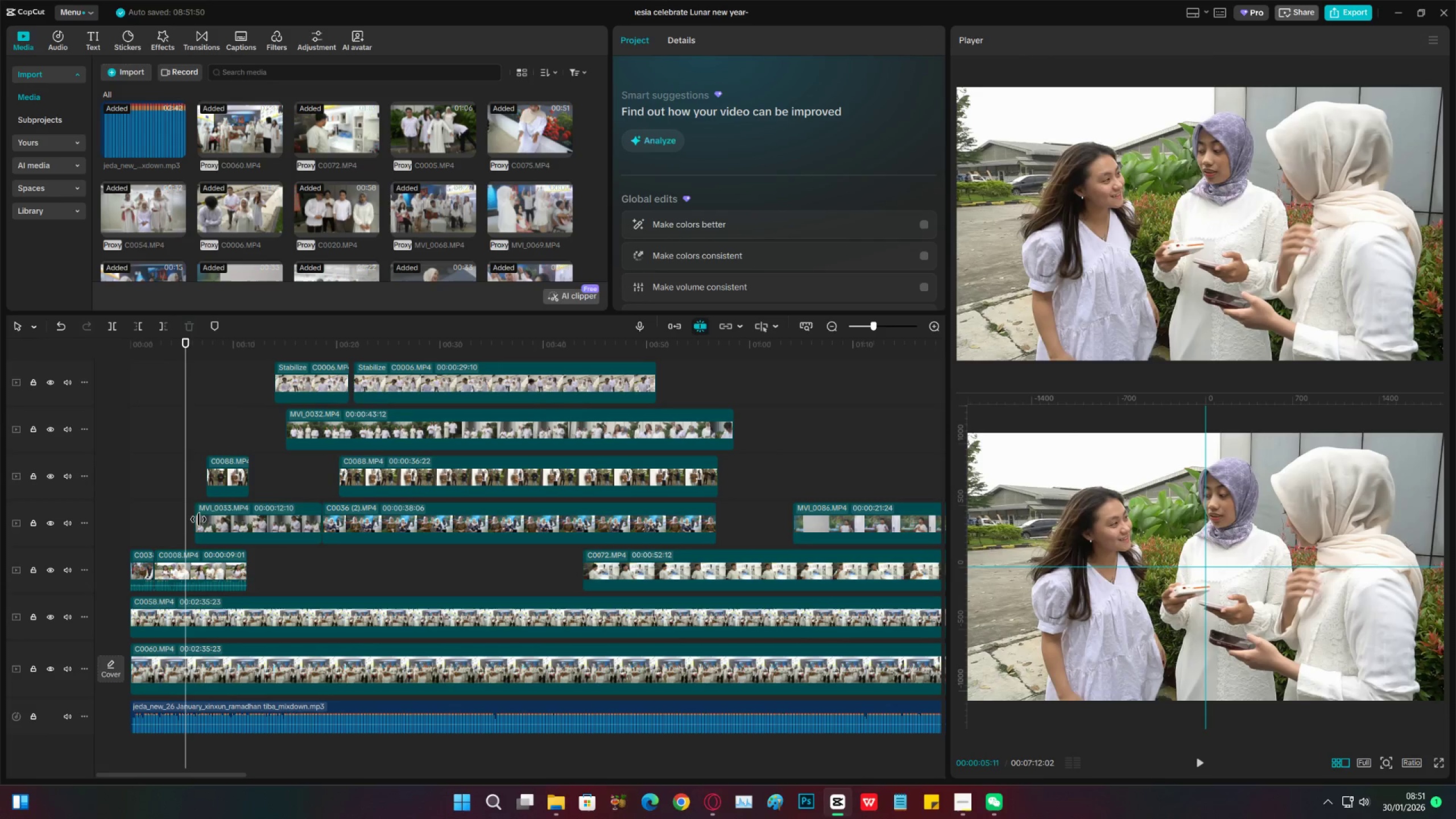 
left_click_drag(start_coordinate=[198, 519], to_coordinate=[195, 519])
 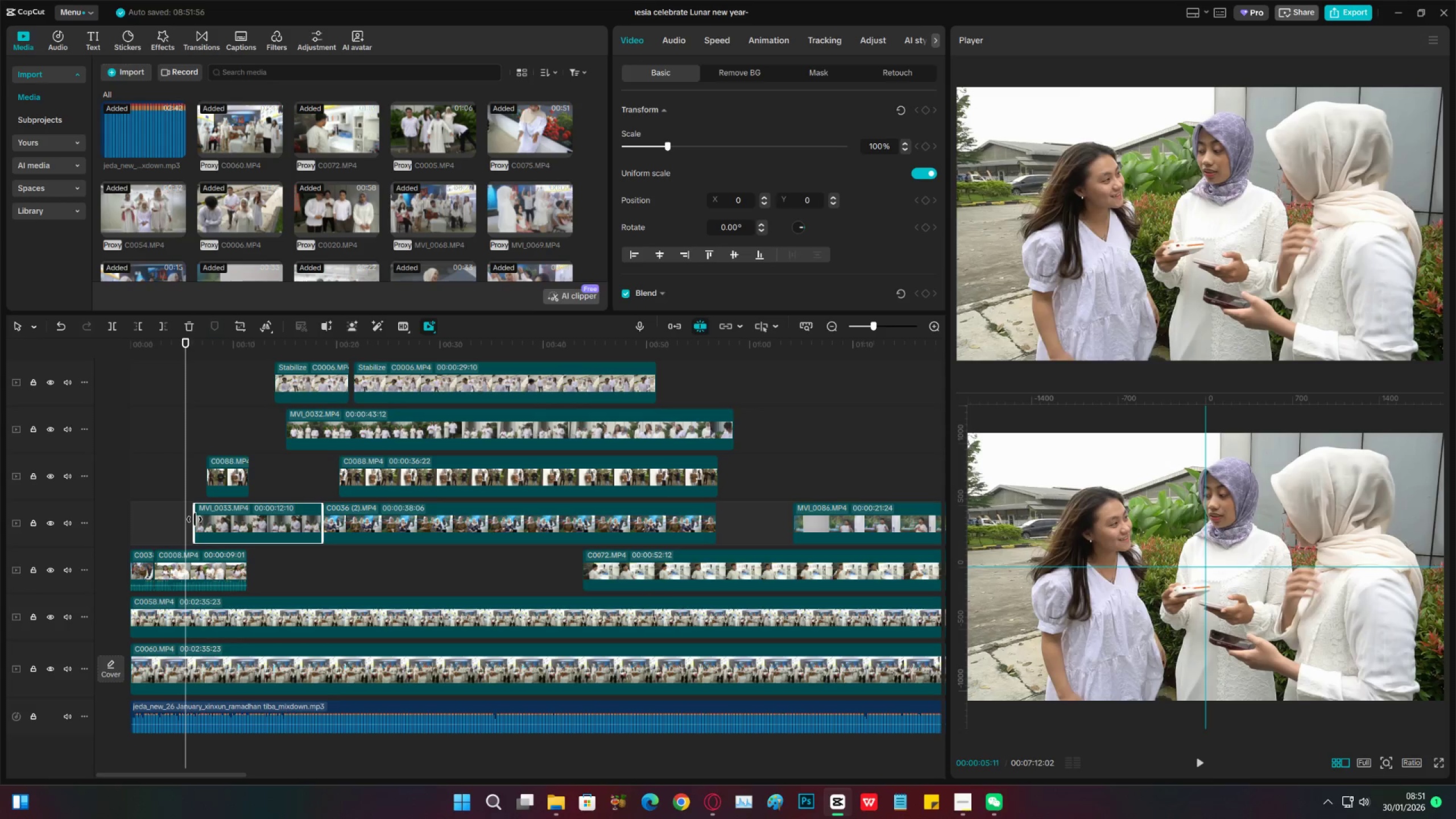 
key(Space)
 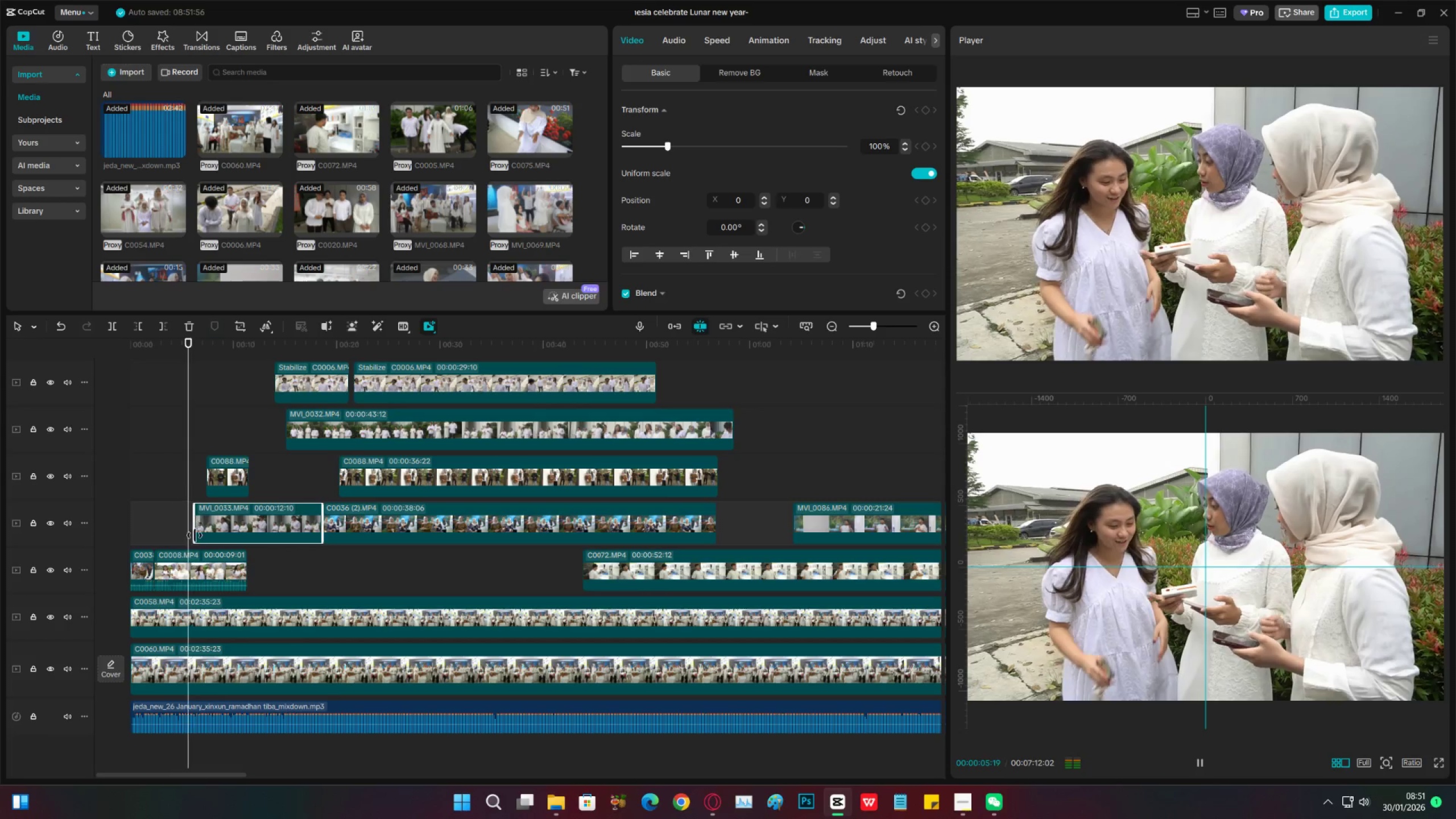 
key(Space)
 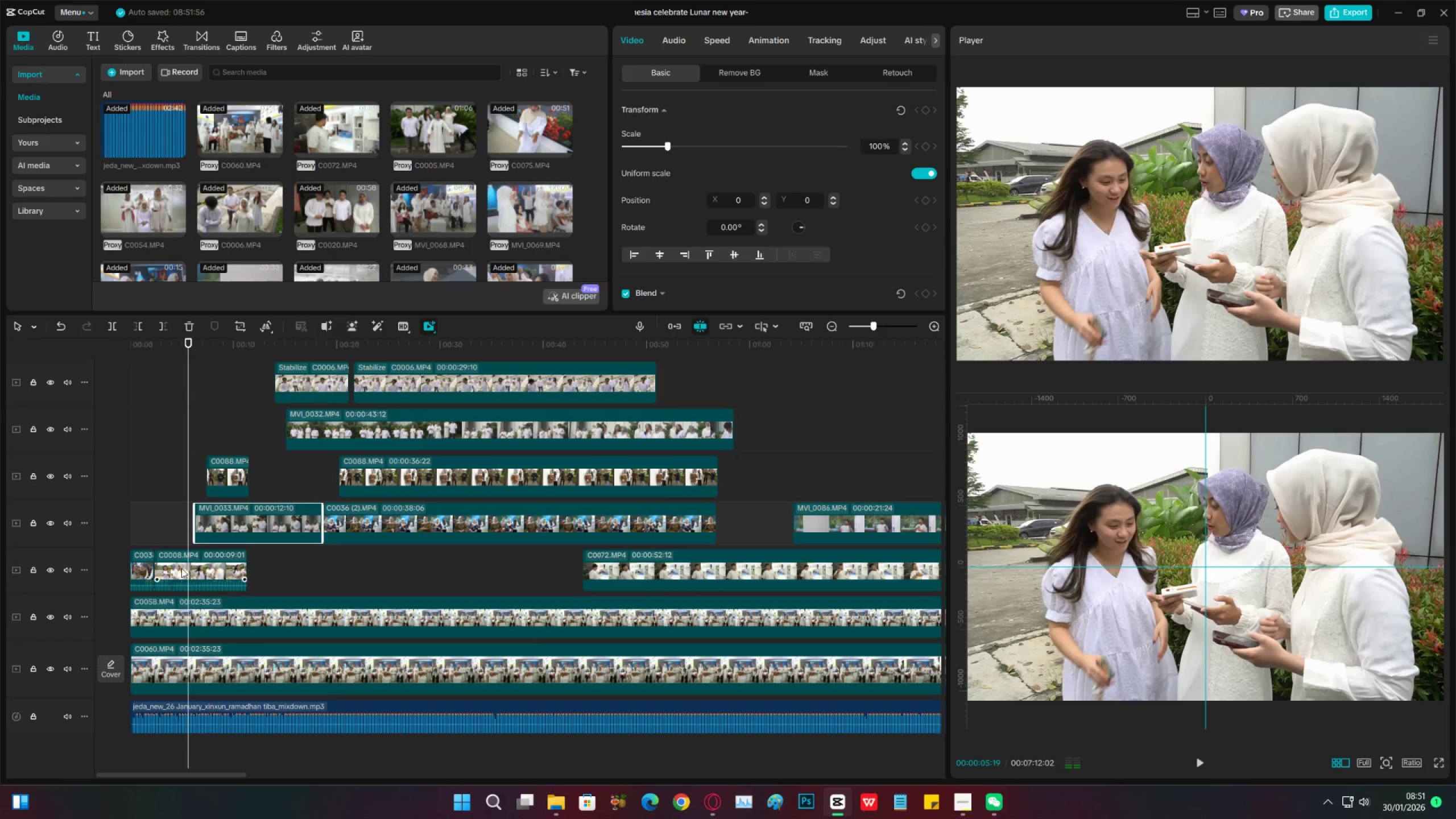 
key(C)
 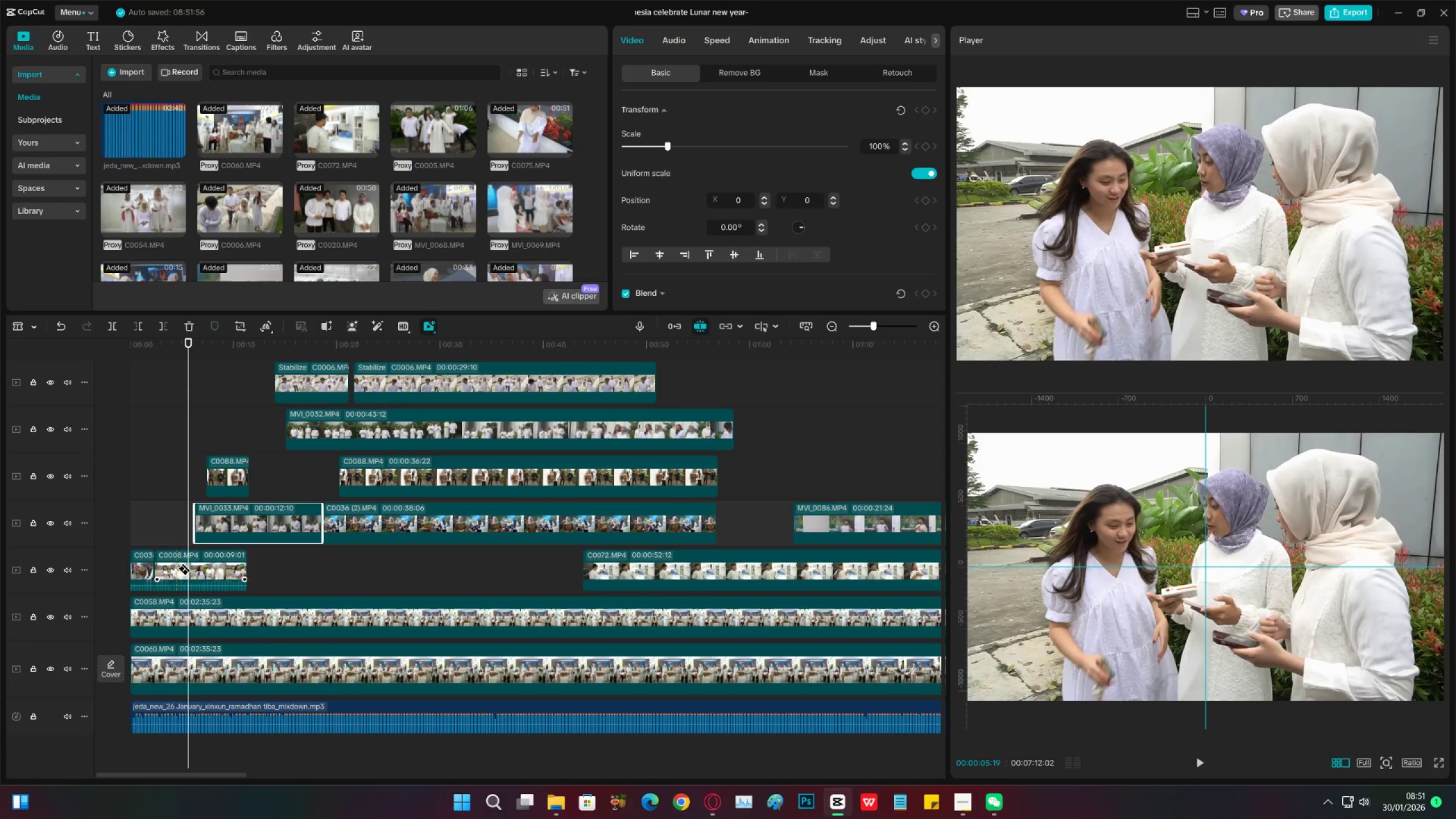 
left_click([177, 568])
 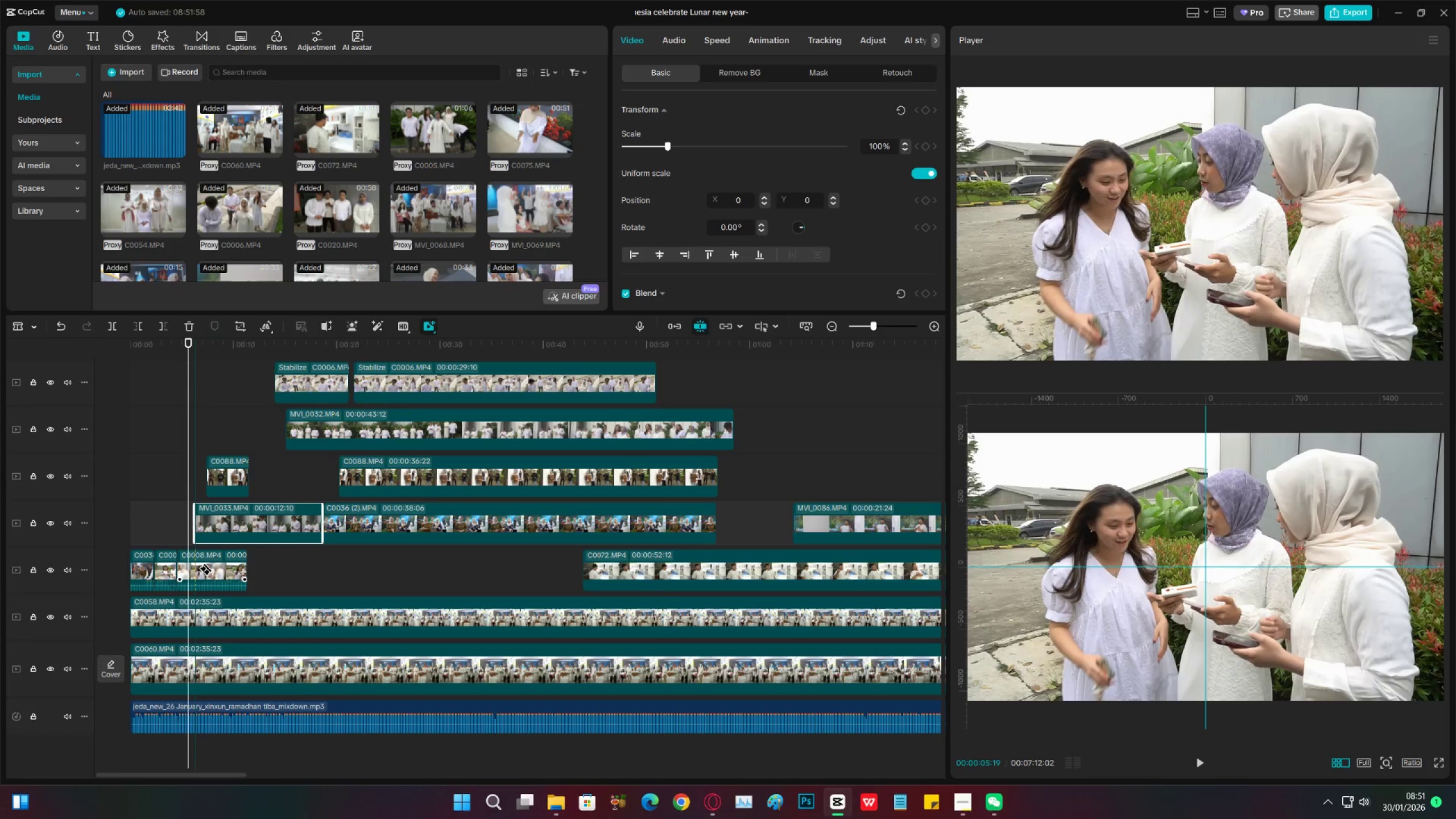 
left_click([198, 568])
 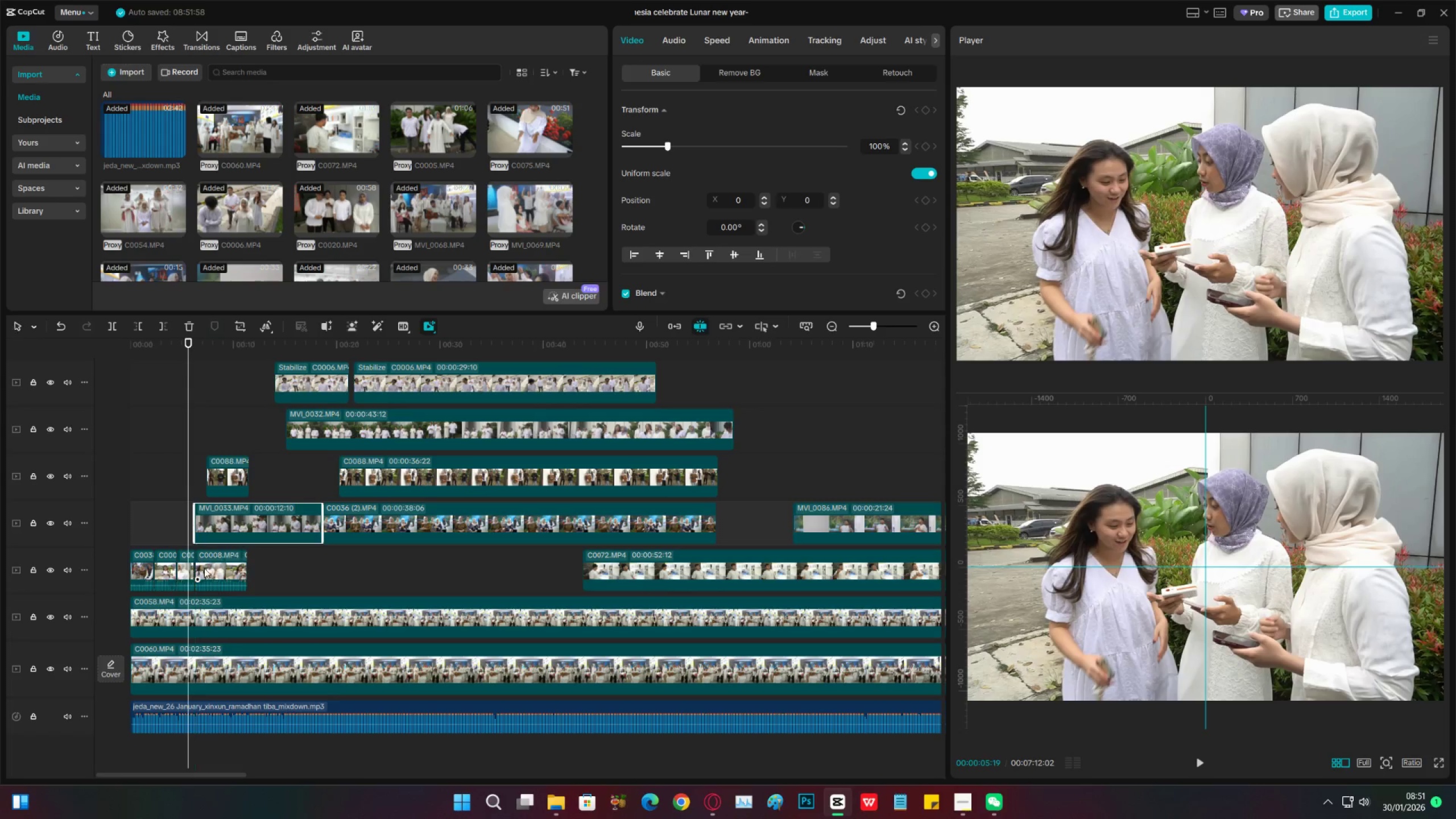 
key(V)
 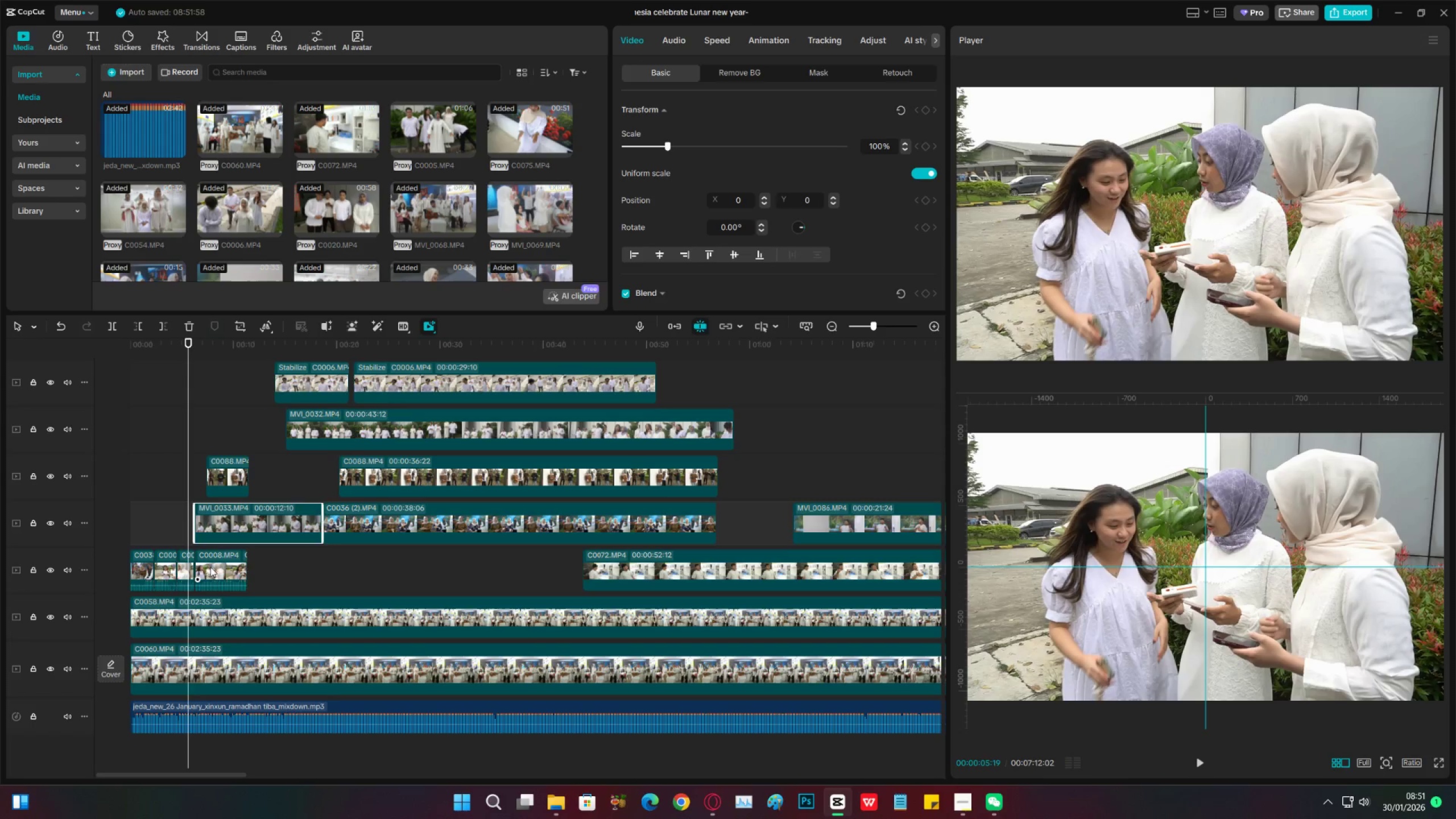 
double_click([210, 567])
 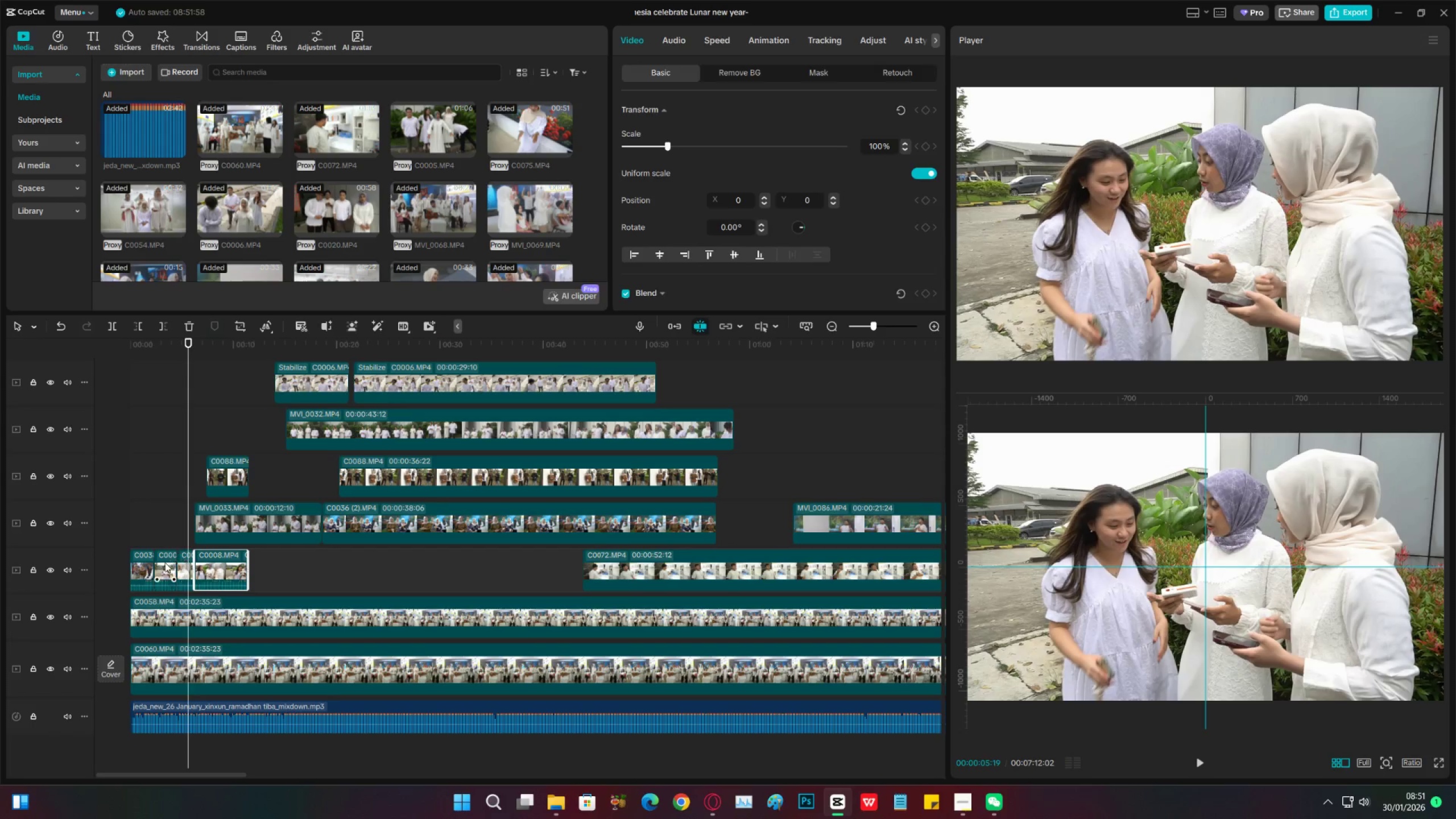 
key(X)
 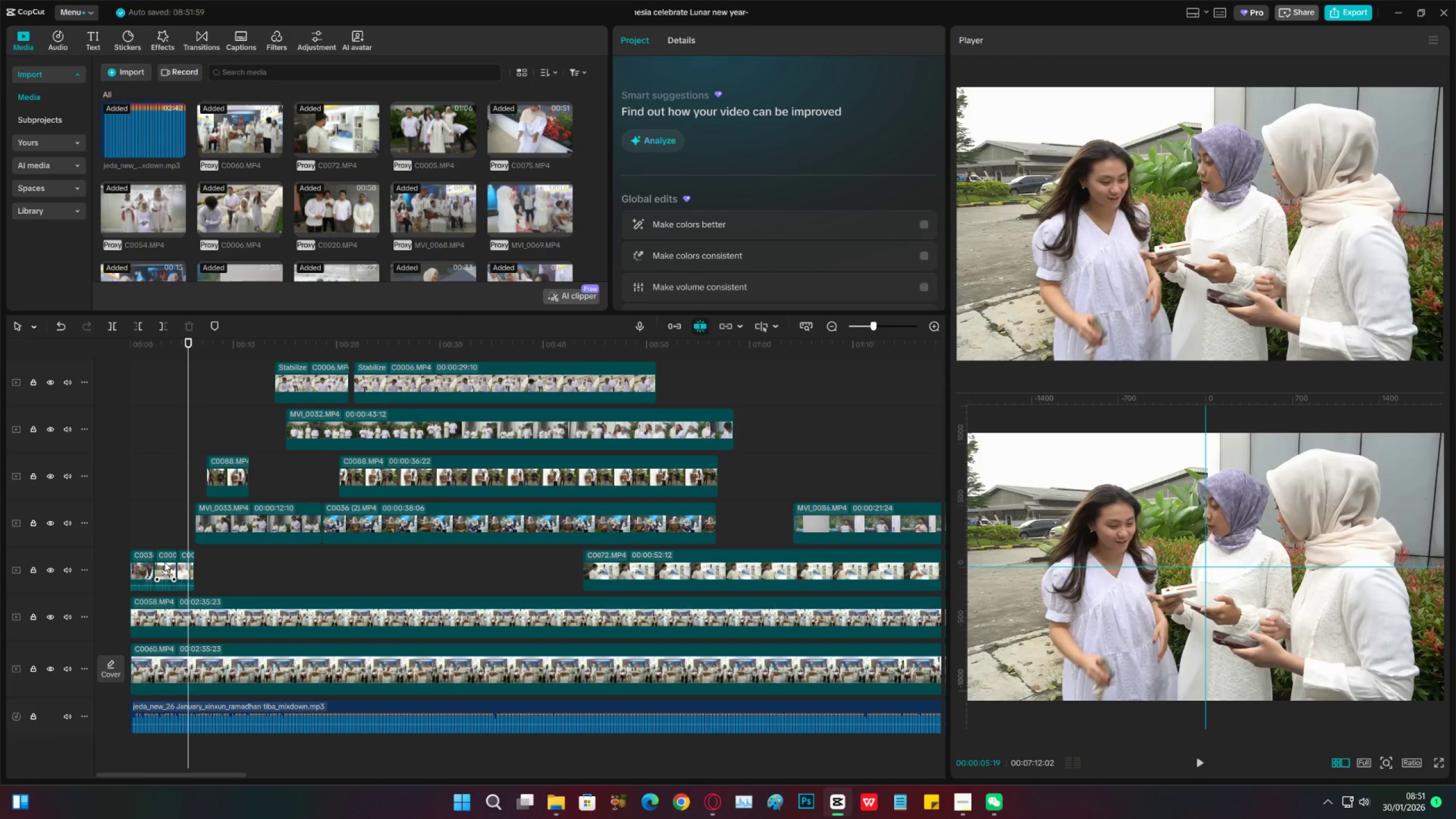 
left_click([164, 562])
 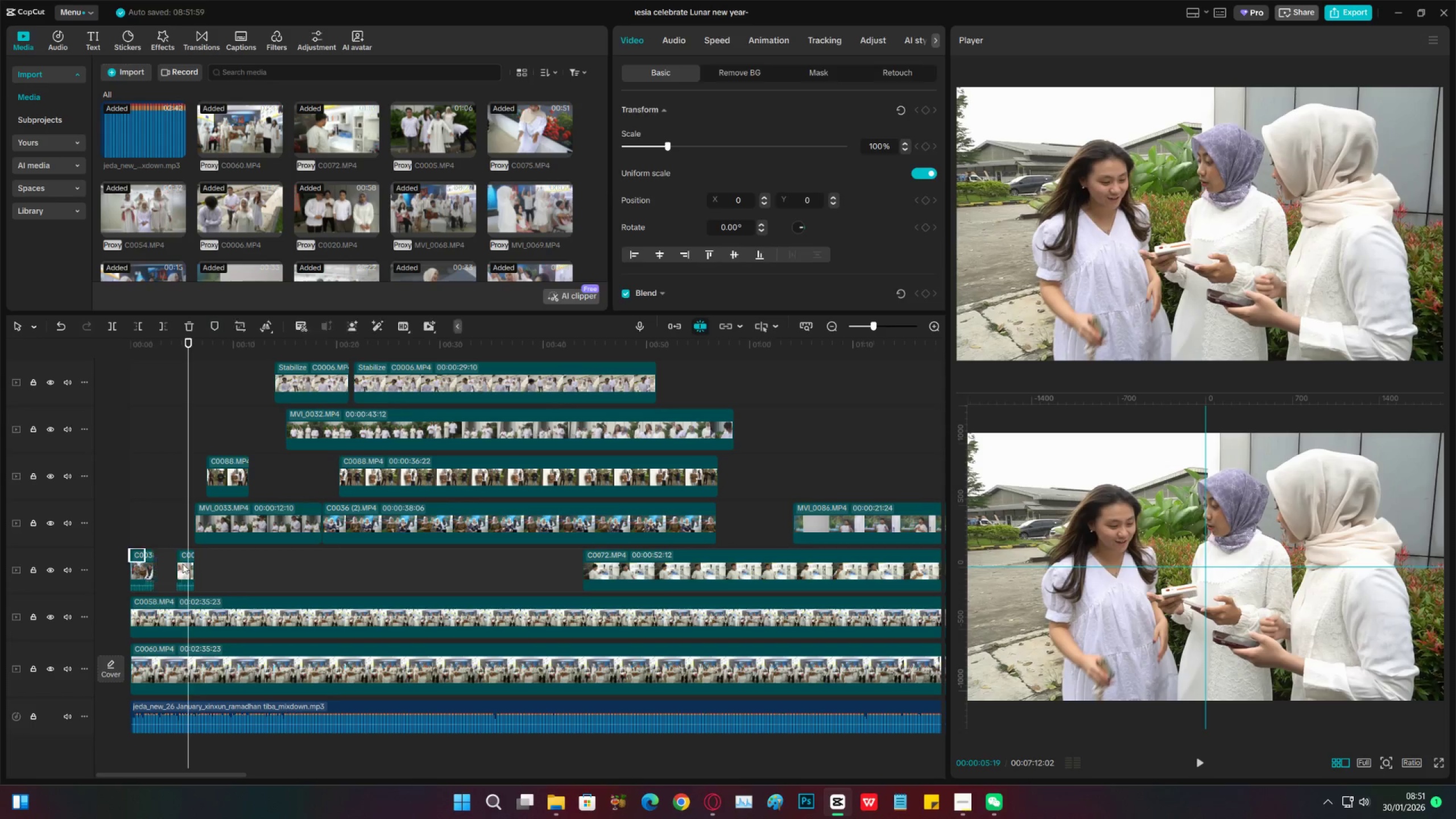 
key(X)
 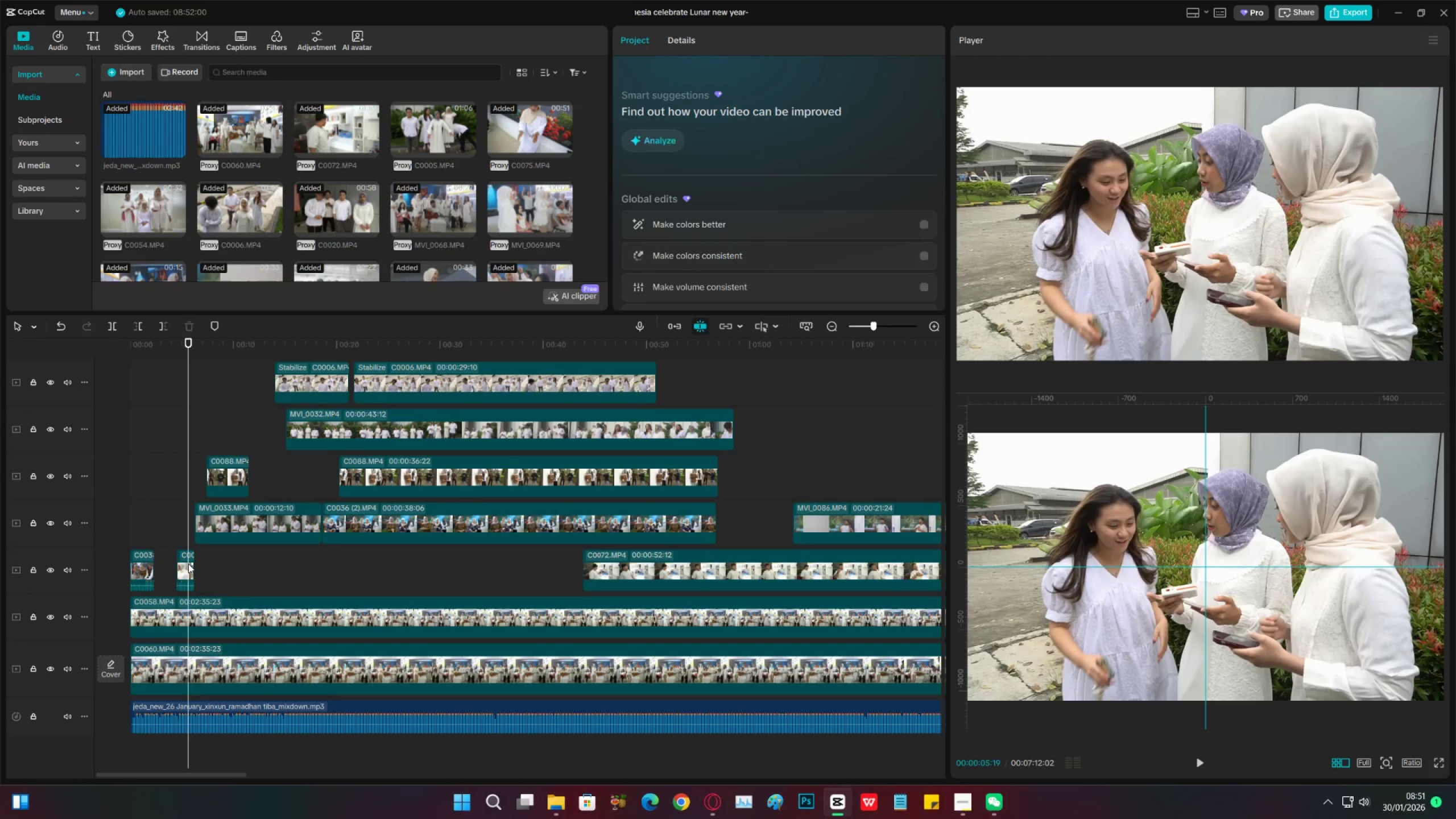 
left_click_drag(start_coordinate=[188, 564], to_coordinate=[164, 565])
 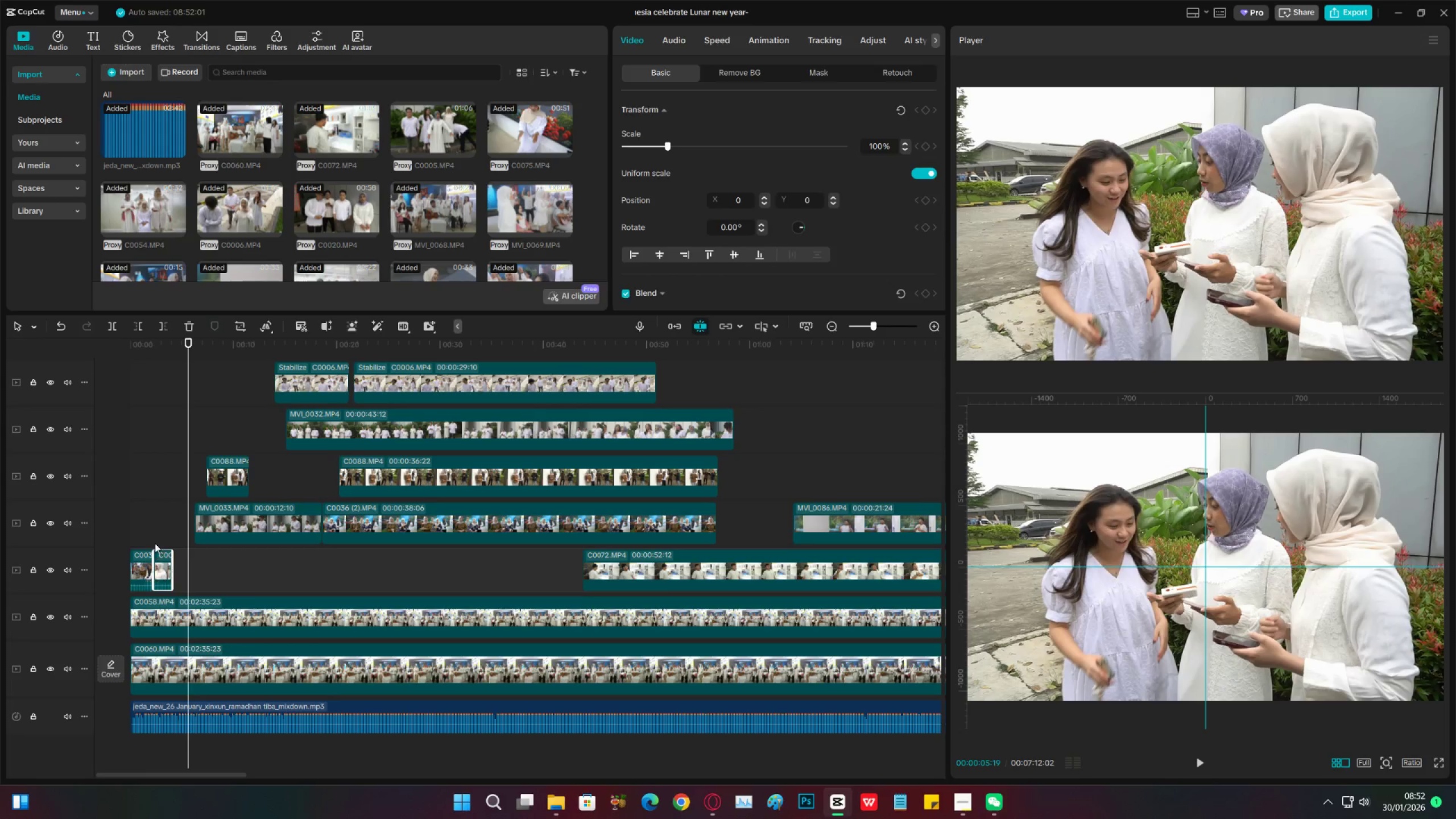 
left_click([155, 543])
 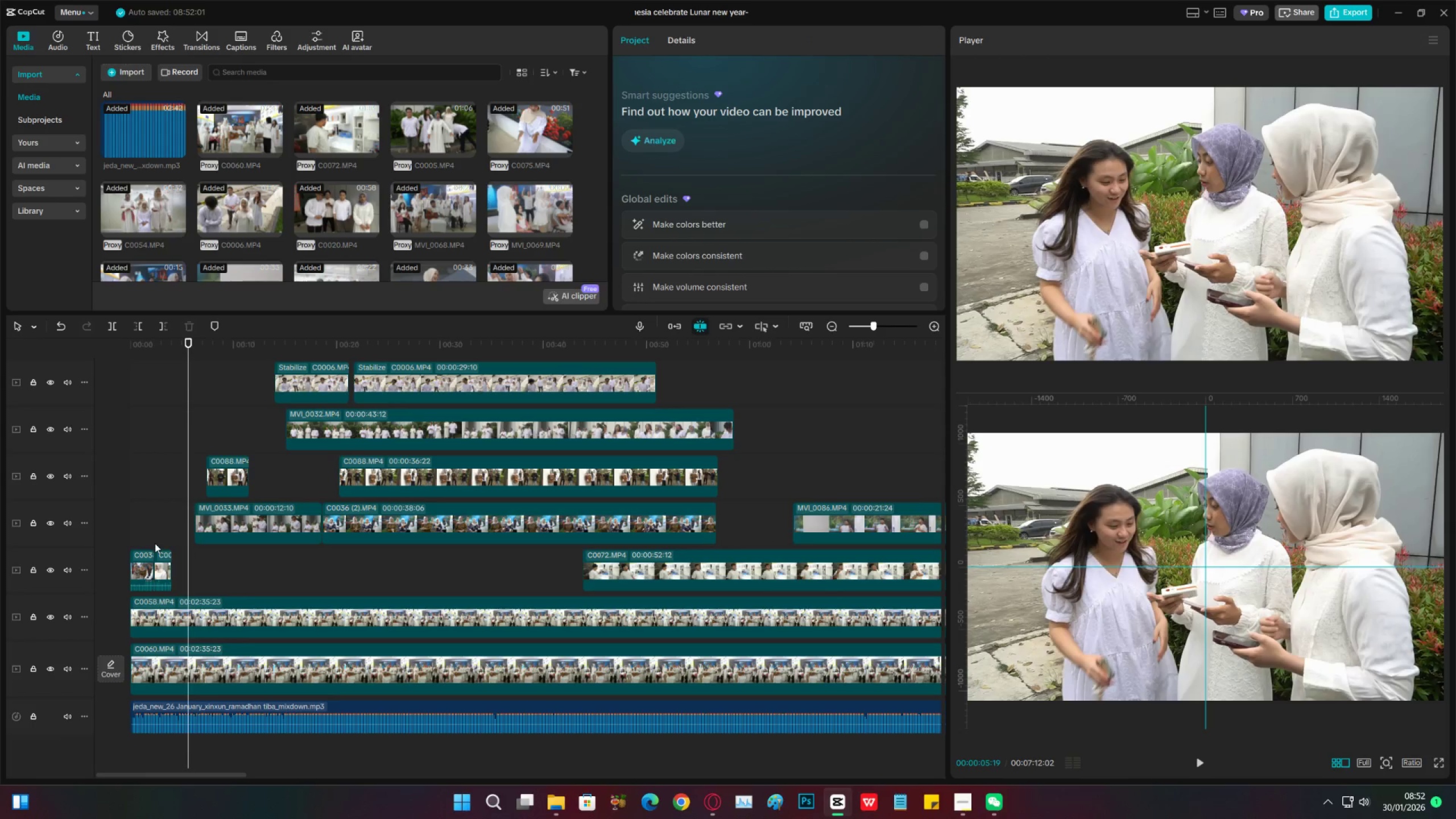 
key(Space)
 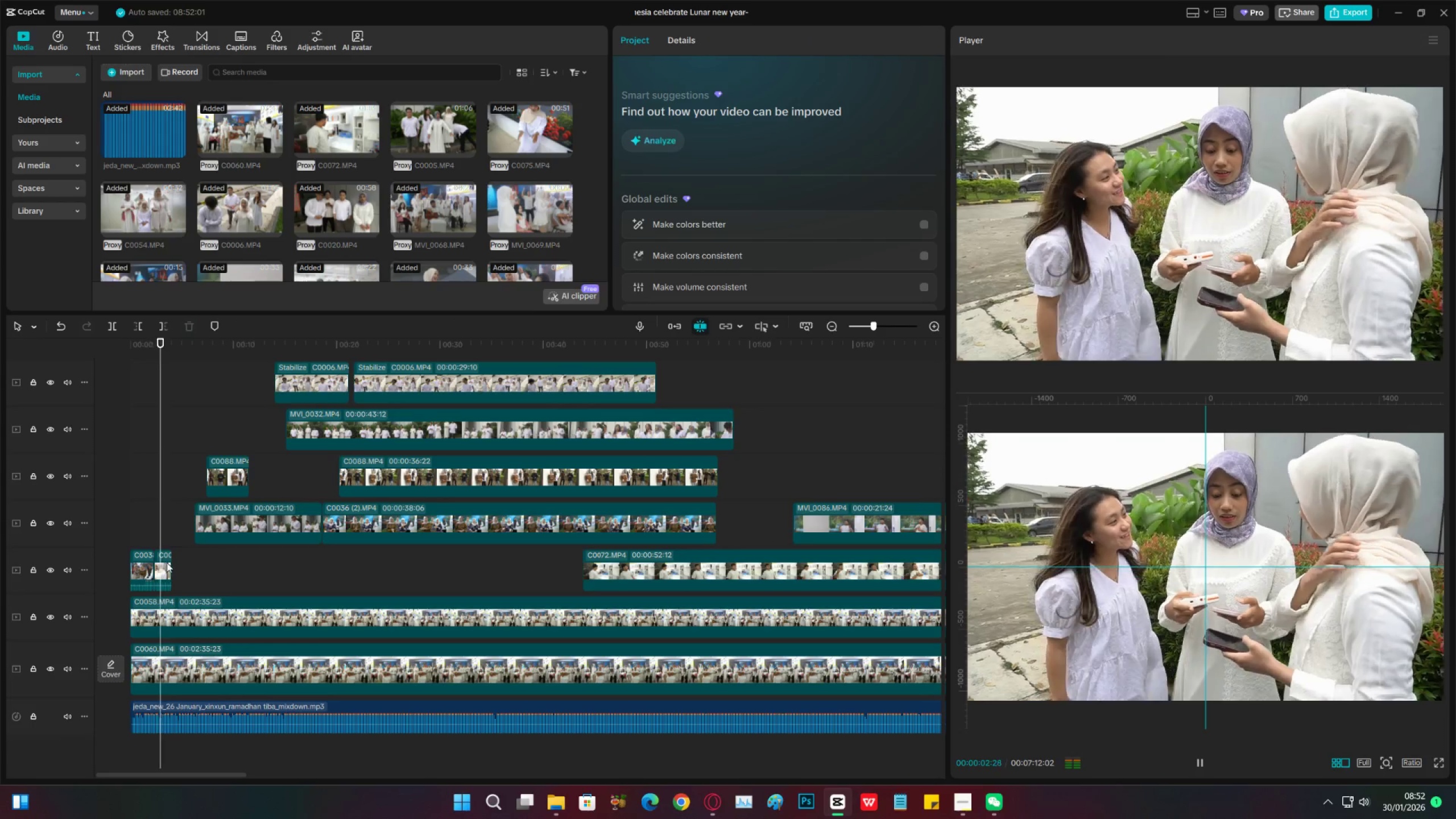 
key(Space)
 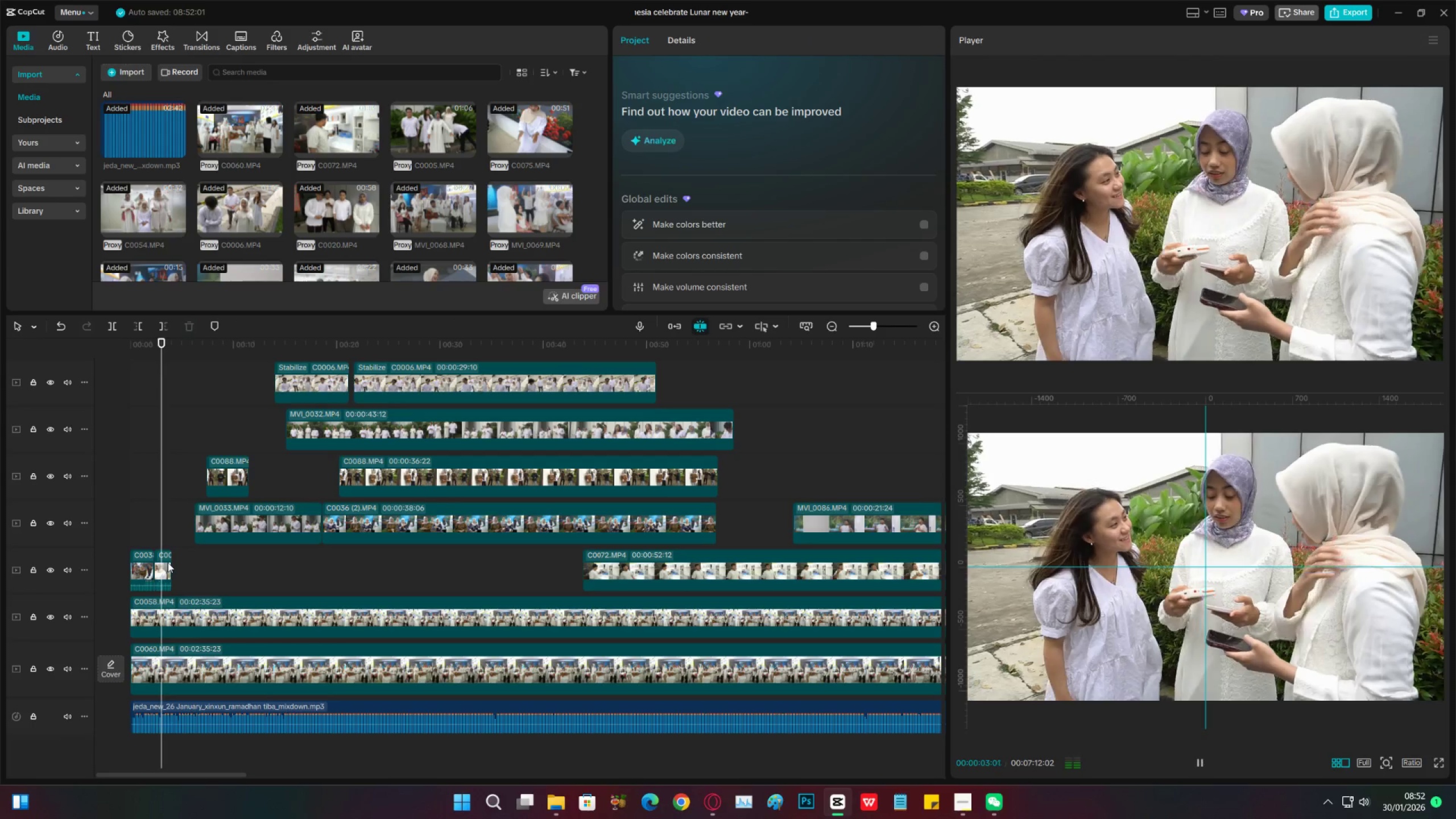 
key(Space)
 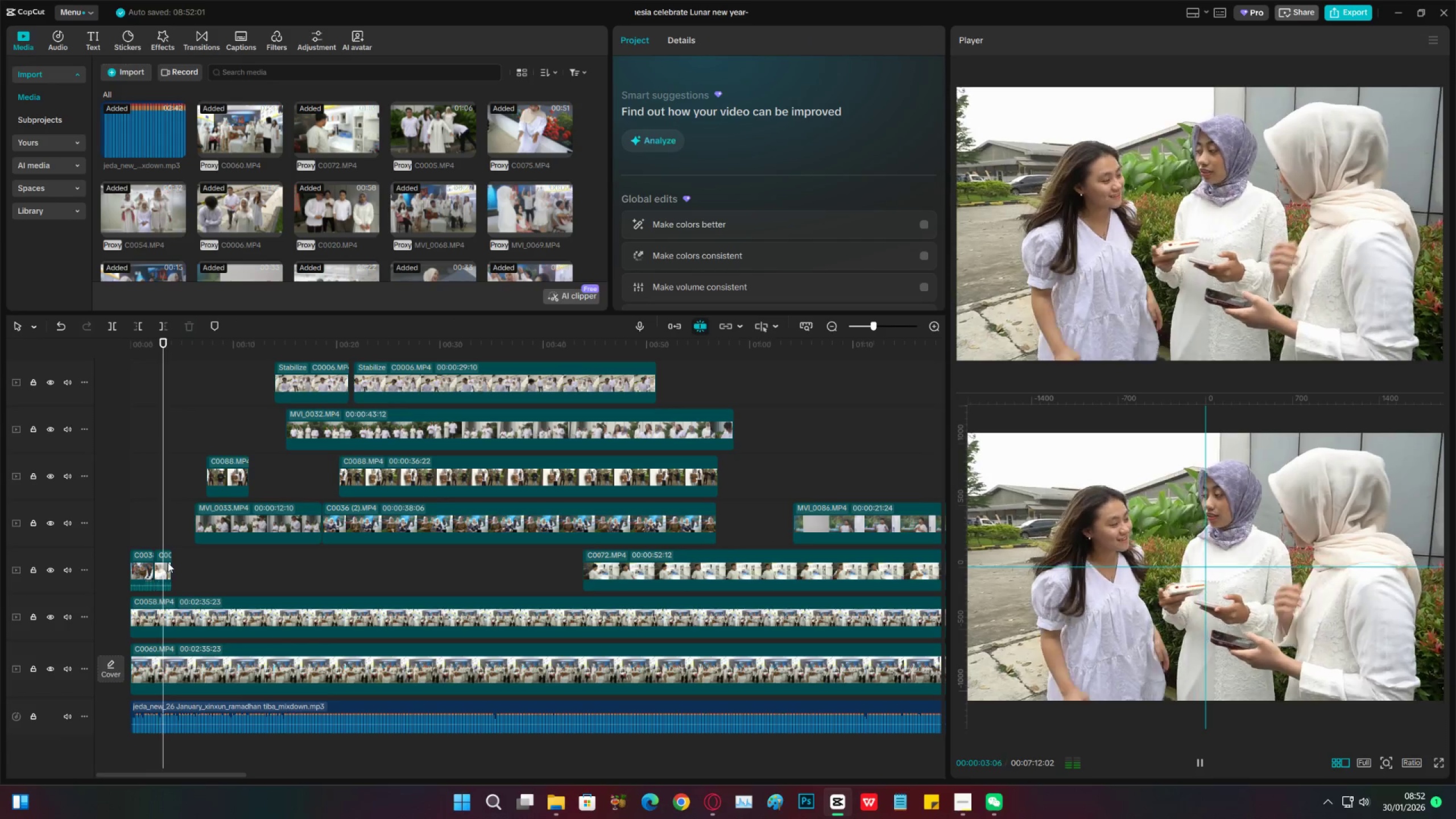 
key(Space)
 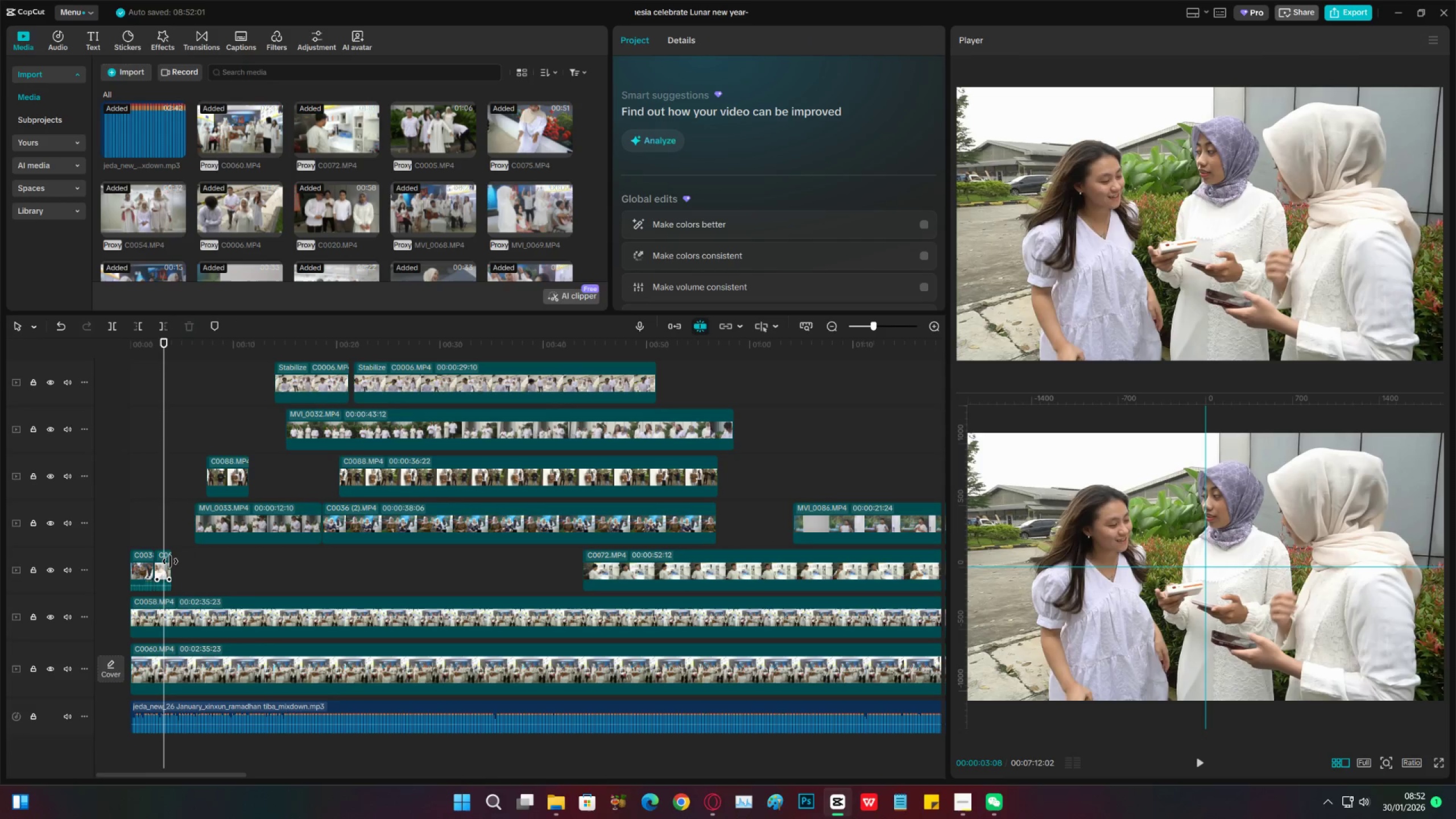 
left_click_drag(start_coordinate=[170, 561], to_coordinate=[178, 561])
 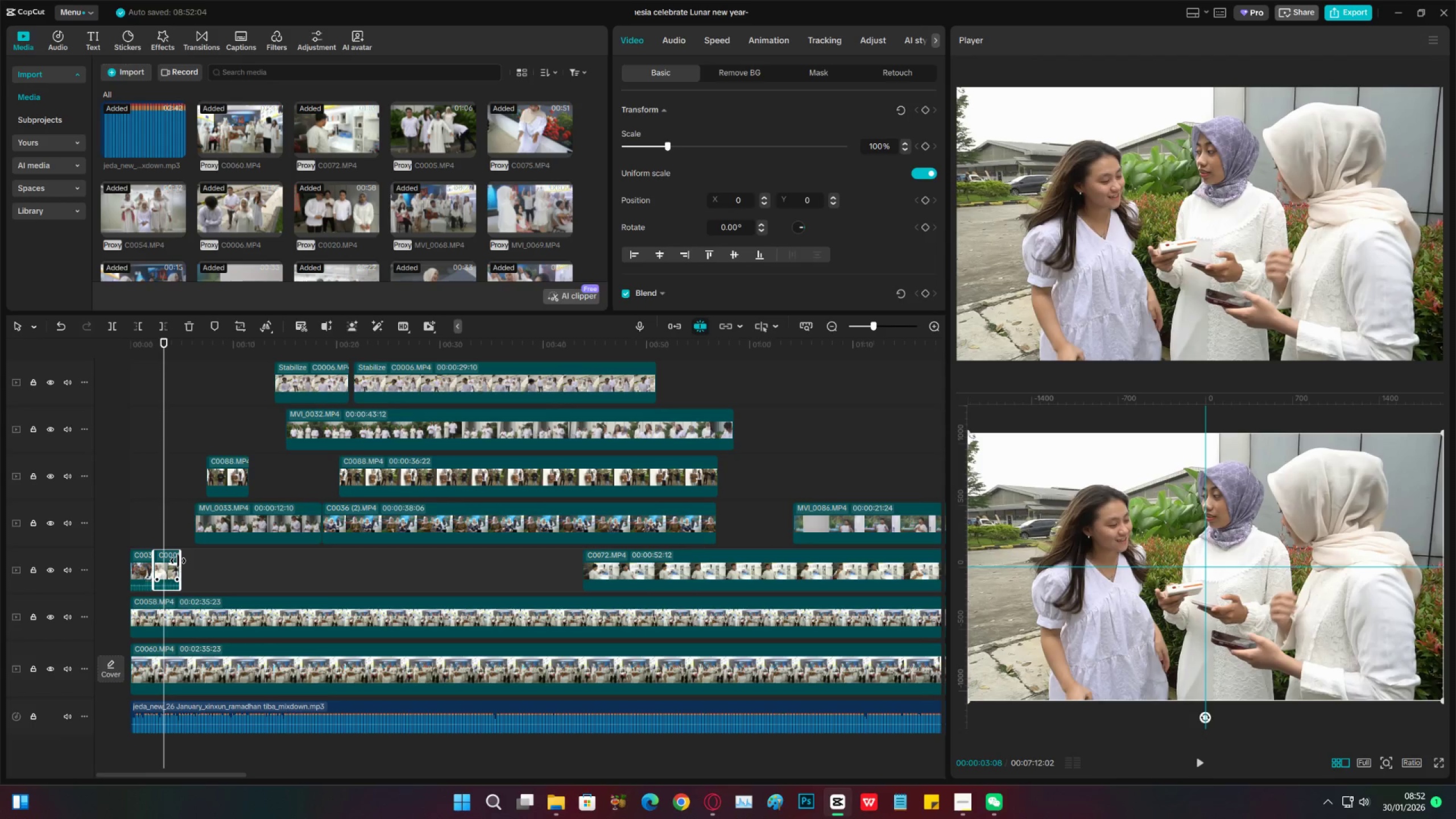 
key(Space)
 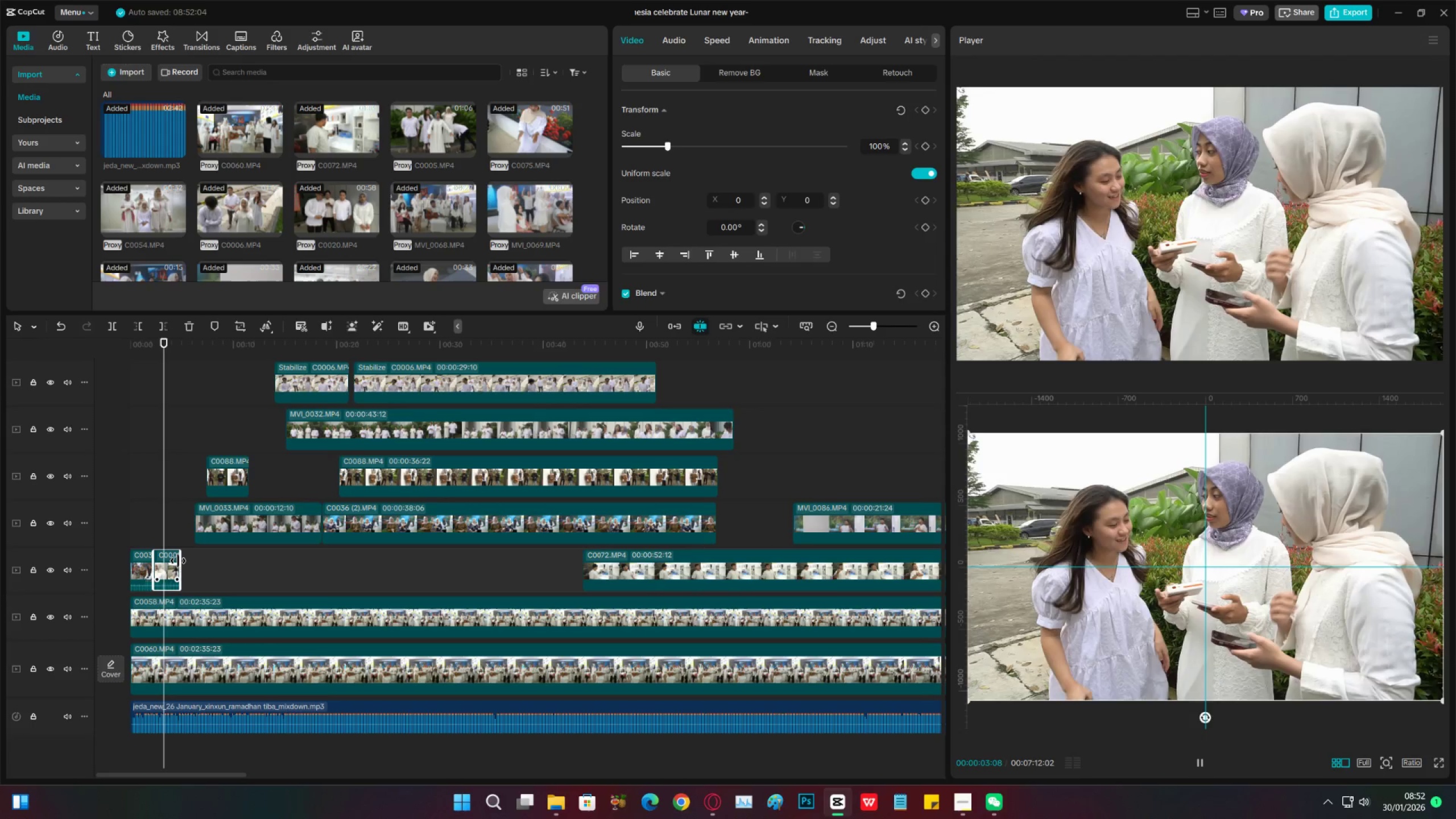 
key(Space)
 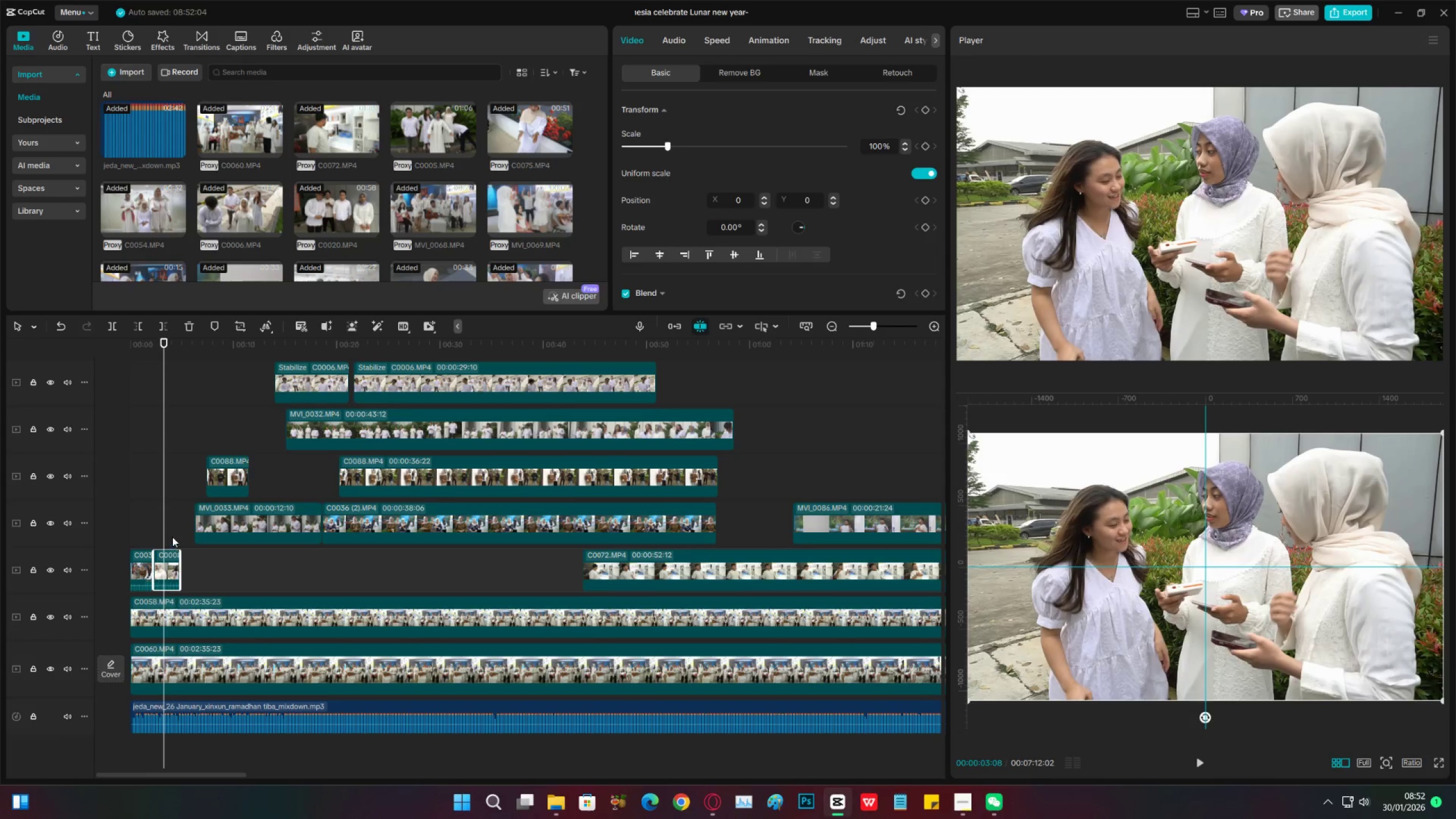 
left_click([173, 536])
 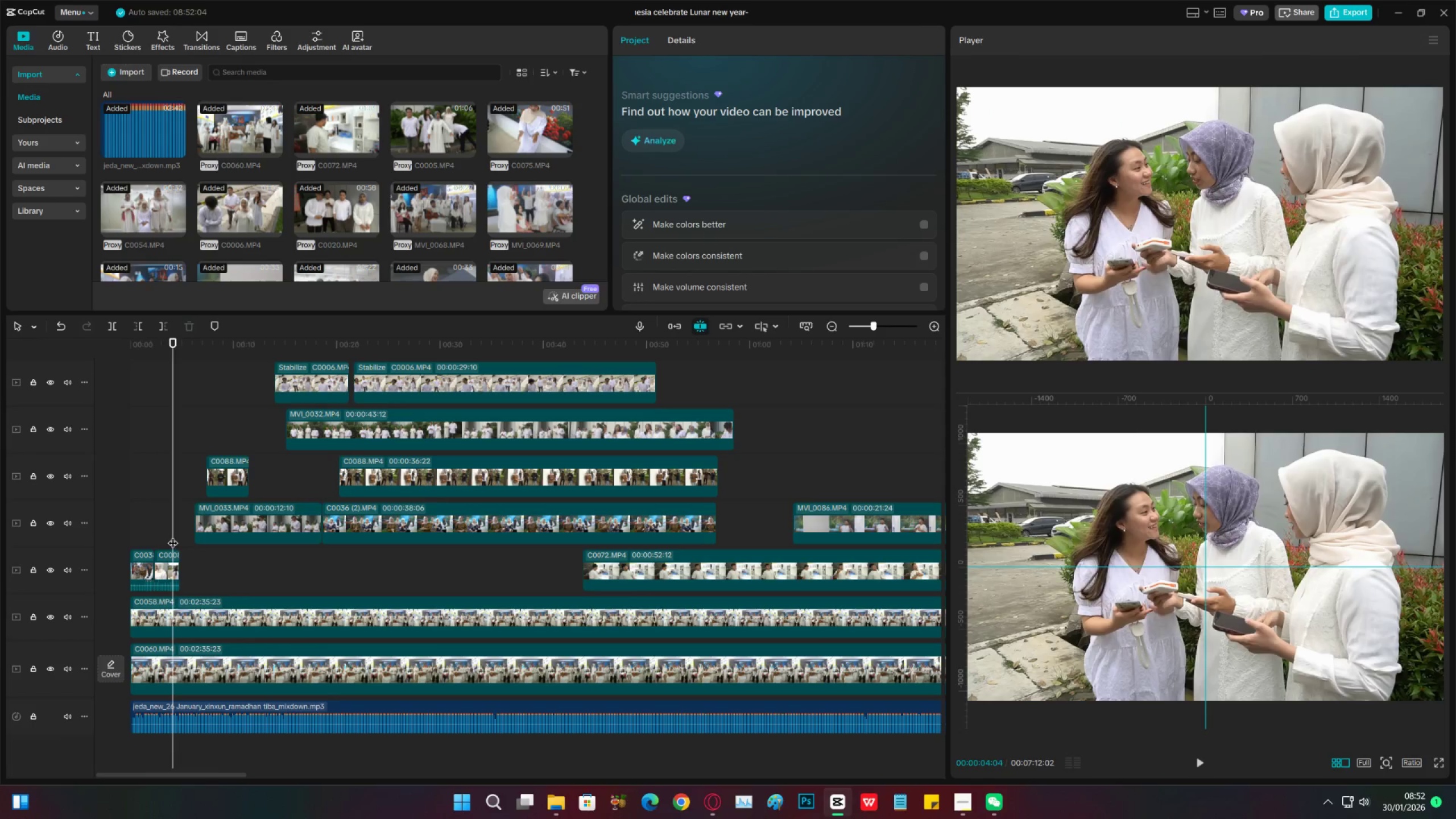 
key(Space)
 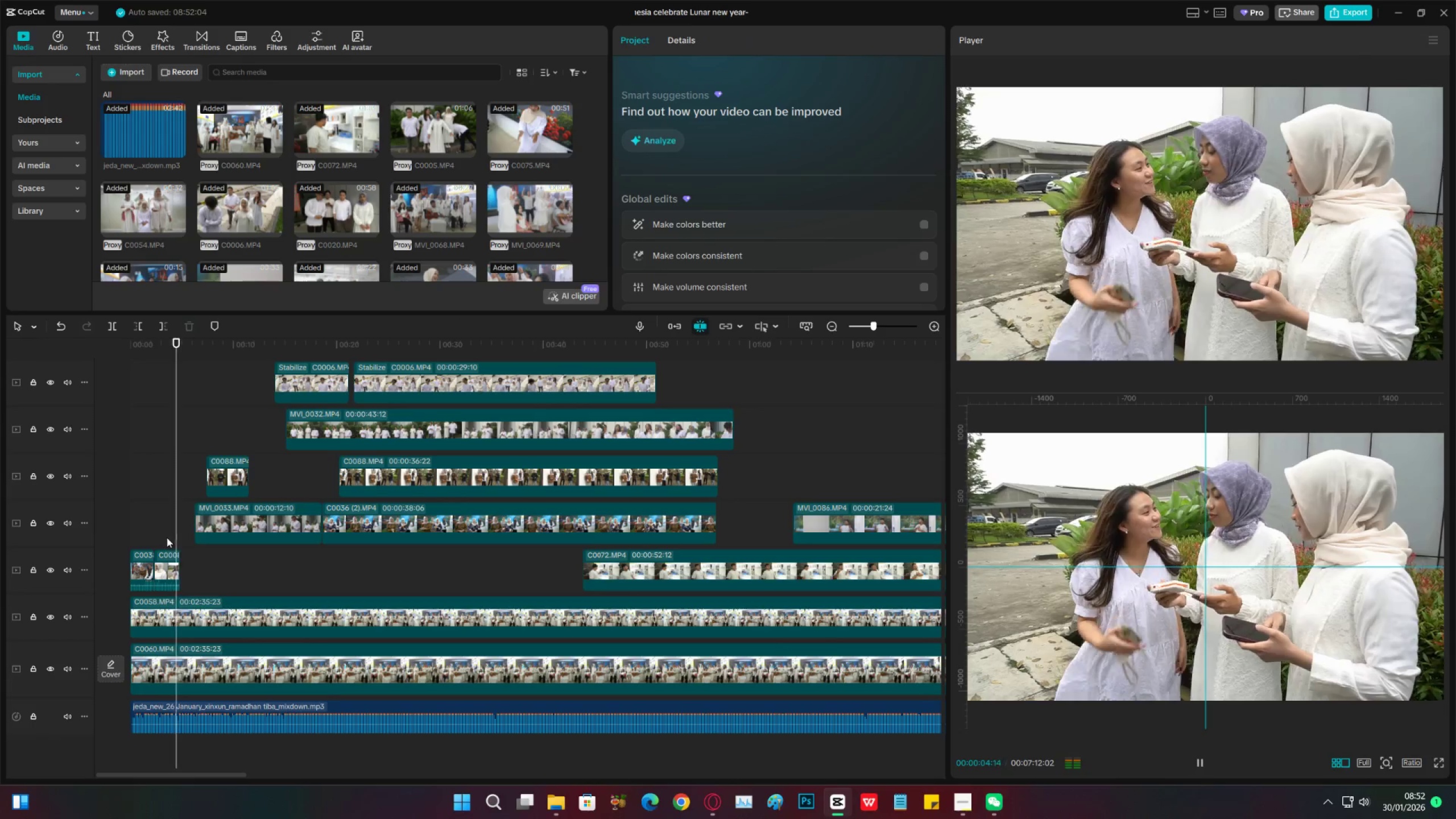 
left_click([167, 537])
 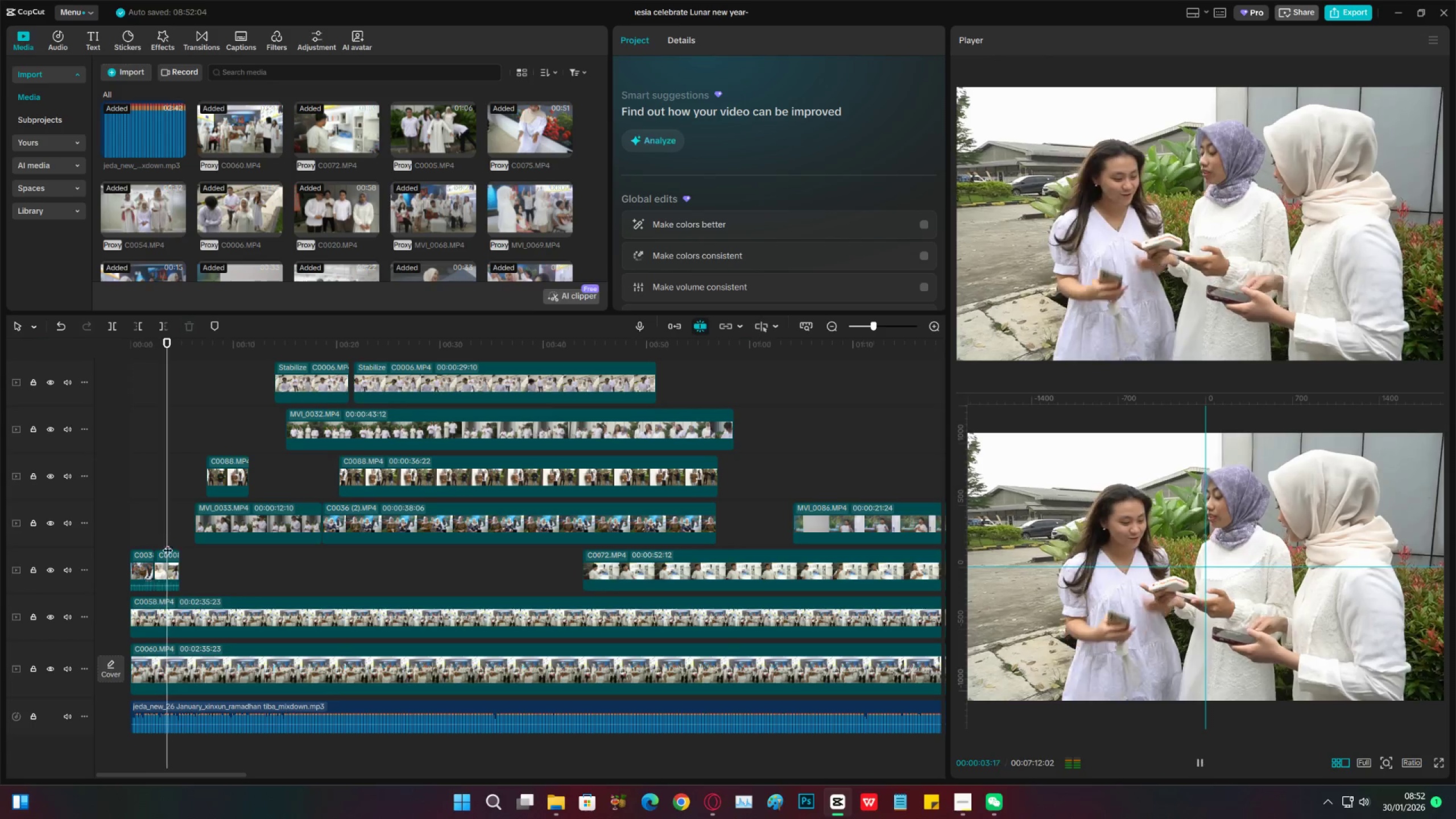 
key(Space)
 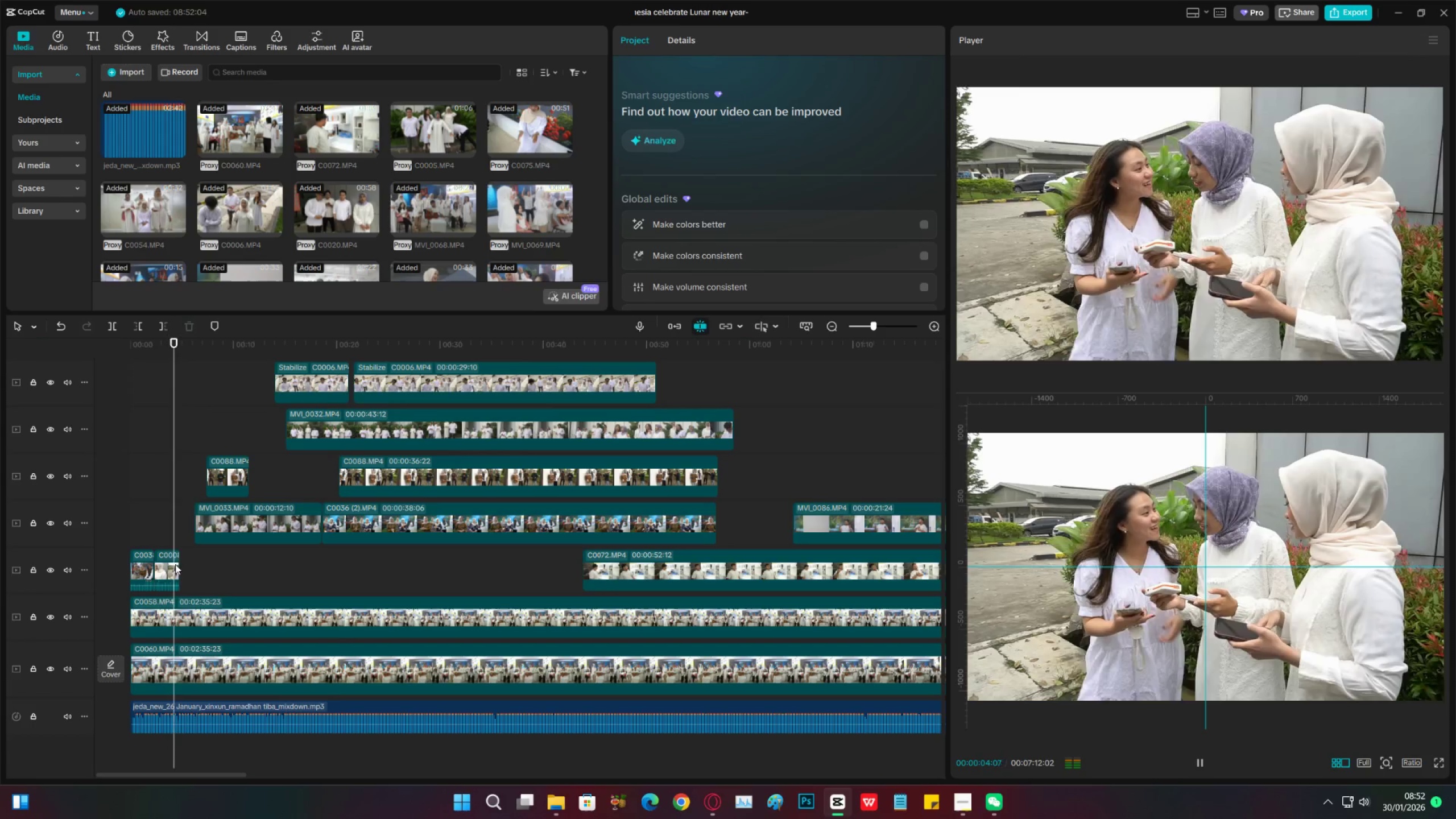 
key(Space)
 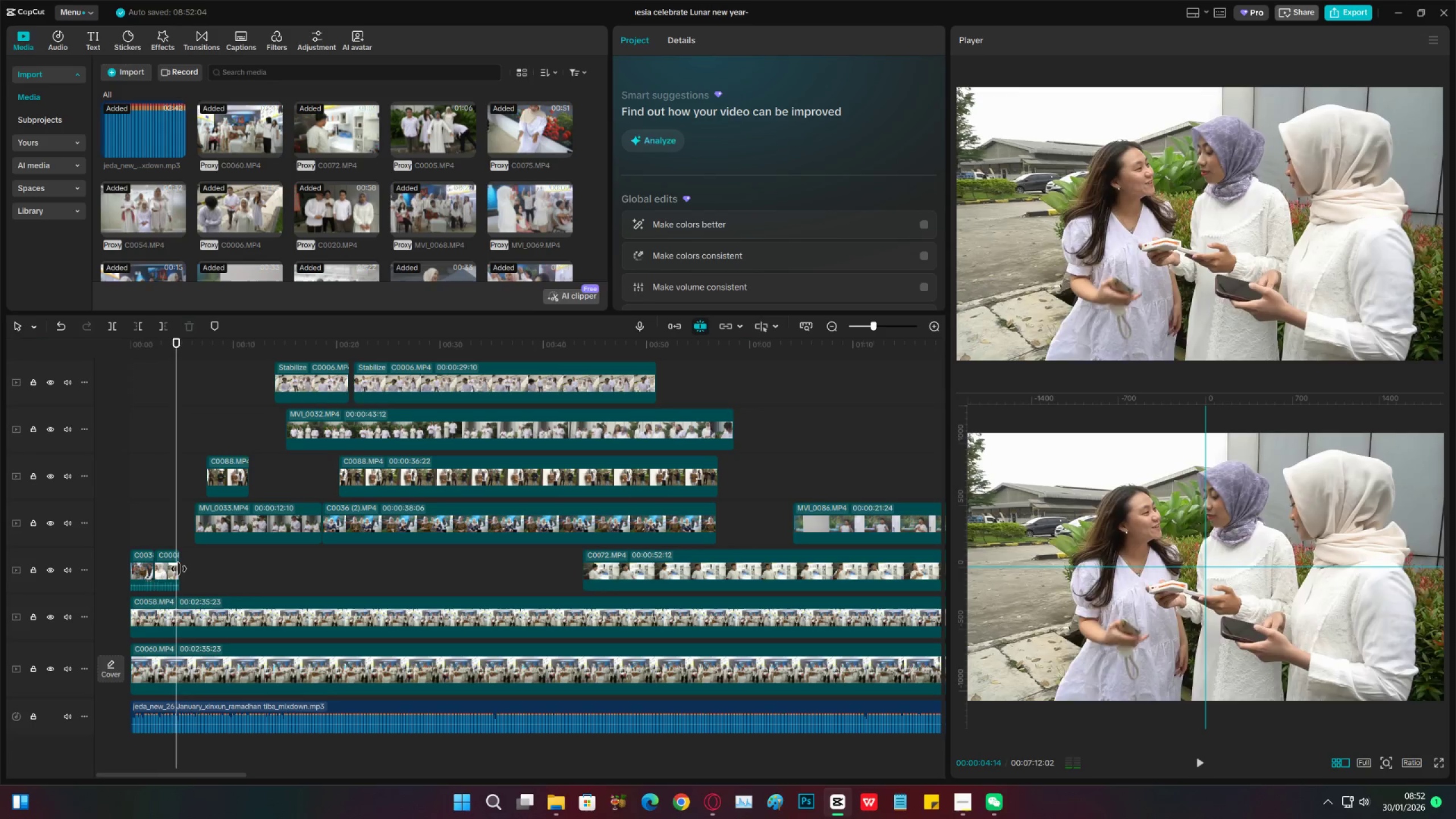 
key(Space)
 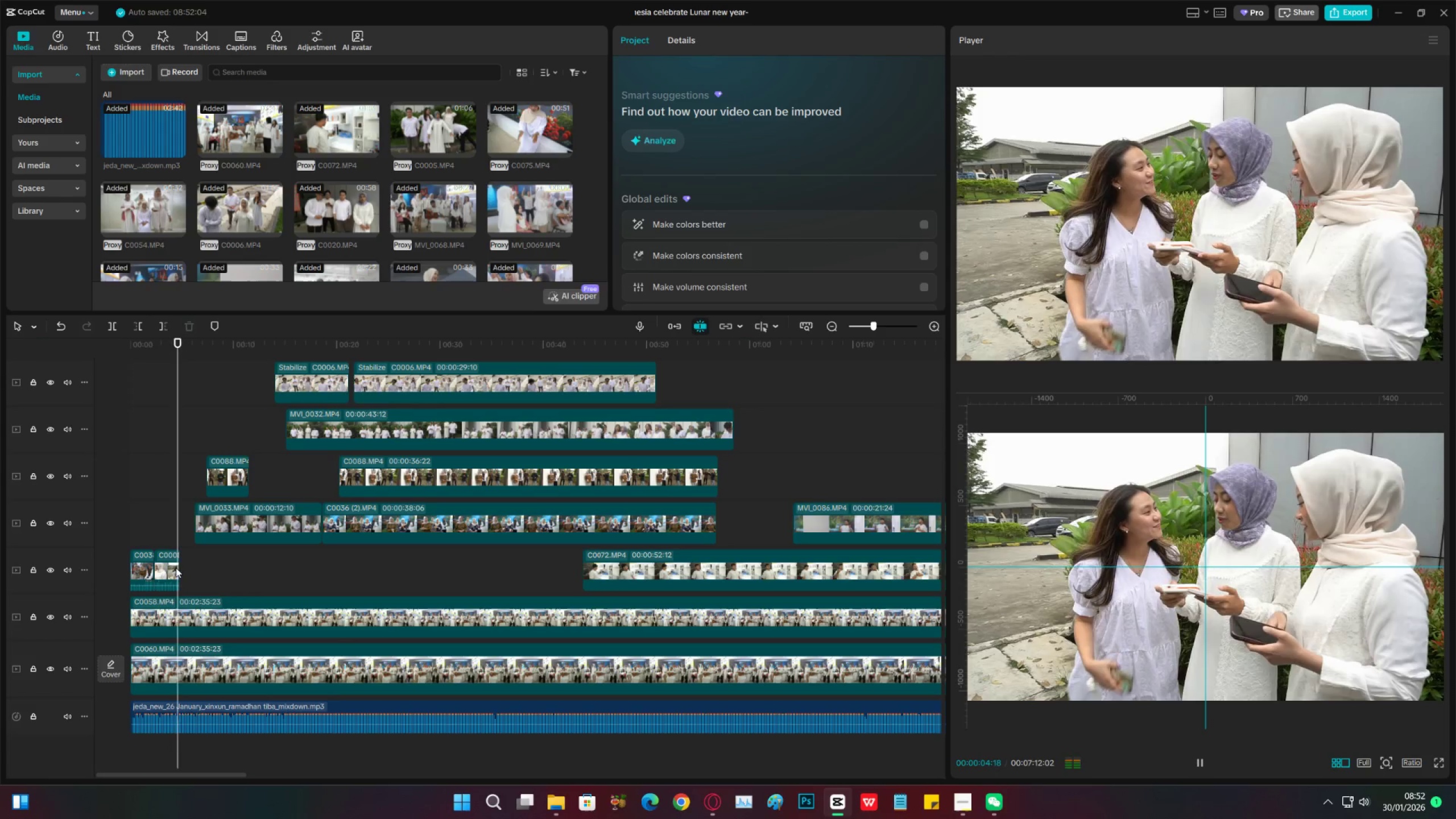 
key(Space)
 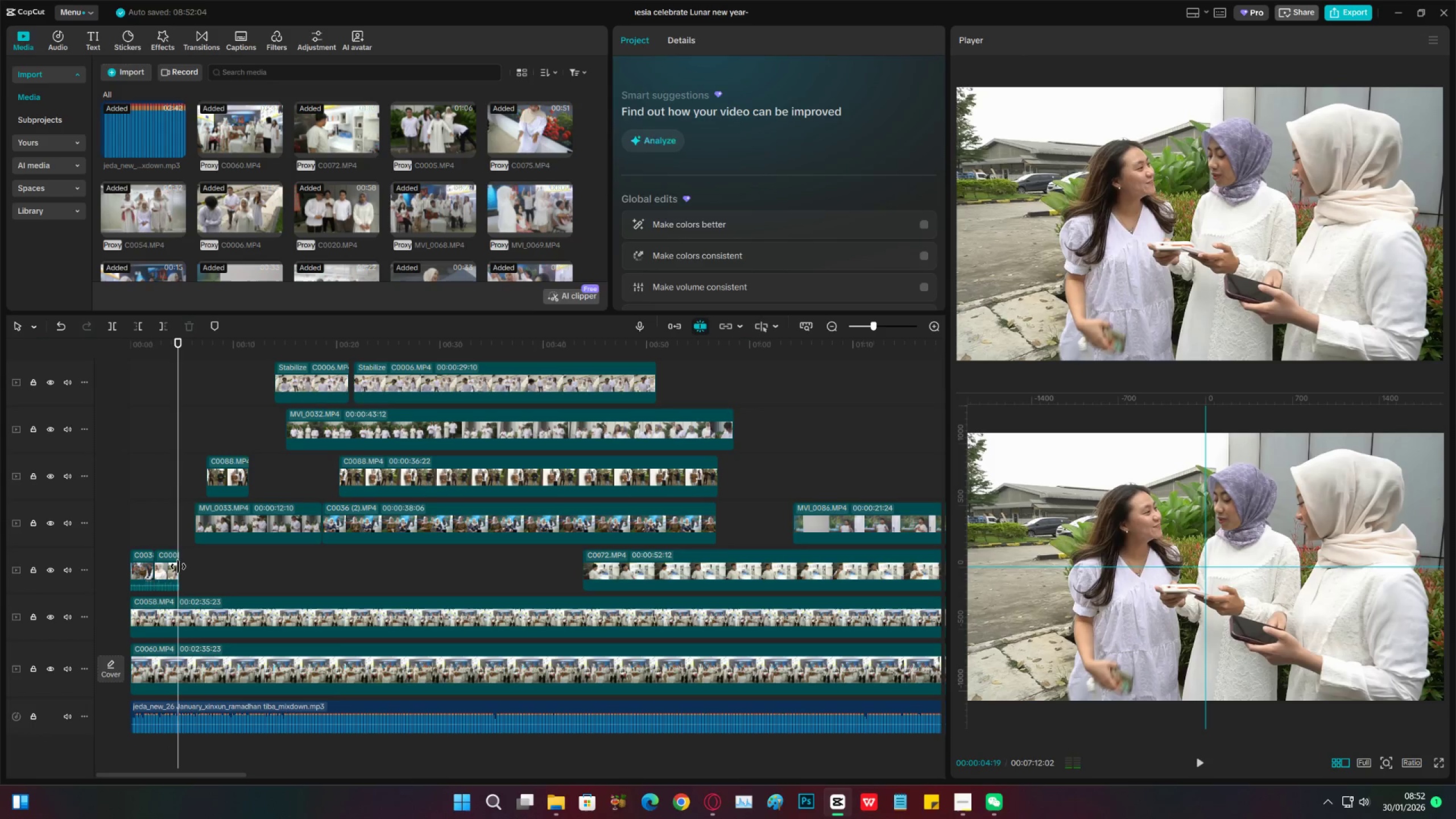 
left_click_drag(start_coordinate=[178, 566], to_coordinate=[184, 566])
 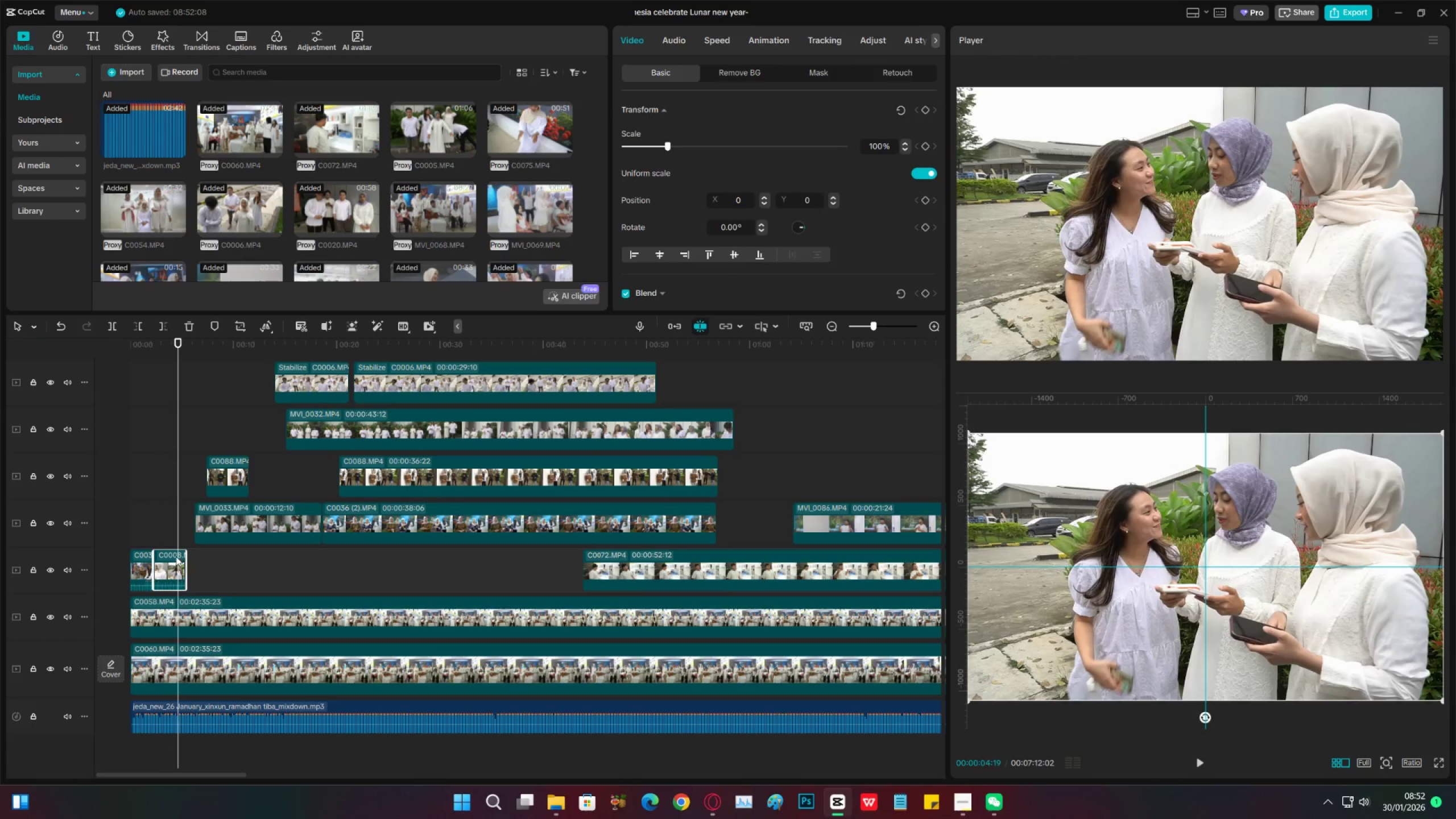 
key(Space)
 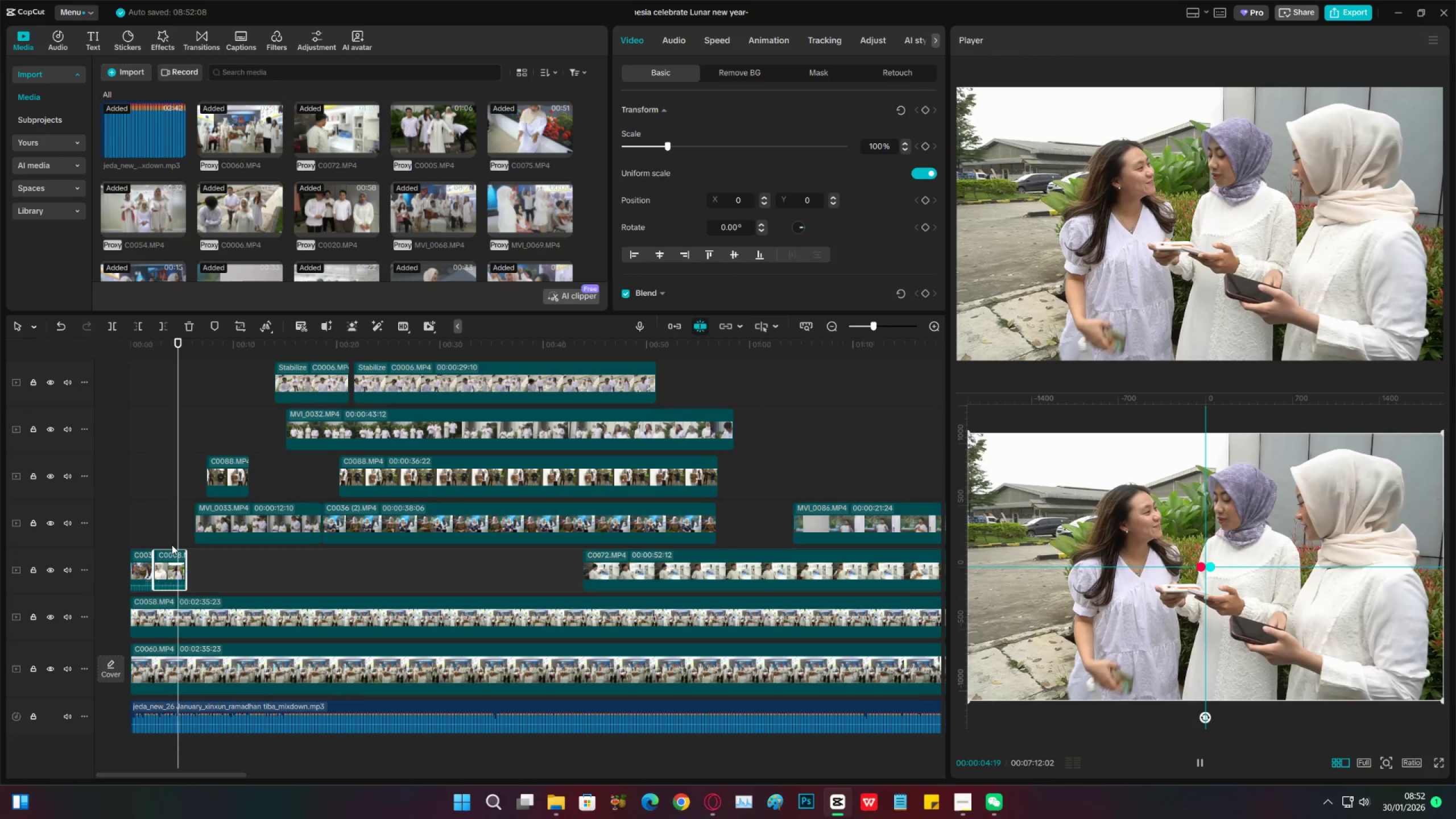 
key(Space)
 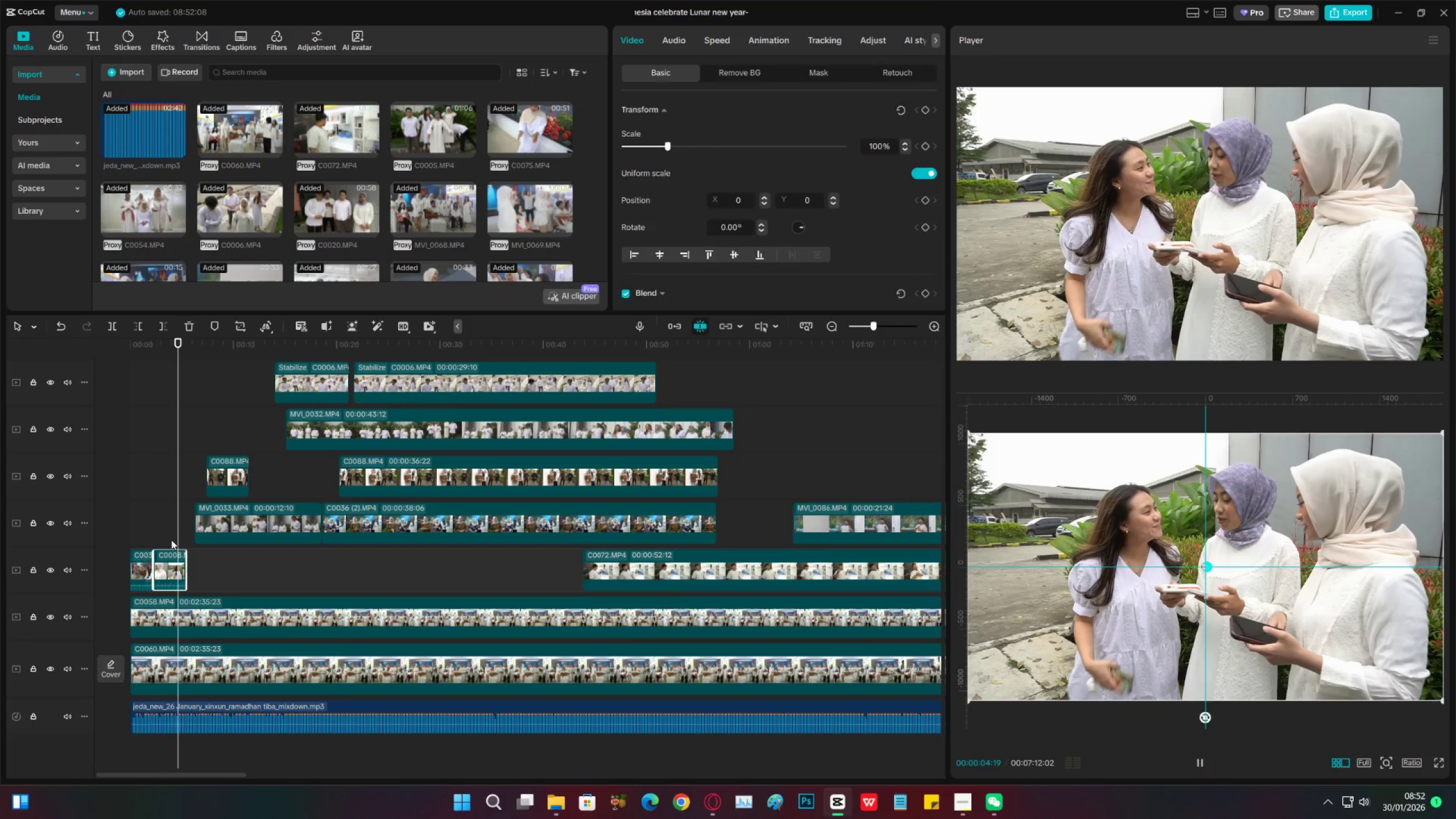 
left_click([171, 540])
 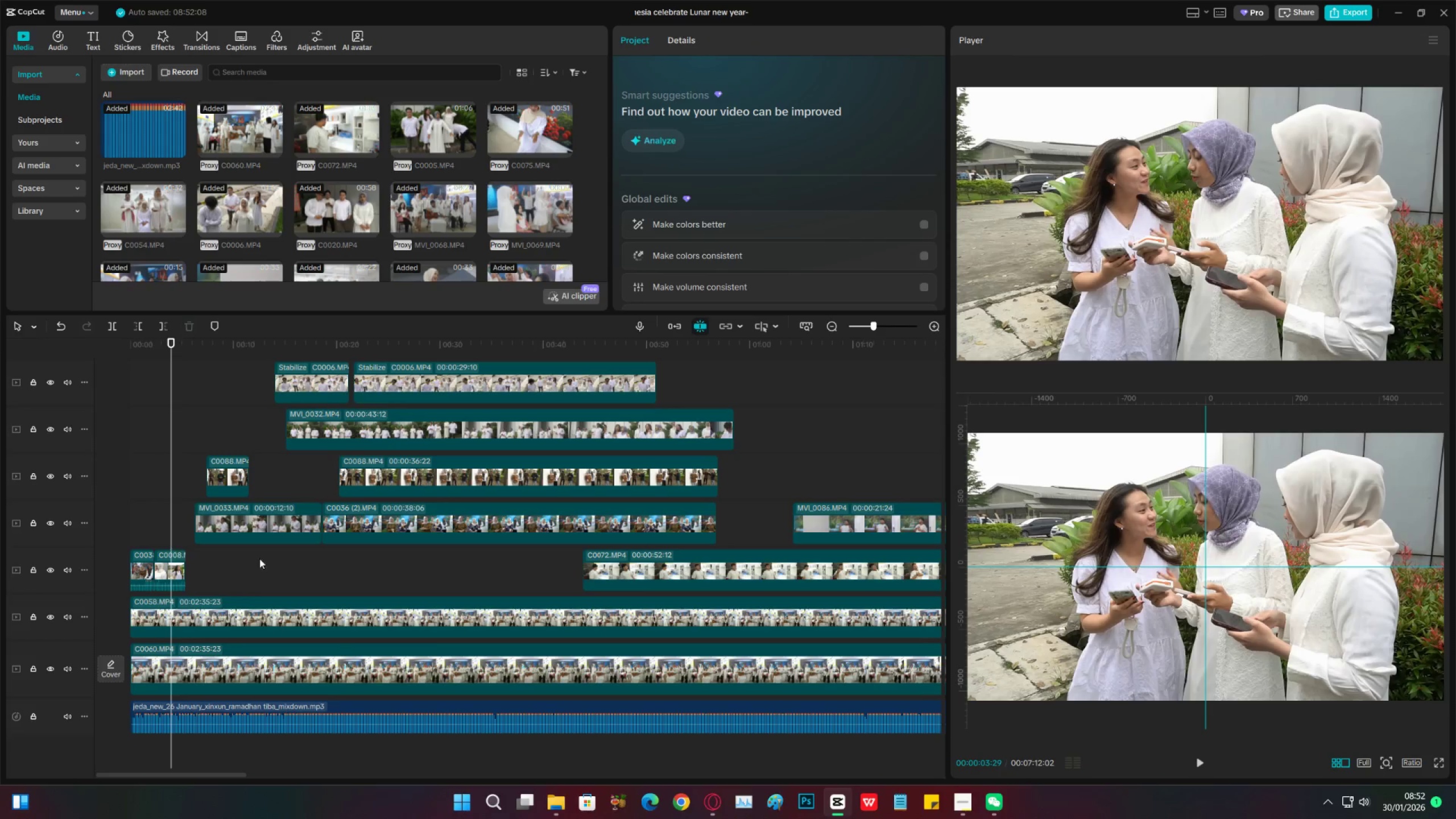 
key(Control+S)
 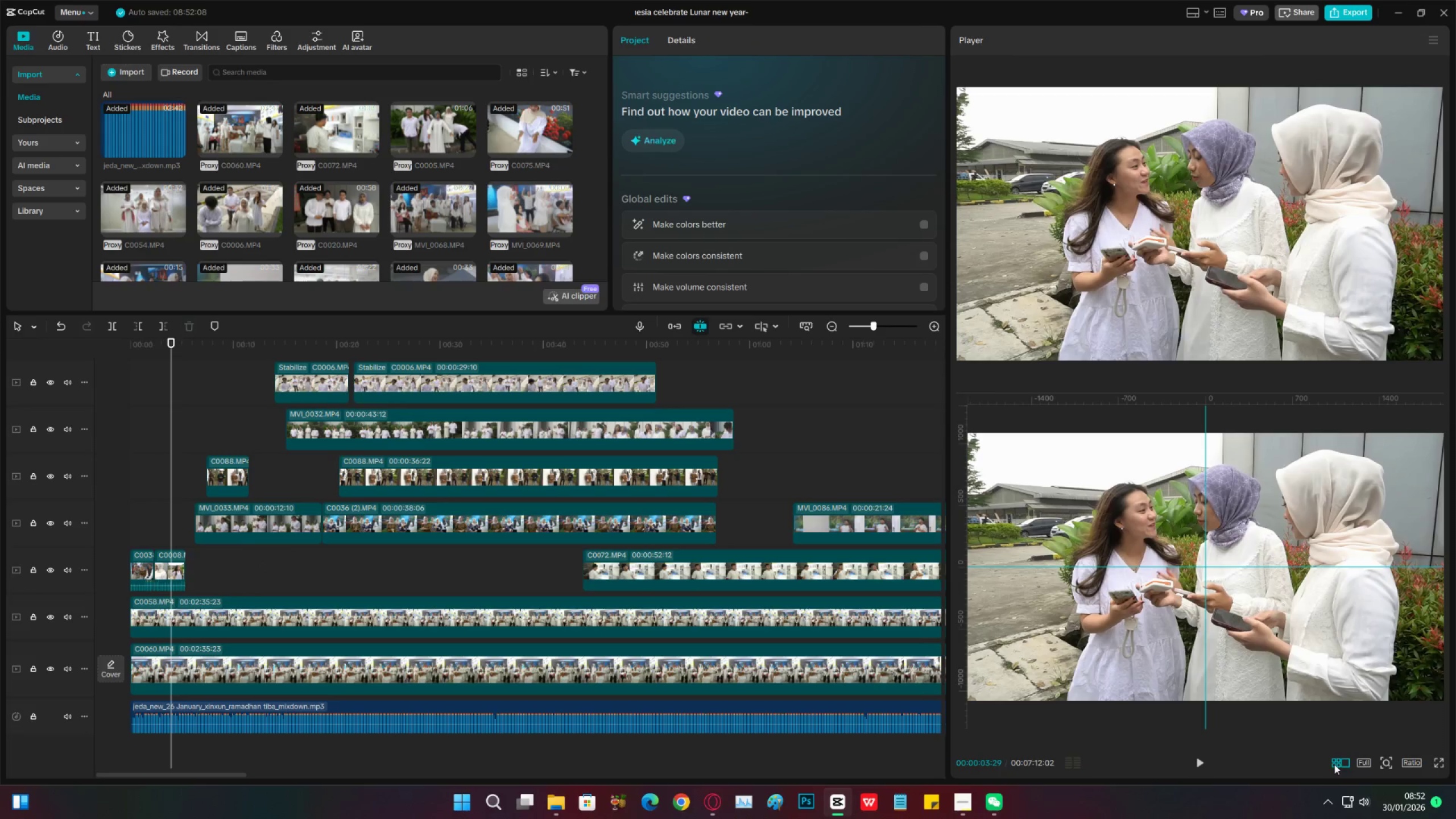 
left_click([1336, 764])
 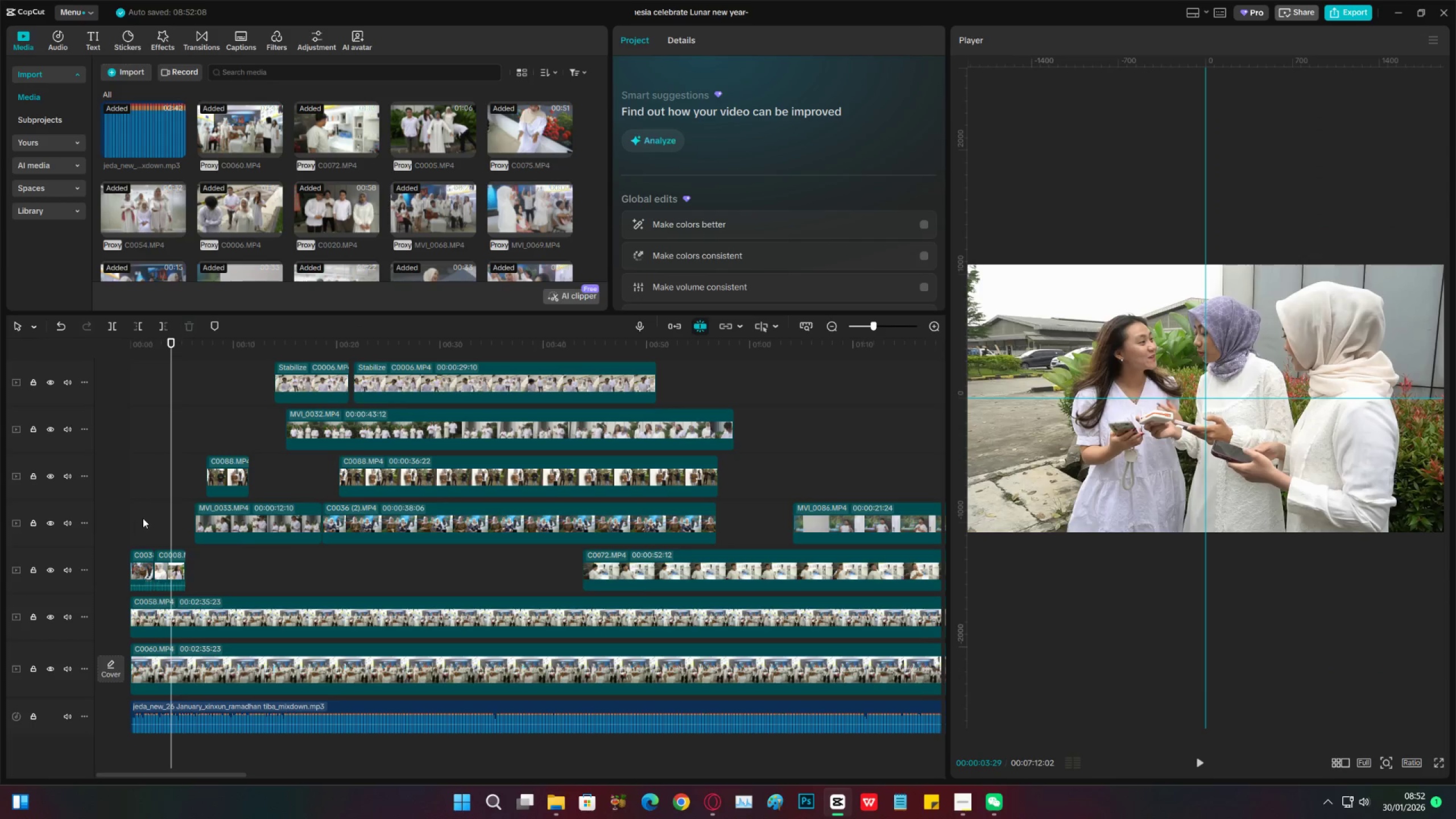 
left_click([142, 513])
 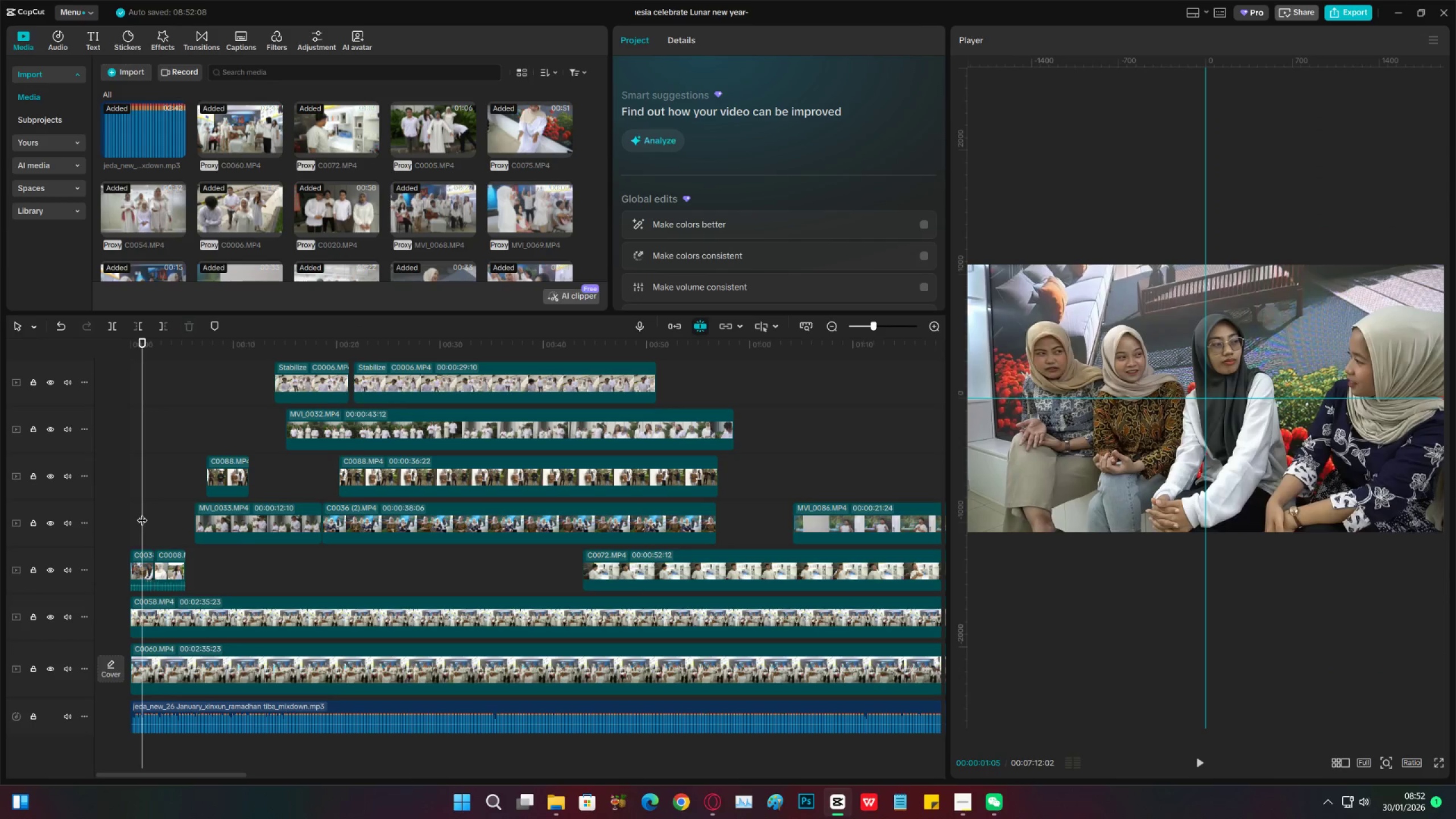 
left_click_drag(start_coordinate=[142, 513], to_coordinate=[177, 534])
 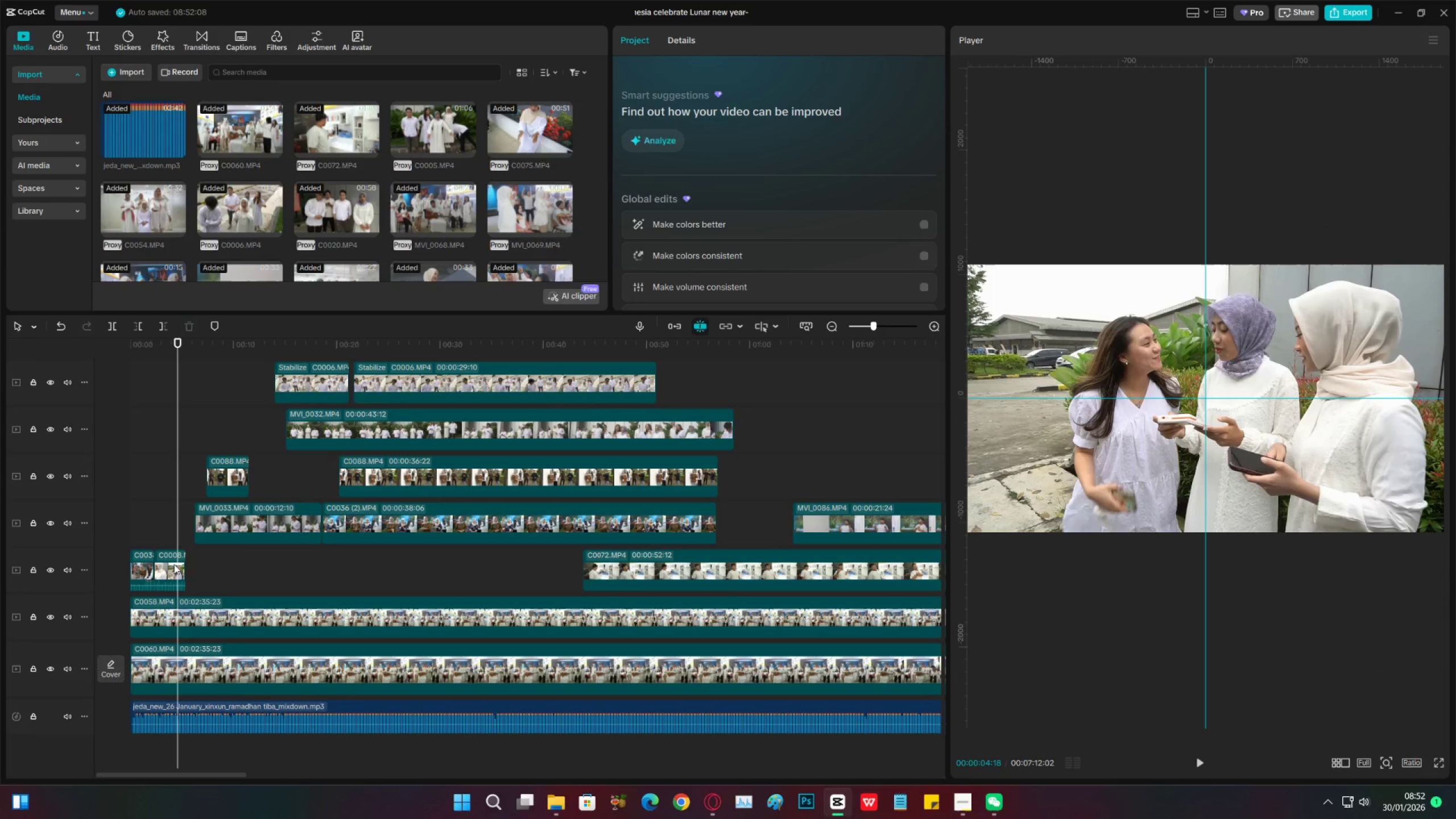 
left_click([174, 564])
 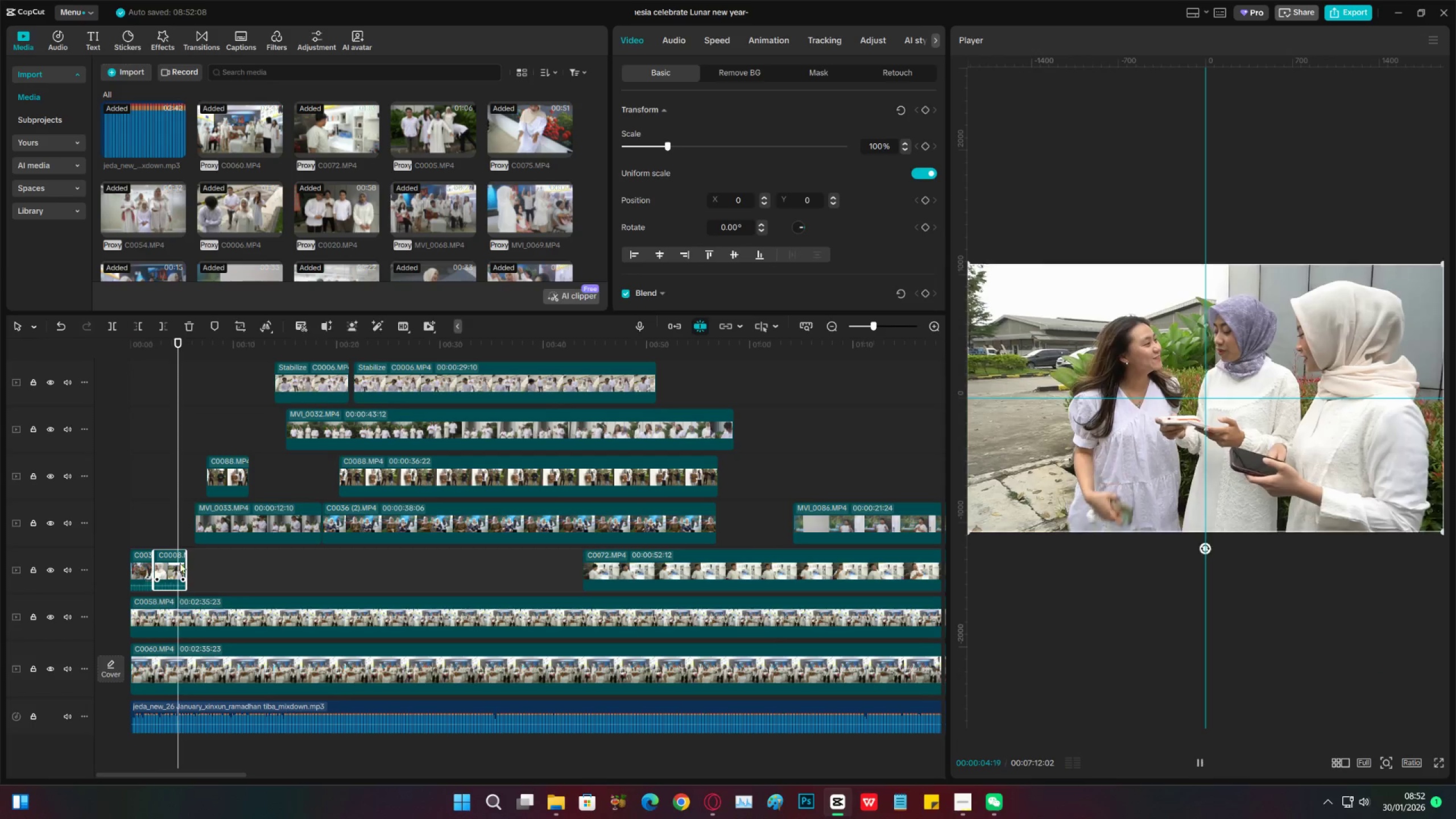 
key(Space)
 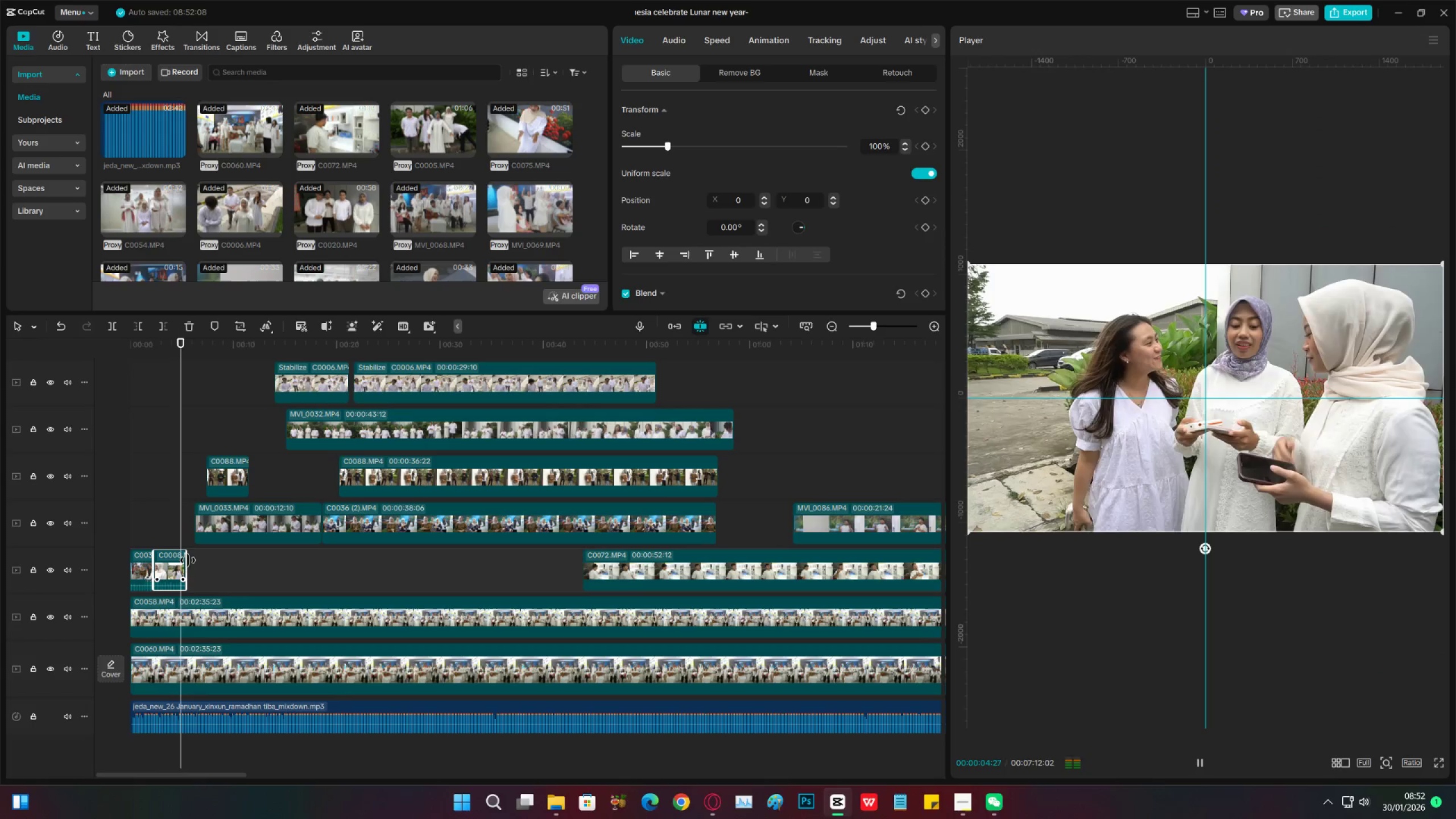 
key(Space)
 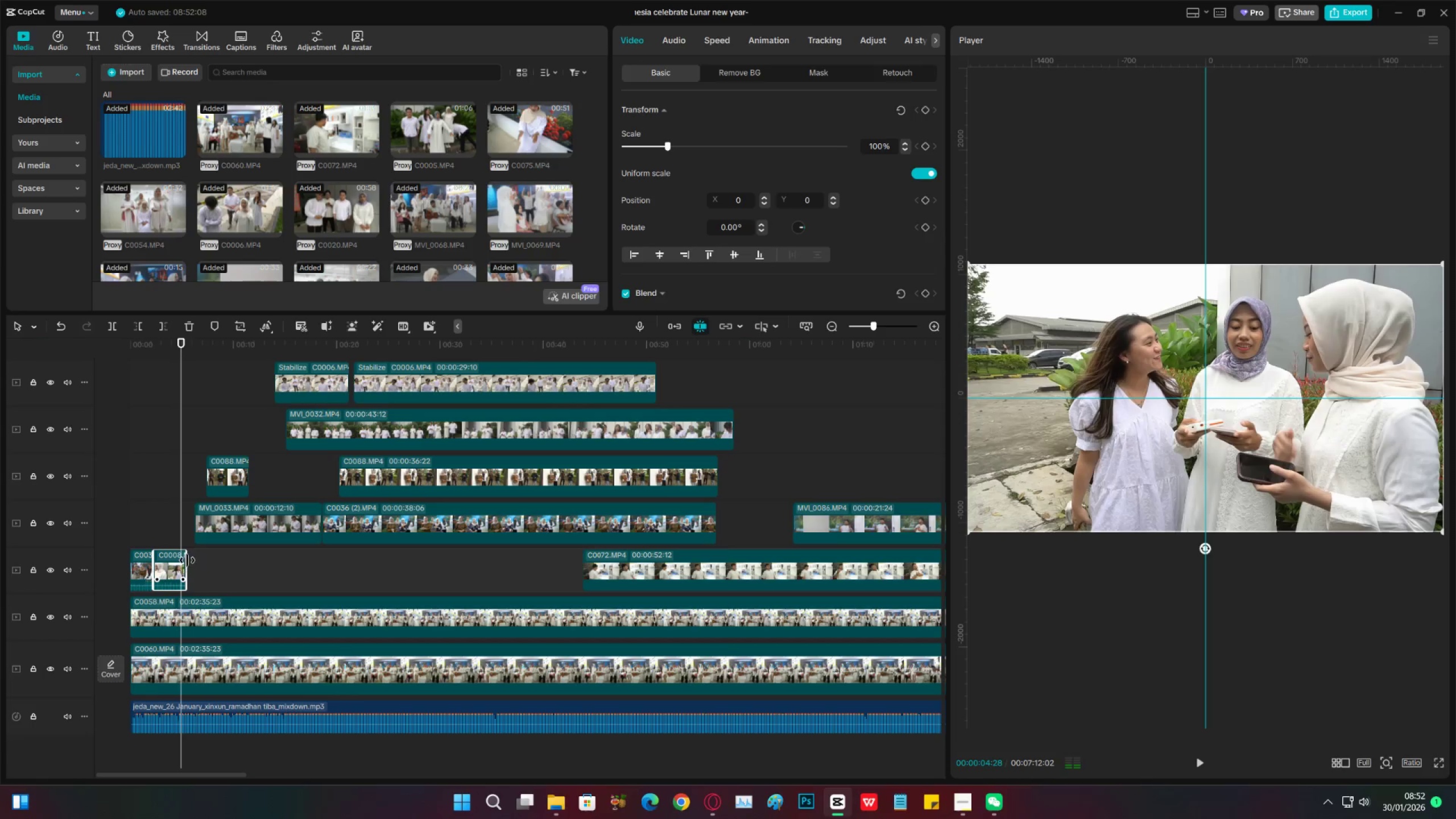 
left_click_drag(start_coordinate=[188, 560], to_coordinate=[184, 560])
 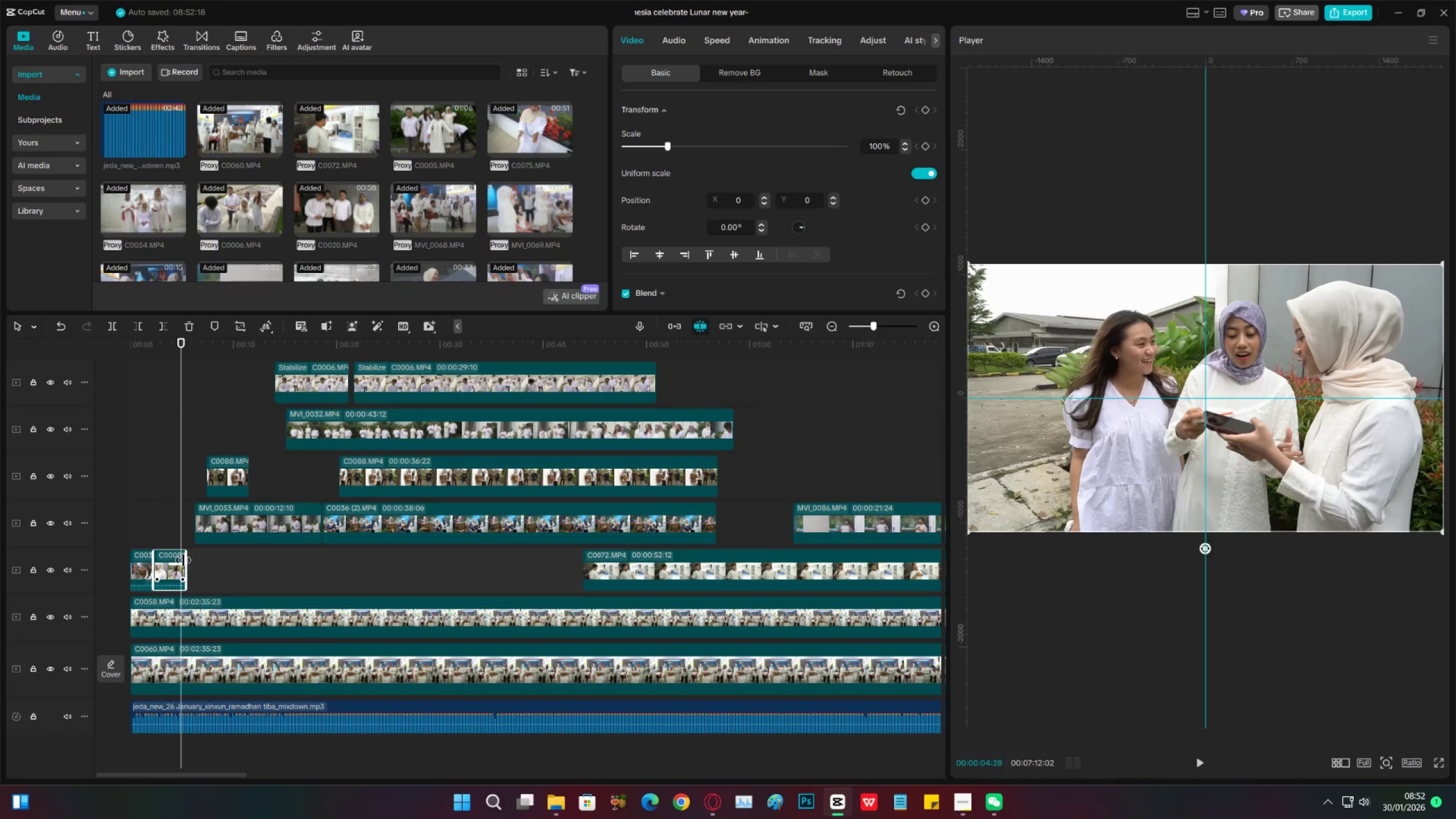 
key(Space)
 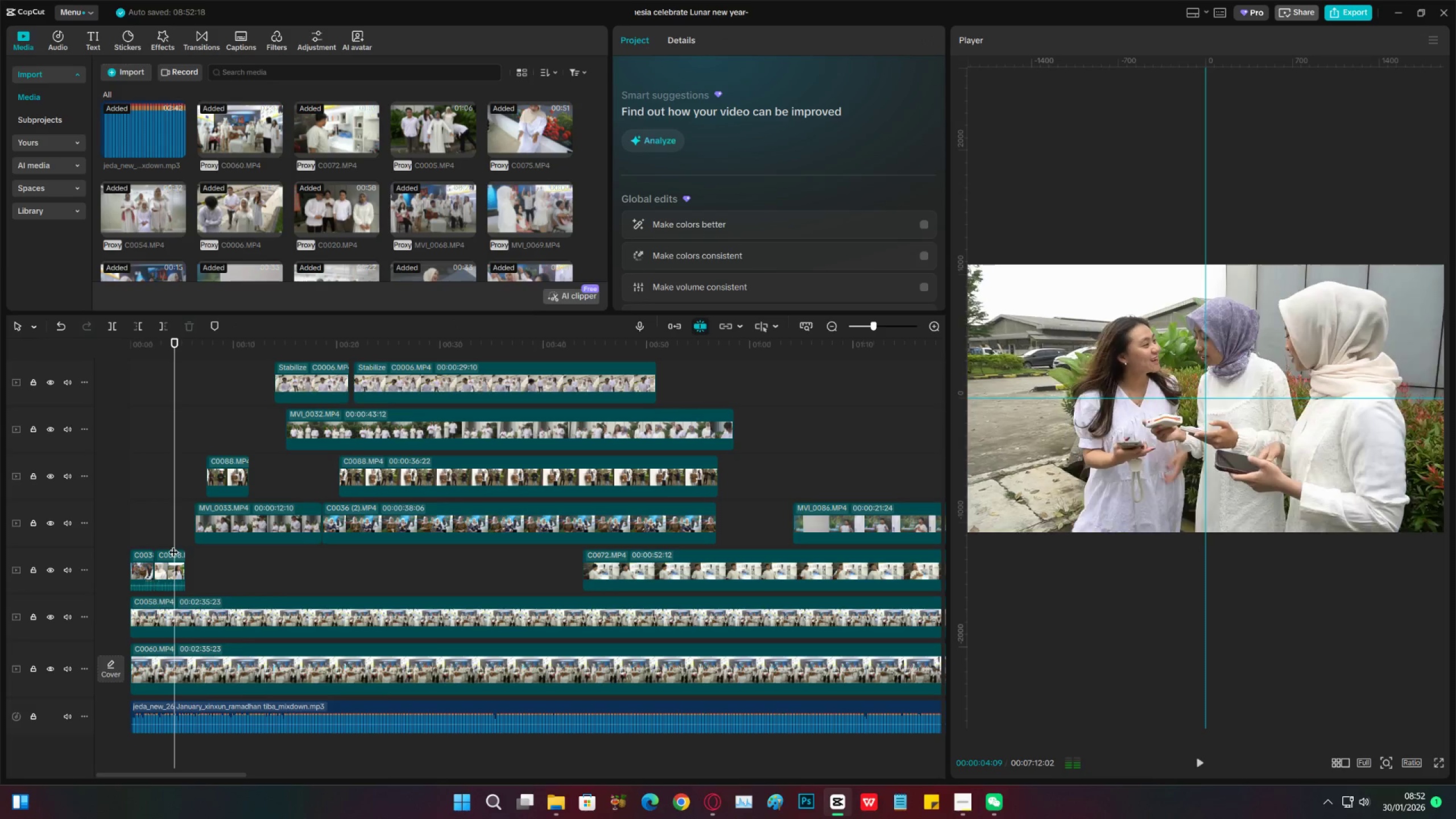 
double_click([173, 545])
 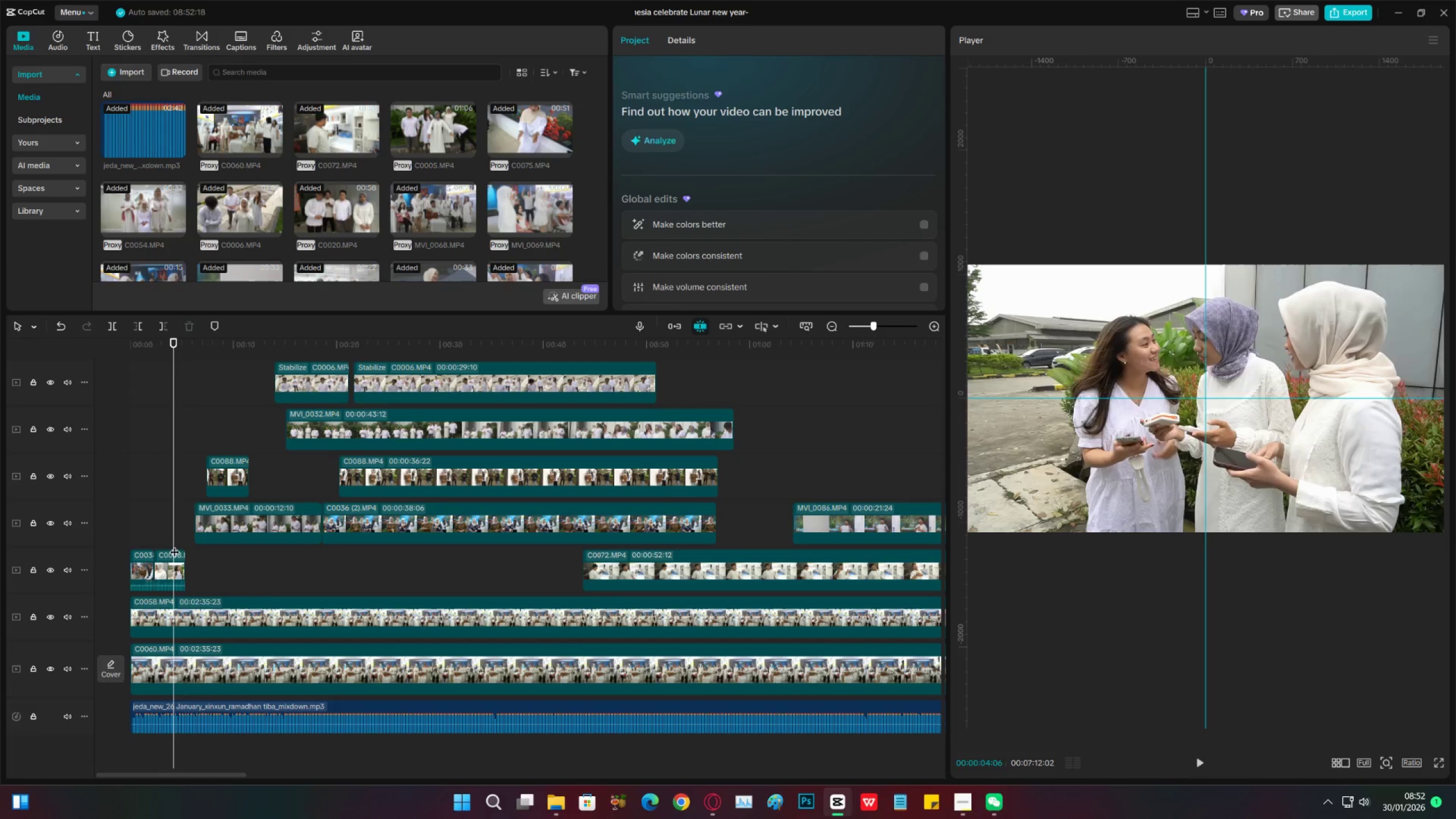 
key(Space)
 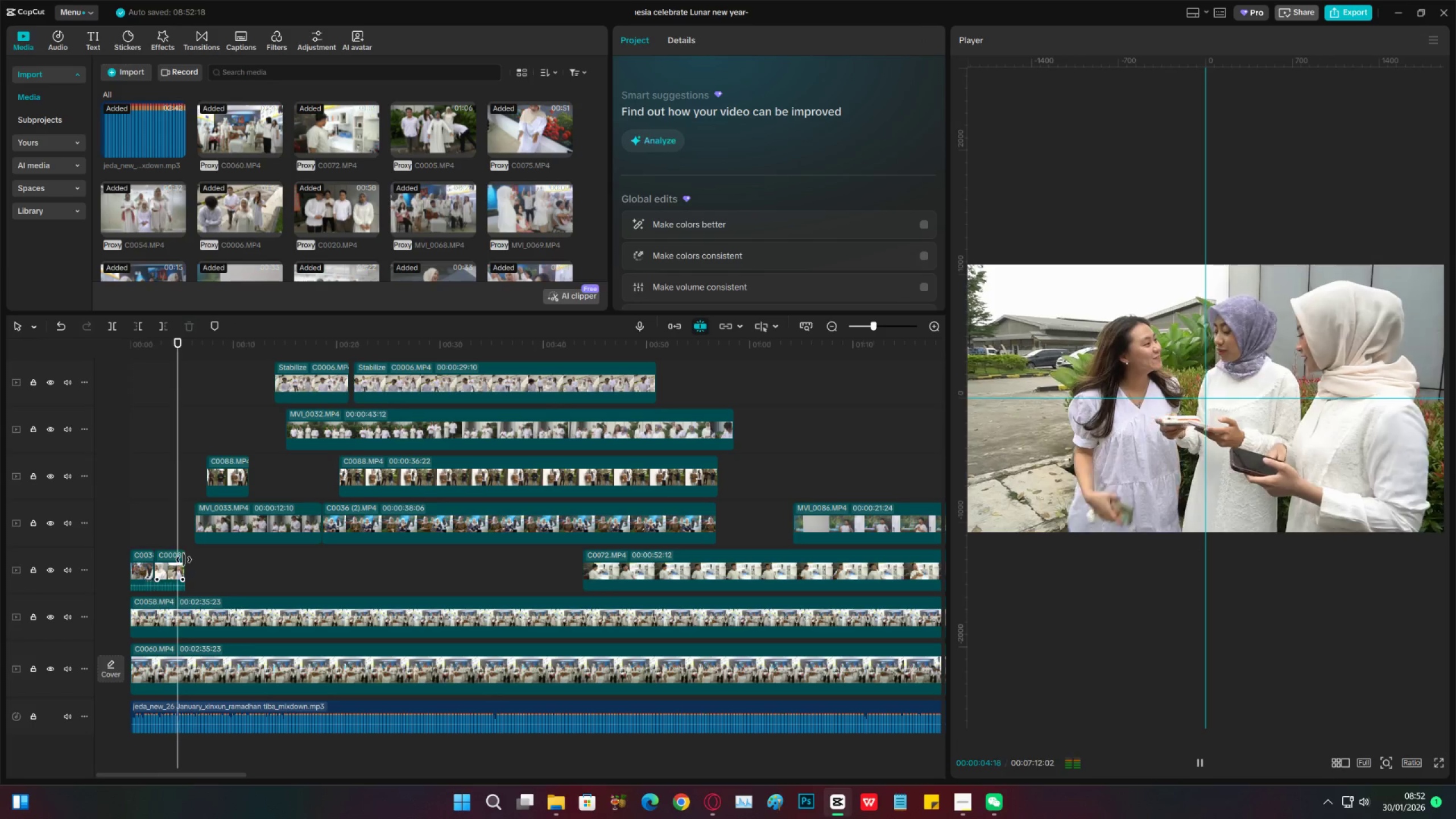 
left_click([184, 560])
 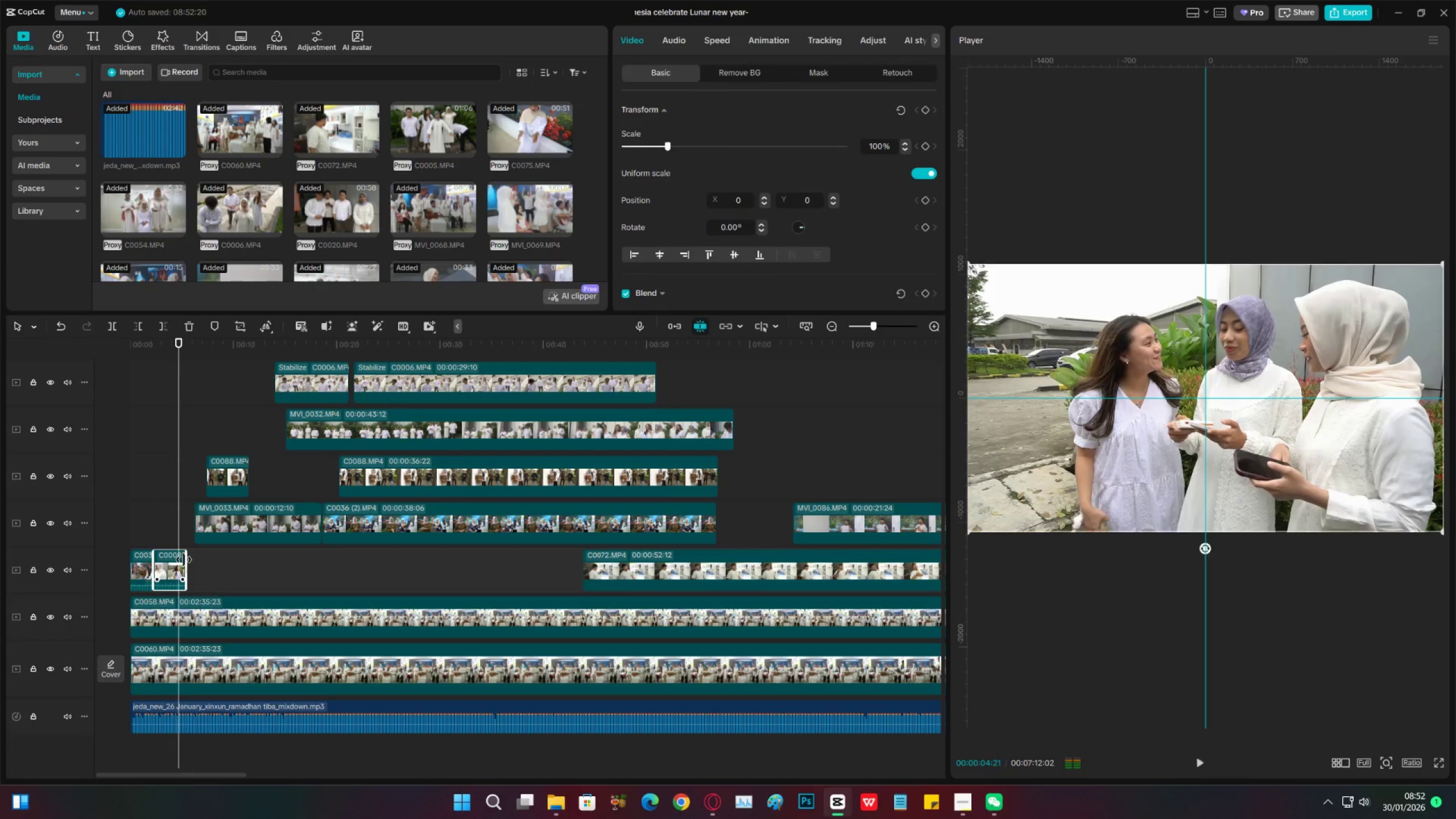 
key(Space)
 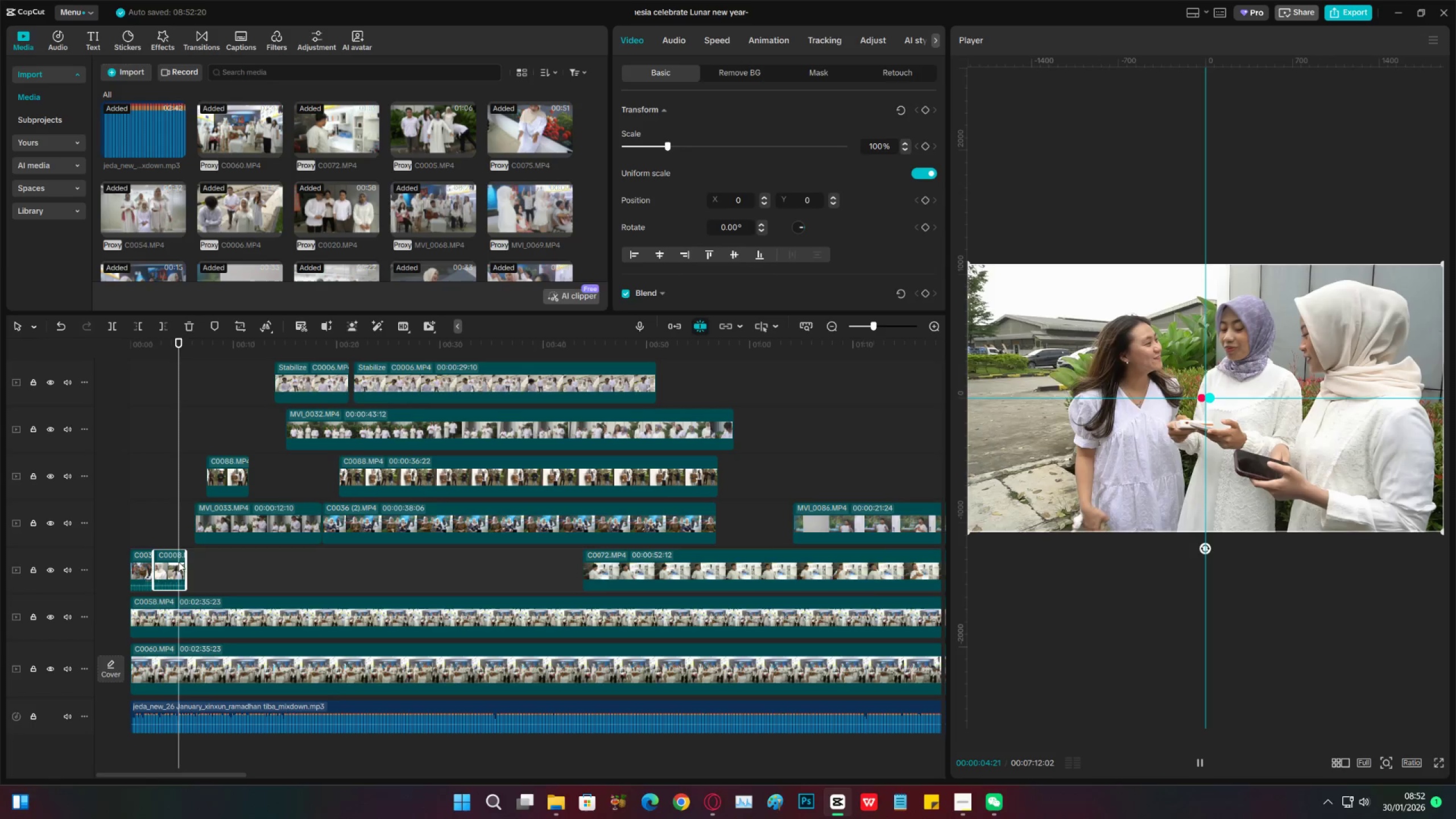 
key(Space)
 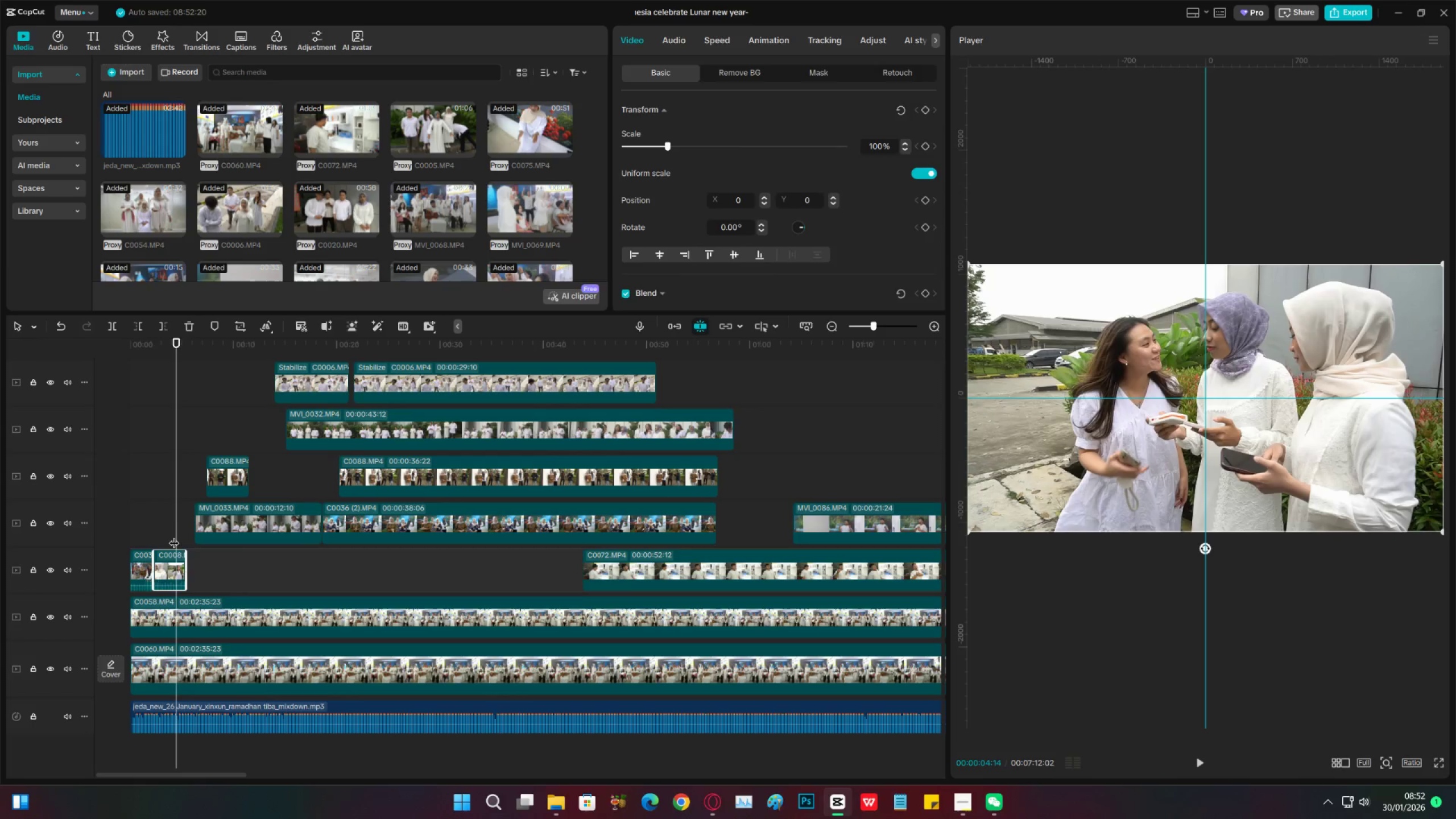 
double_click([167, 536])
 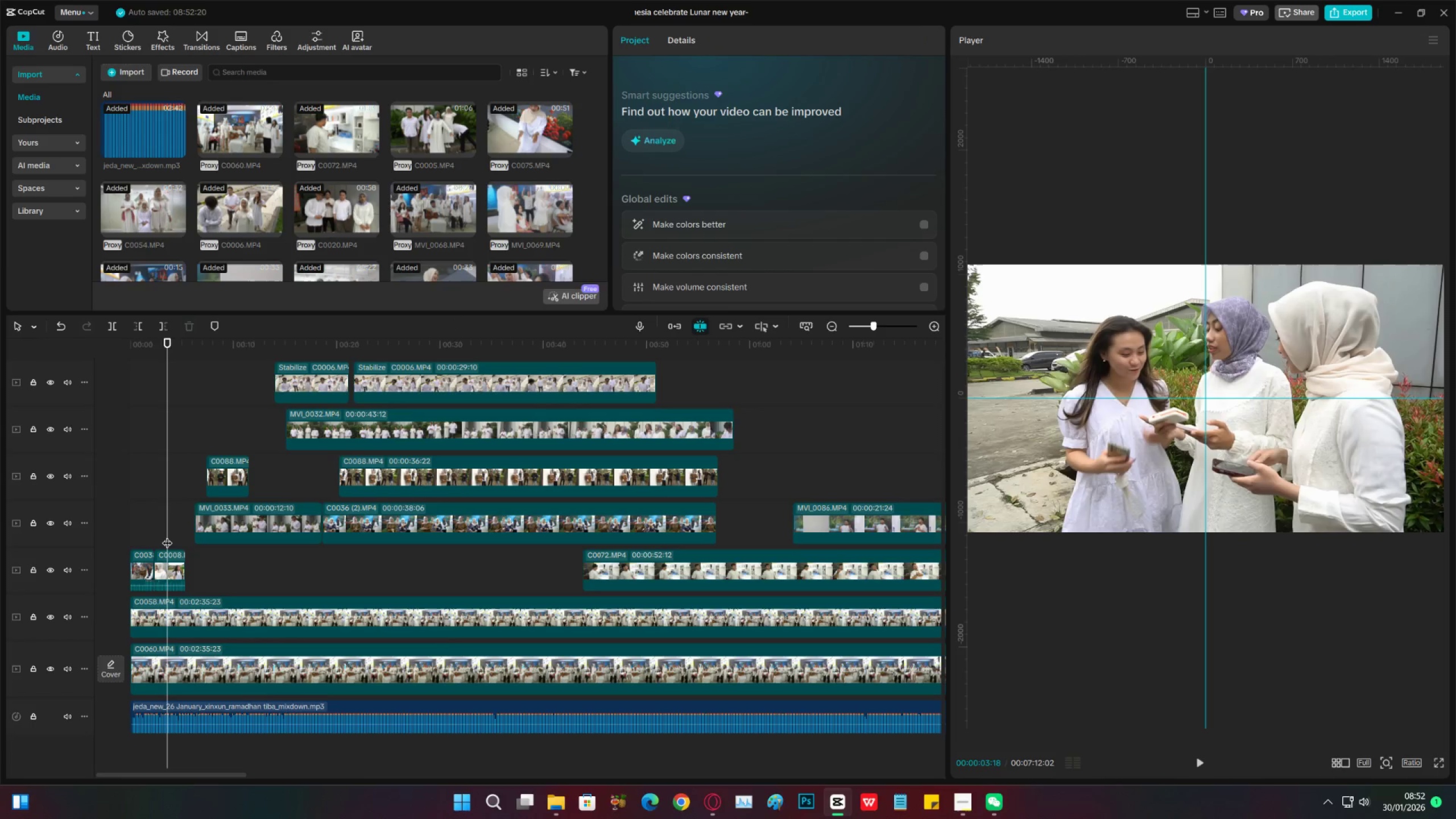 
key(Control+S)
 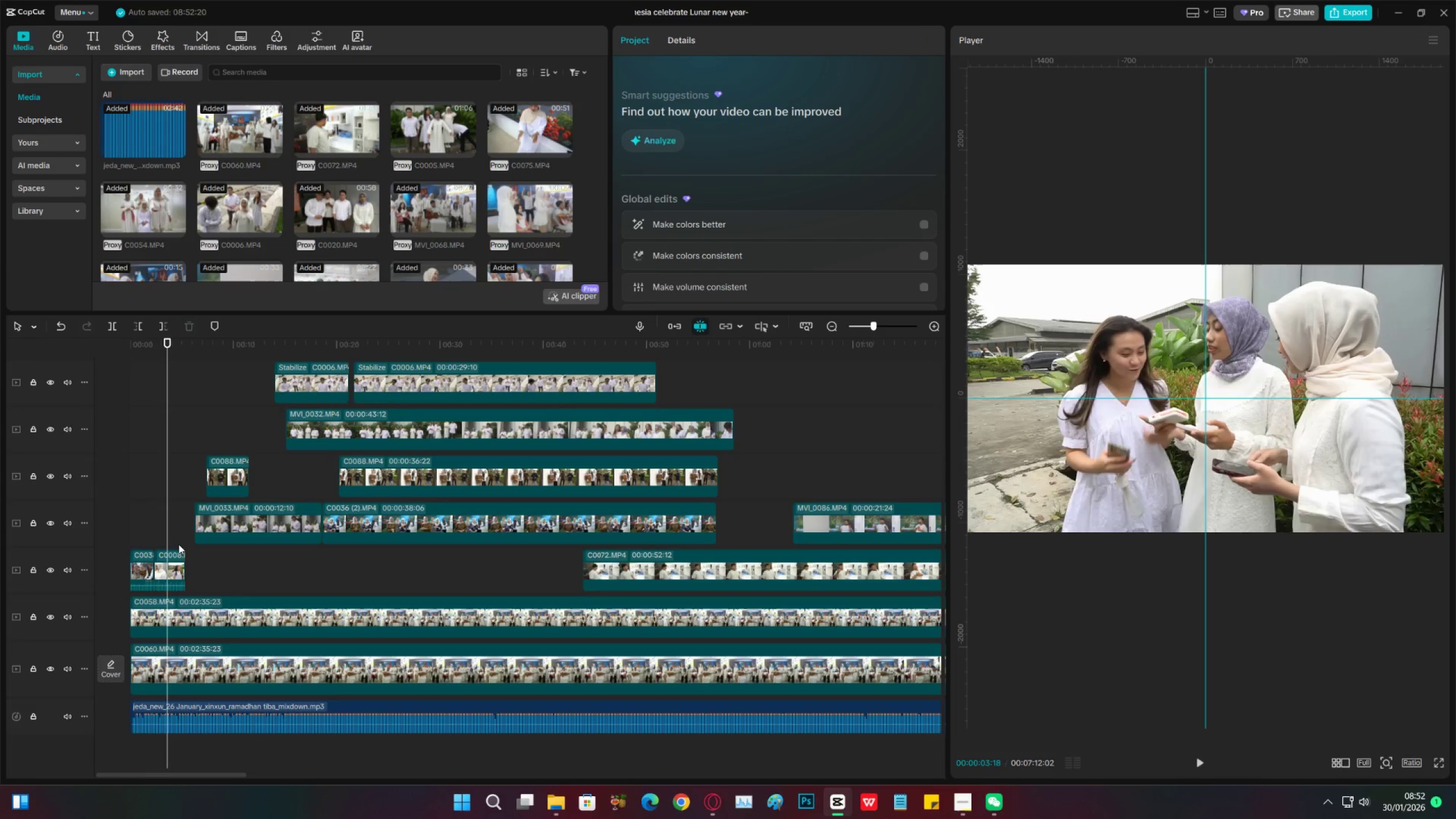 
key(Space)
 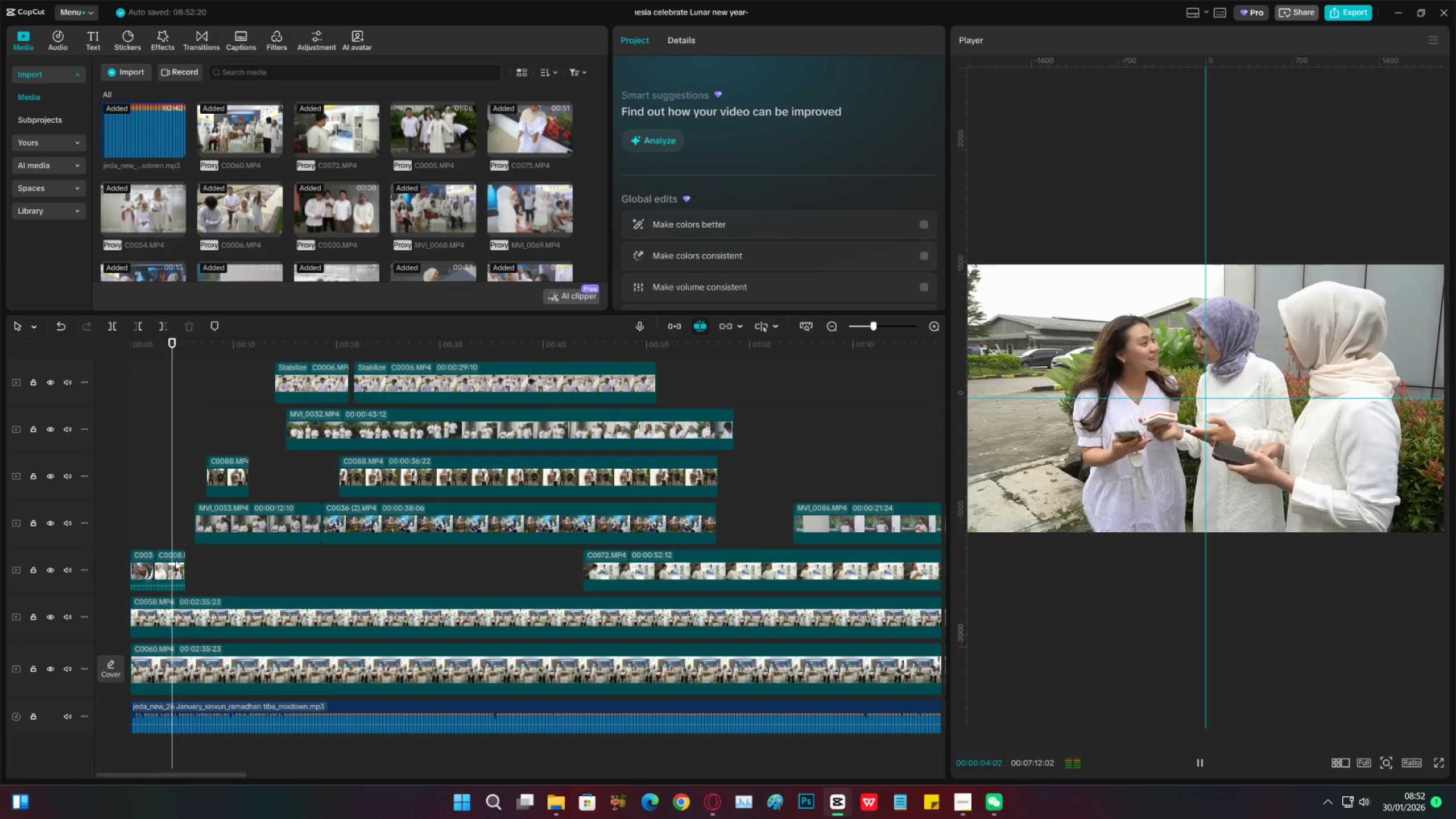 
left_click([175, 560])
 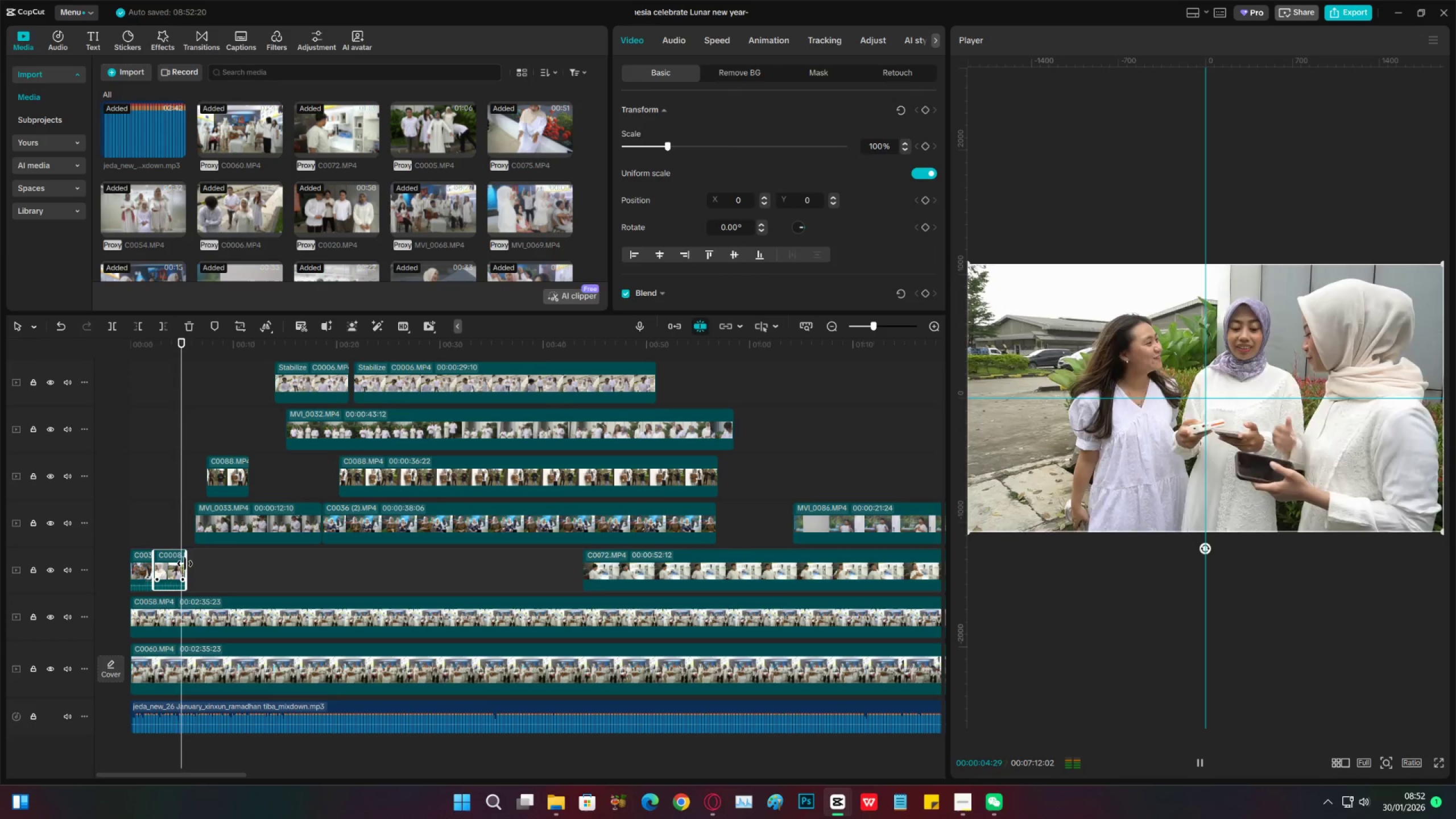 
key(Space)
 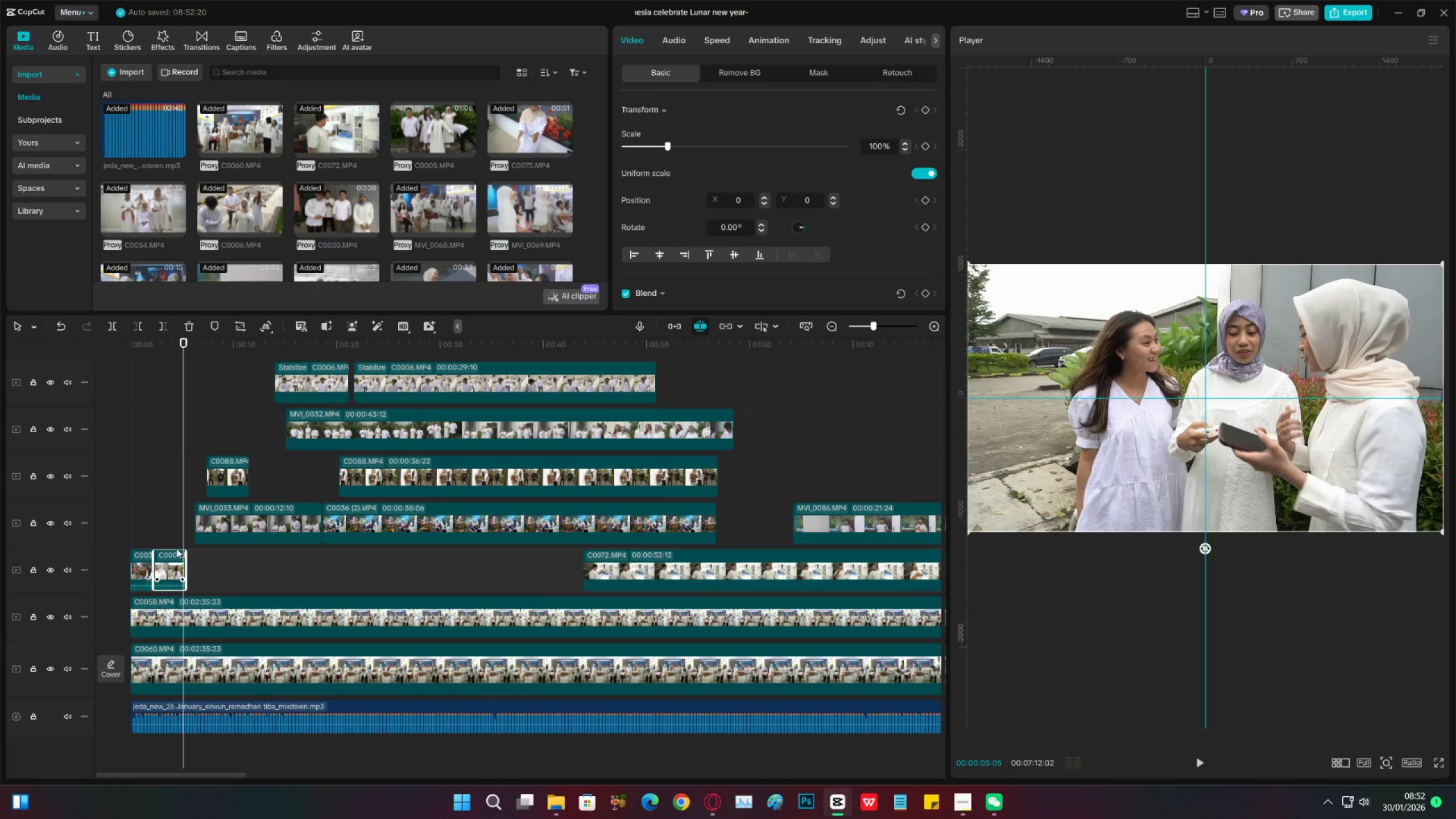 
key(Control+S)
 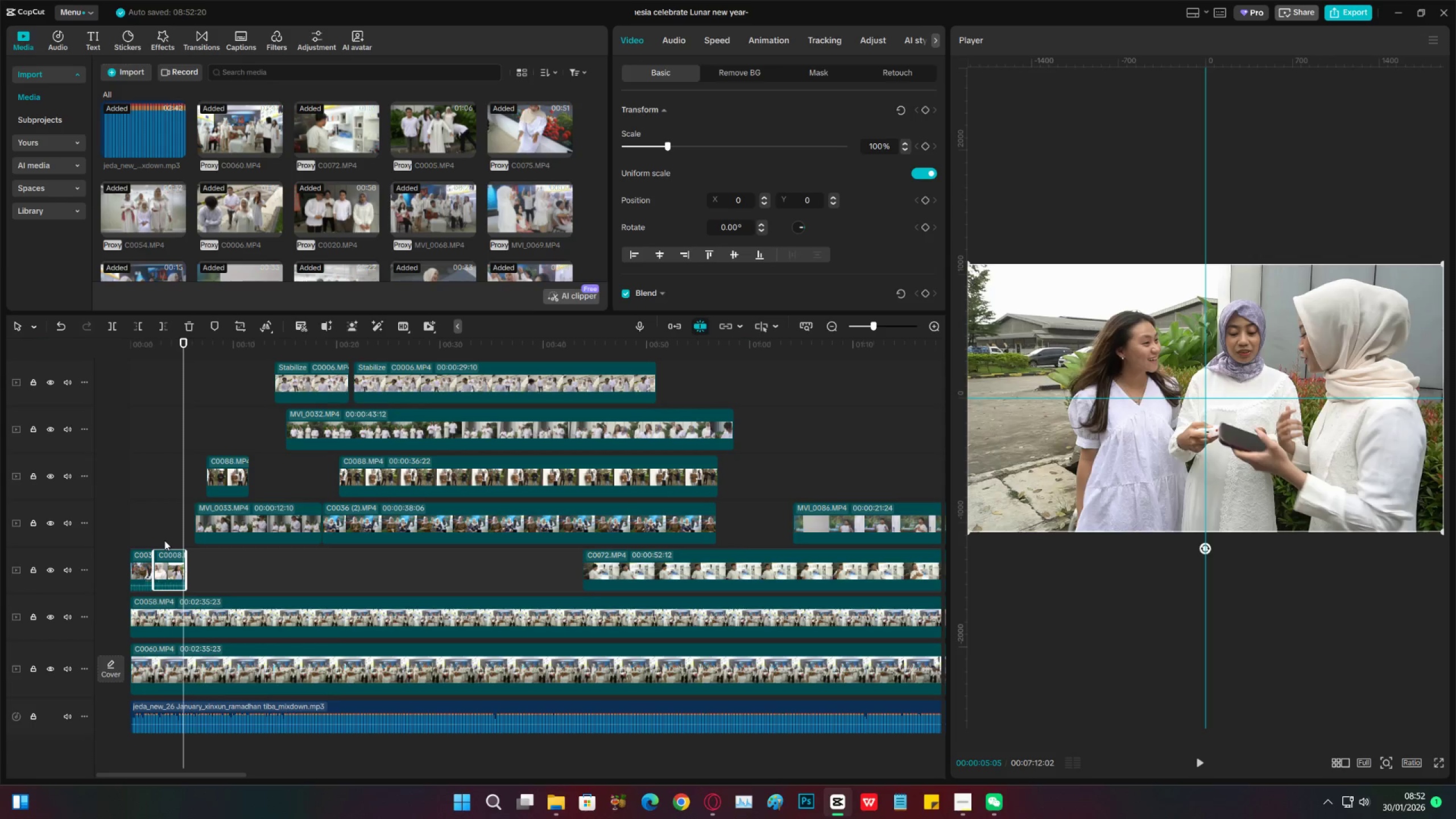 
wait(6.98)
 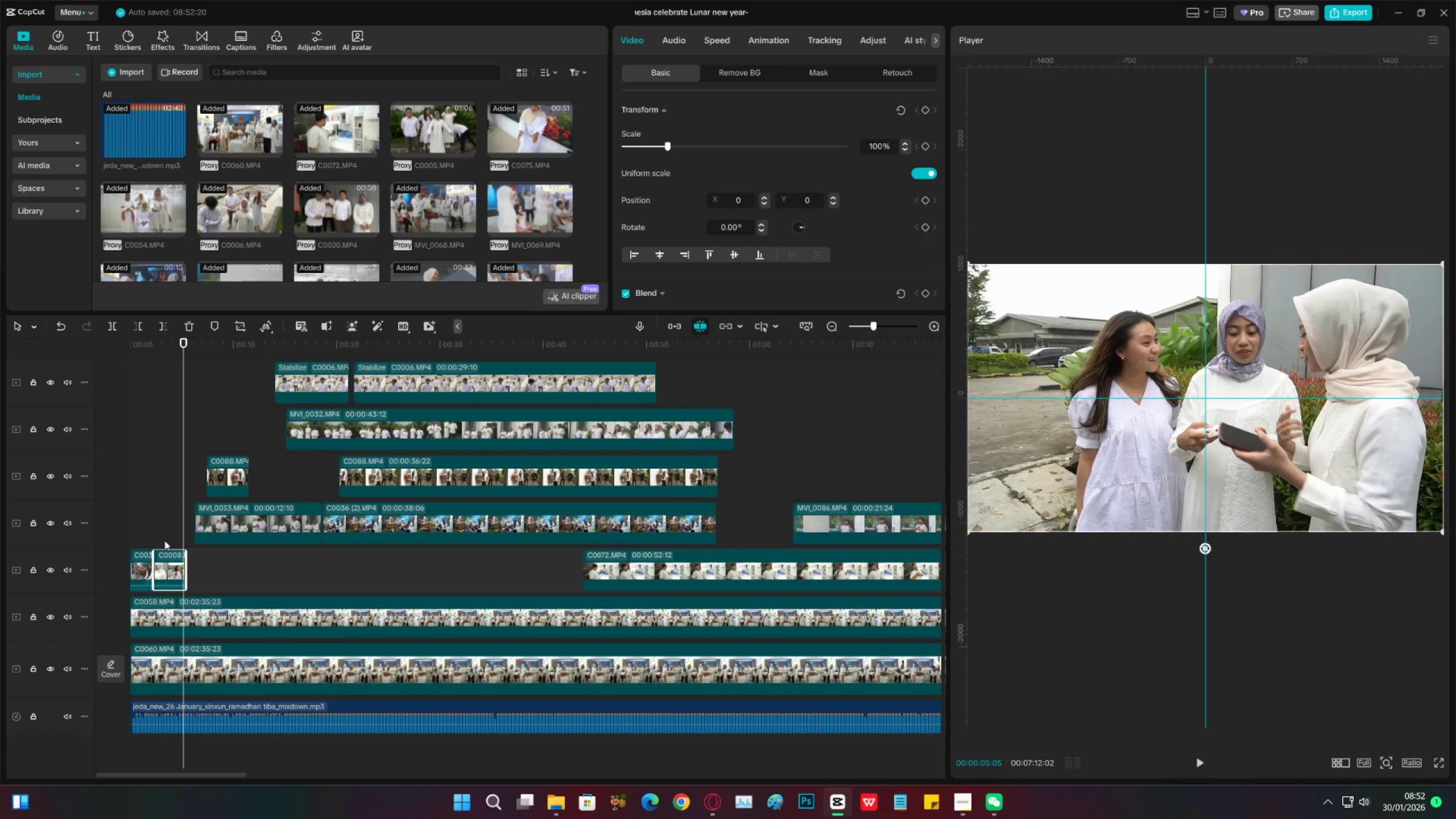 
key(Control+ControlLeft)
 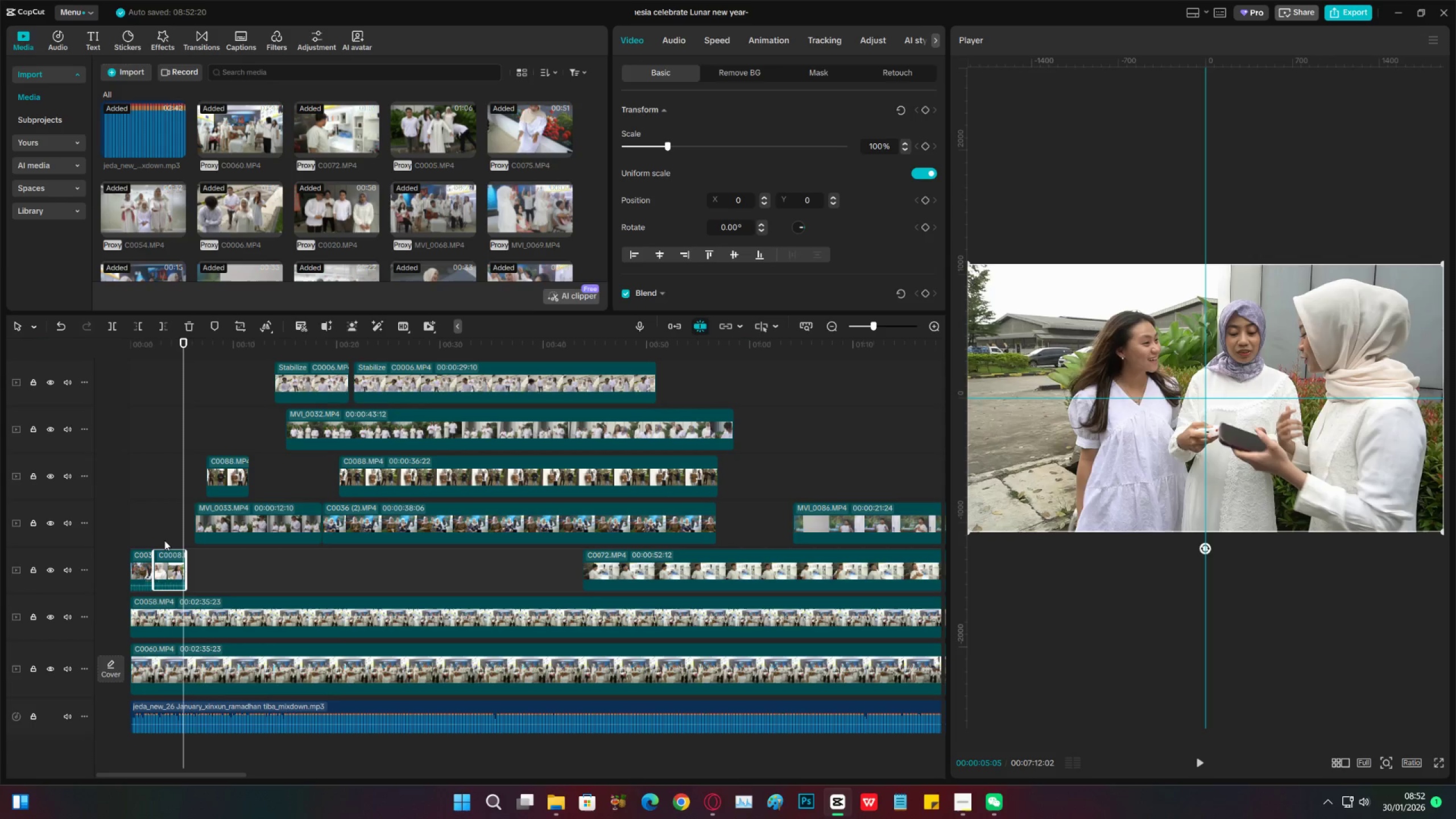 
key(Control+S)
 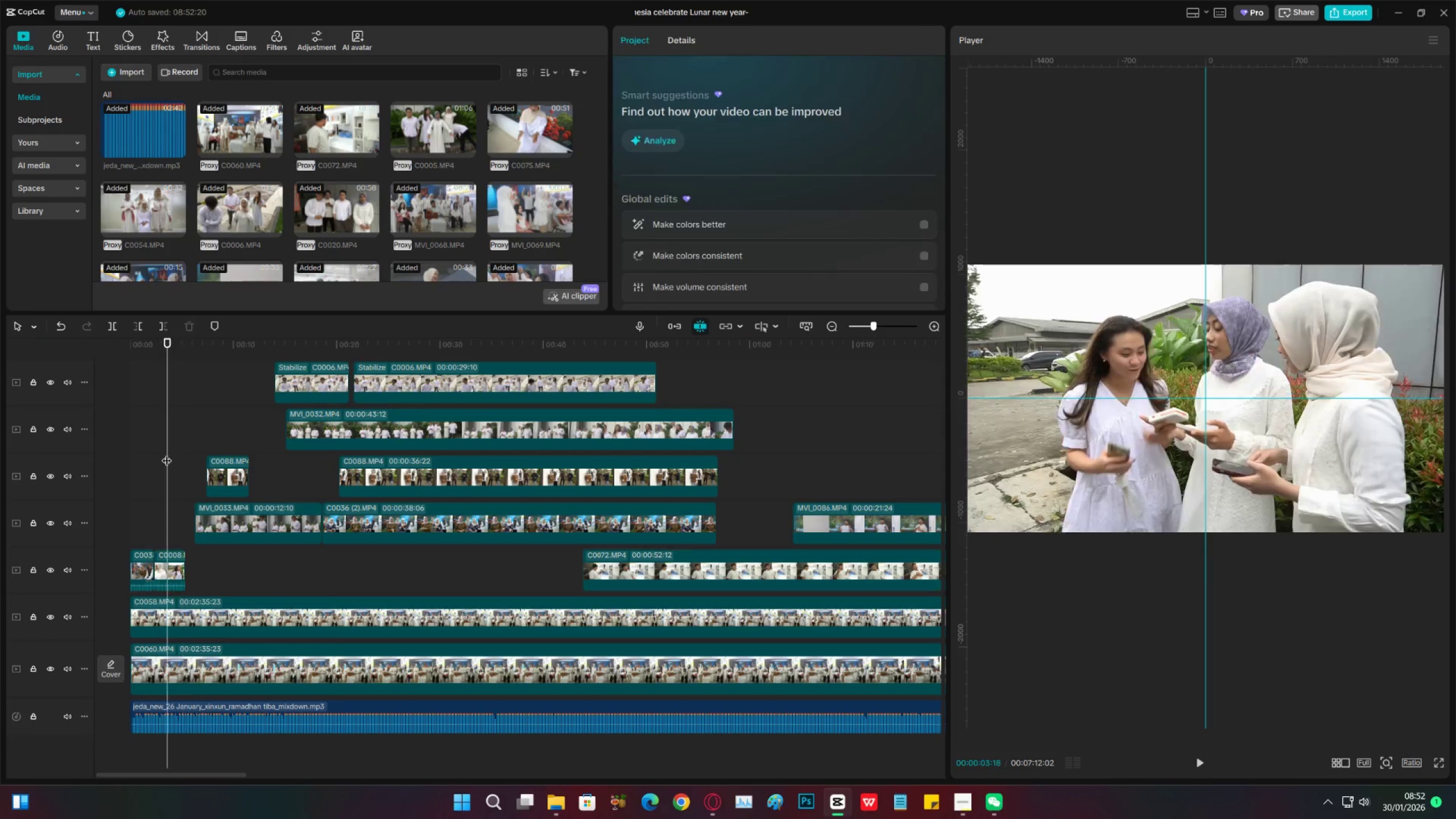 
double_click([163, 452])
 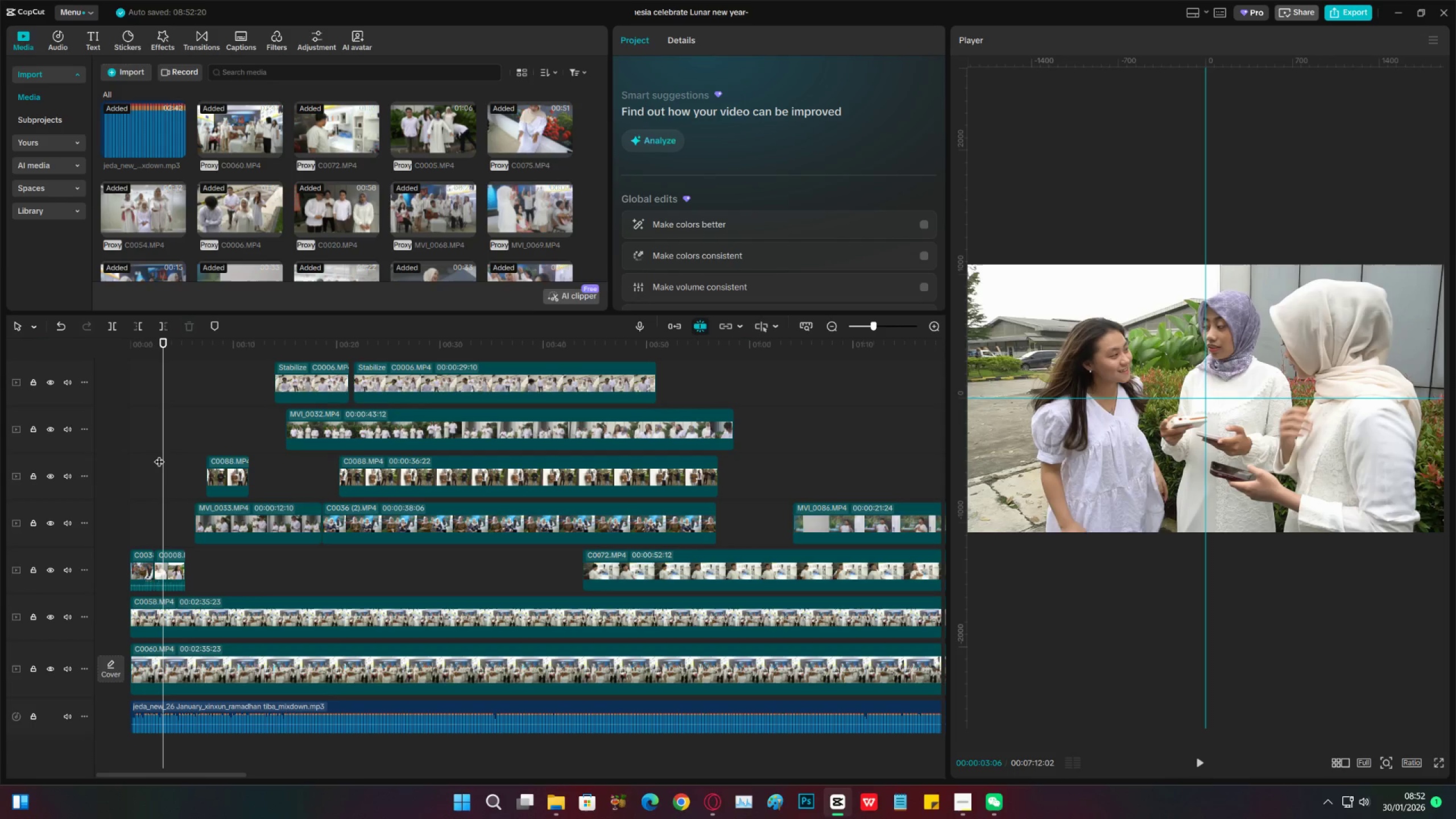 
wait(13.01)
 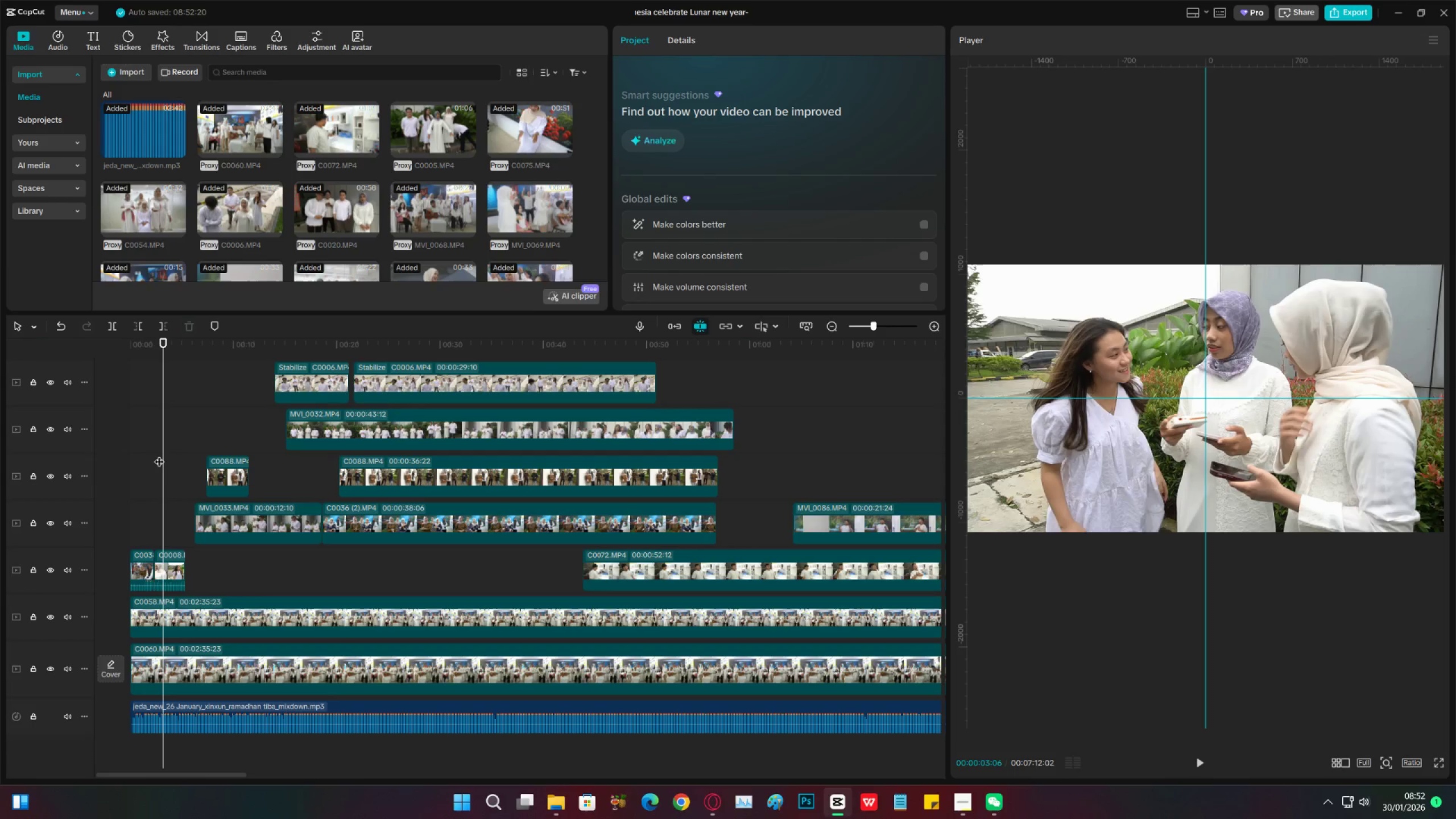 
left_click([150, 354])
 